 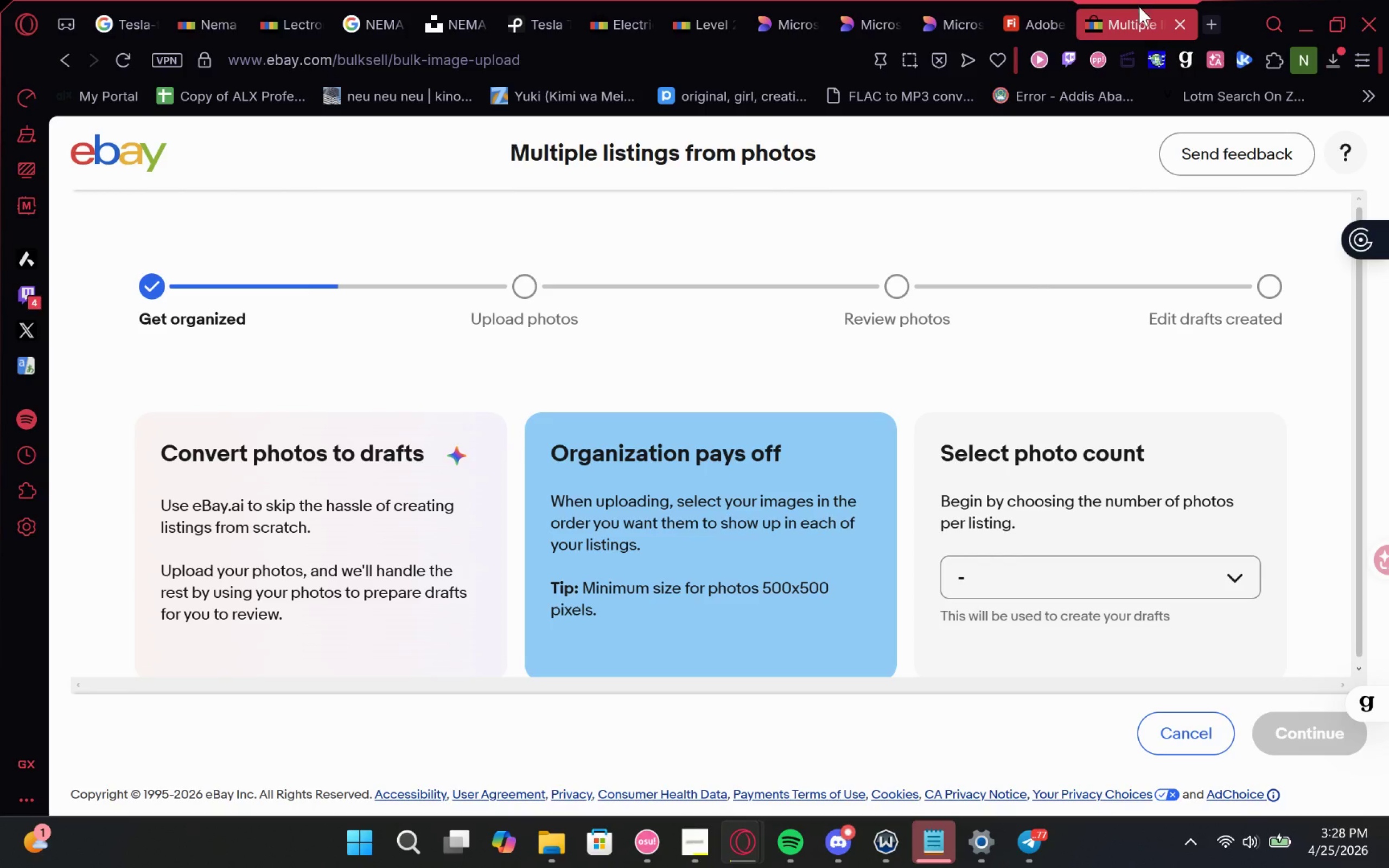 
left_click([1020, 0])
 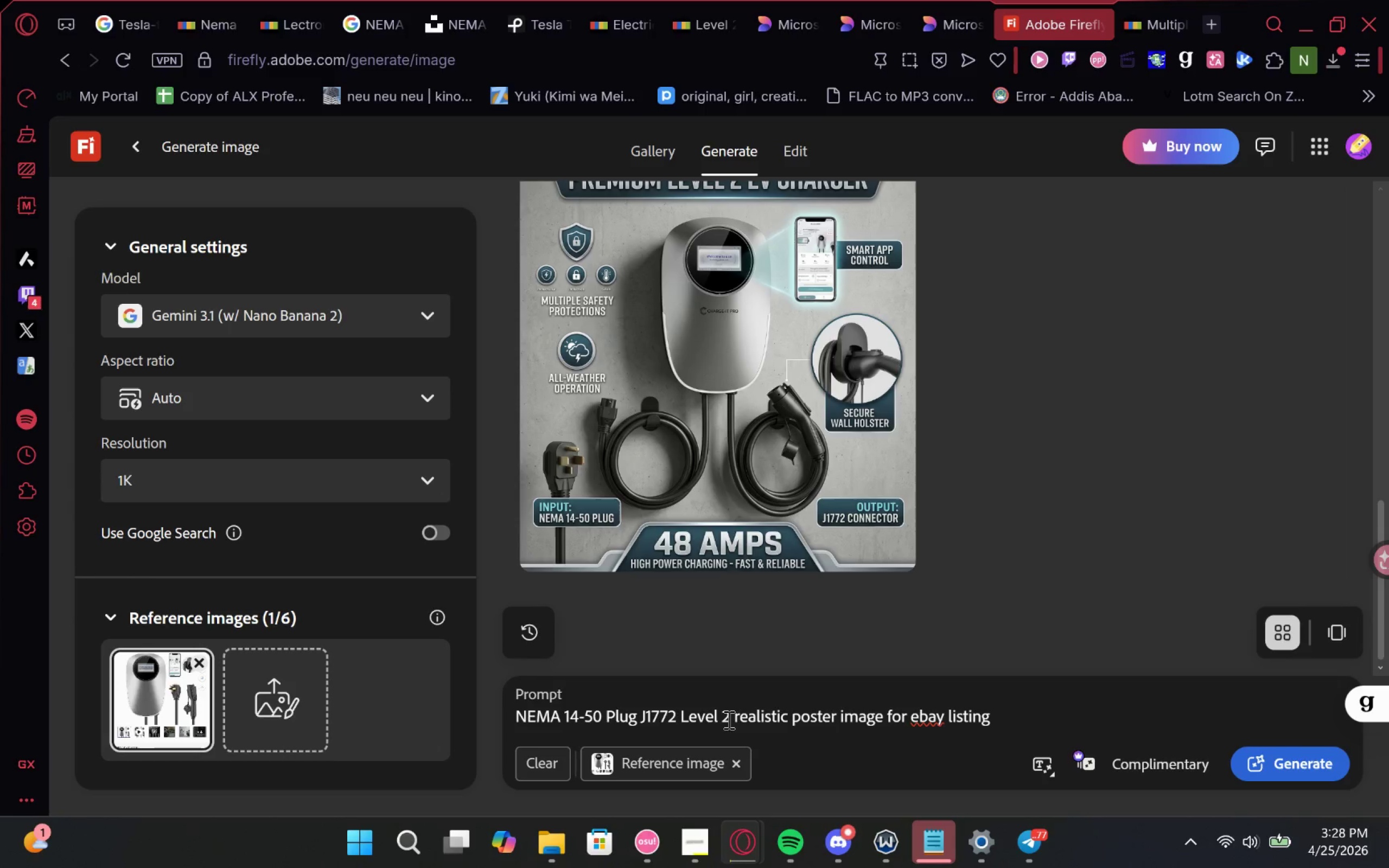 
left_click_drag(start_coordinate=[678, 716], to_coordinate=[353, 685])
 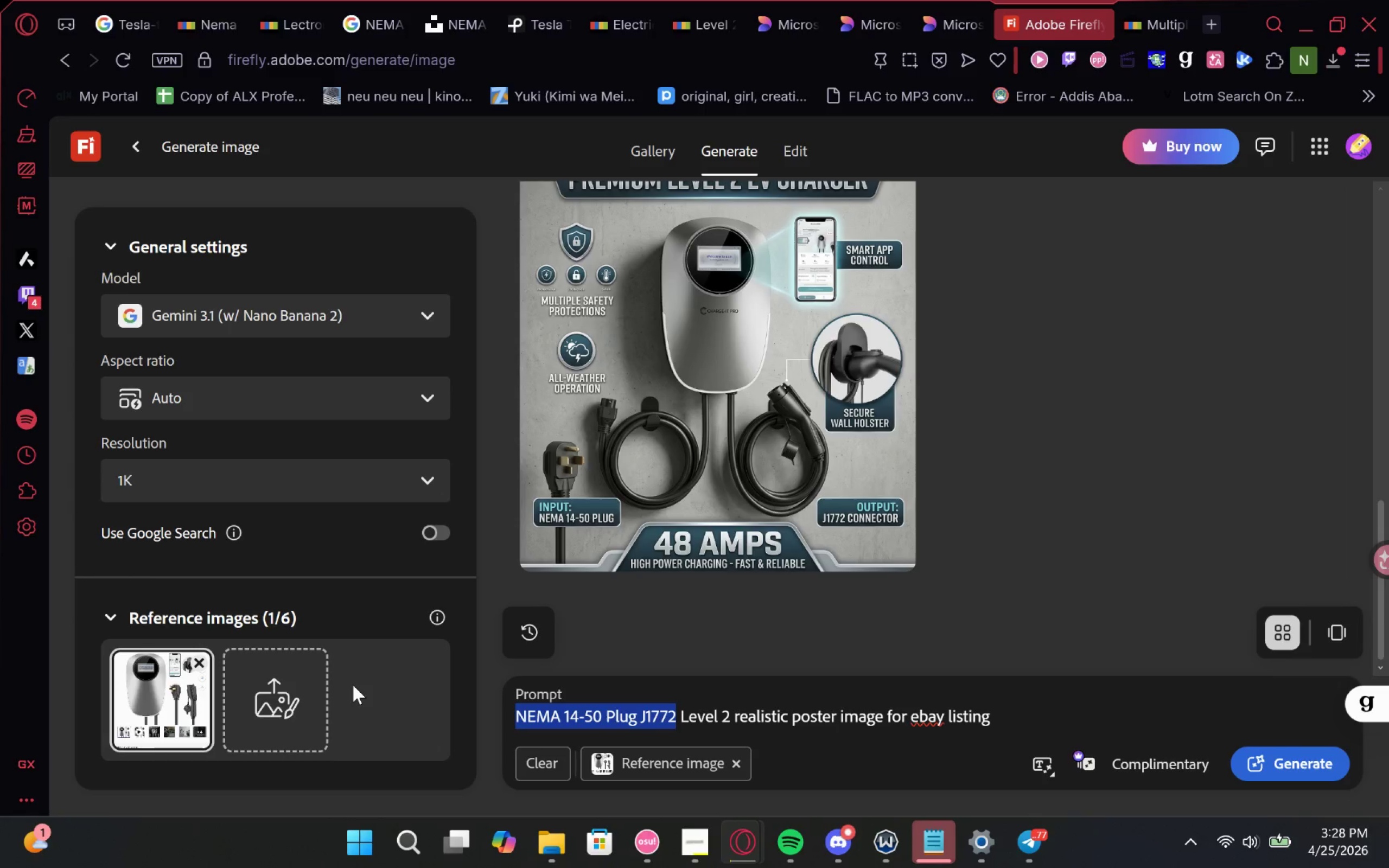 
key(Control+V)
 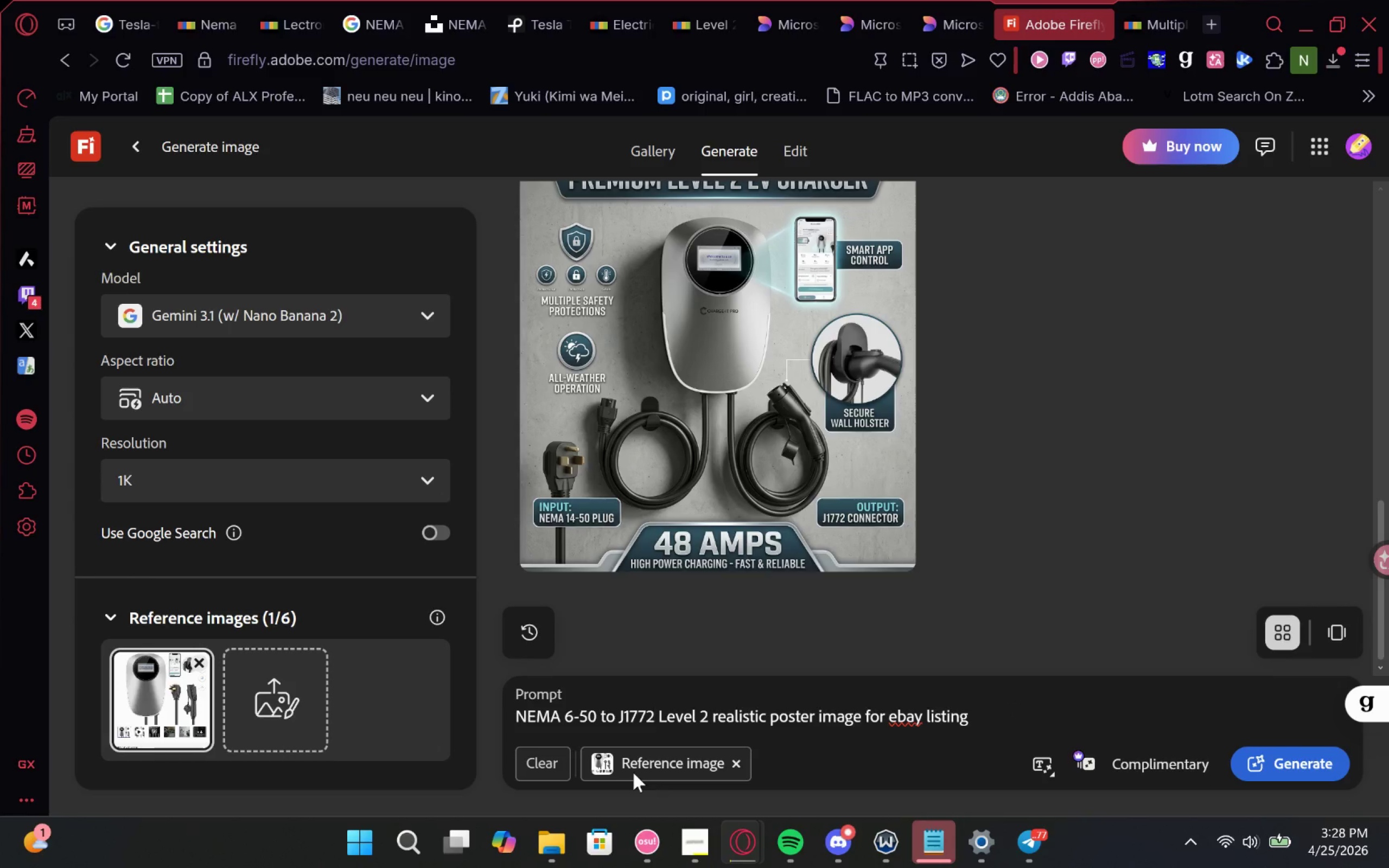 
left_click([601, 0])
 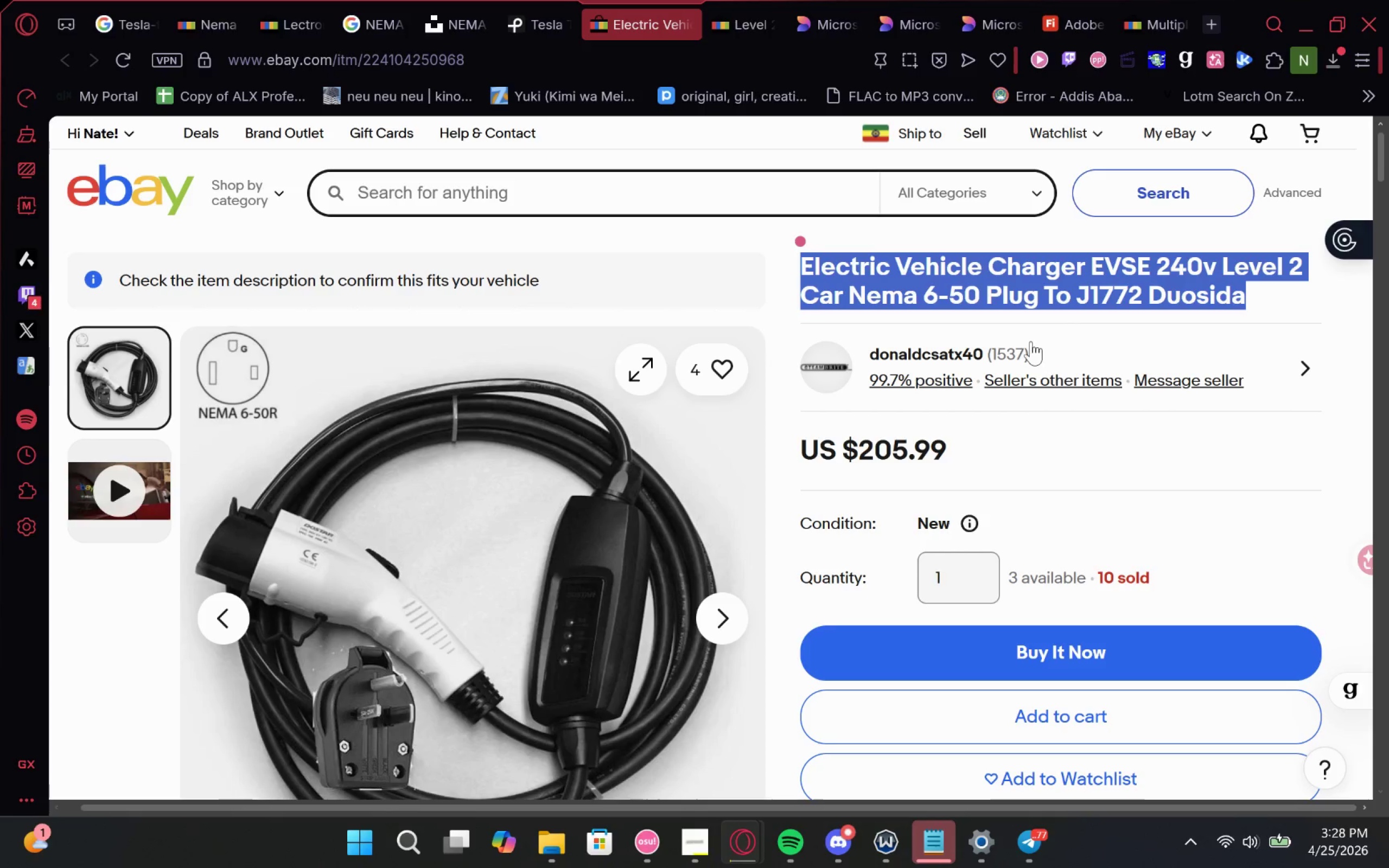 
left_click([1068, 304])
 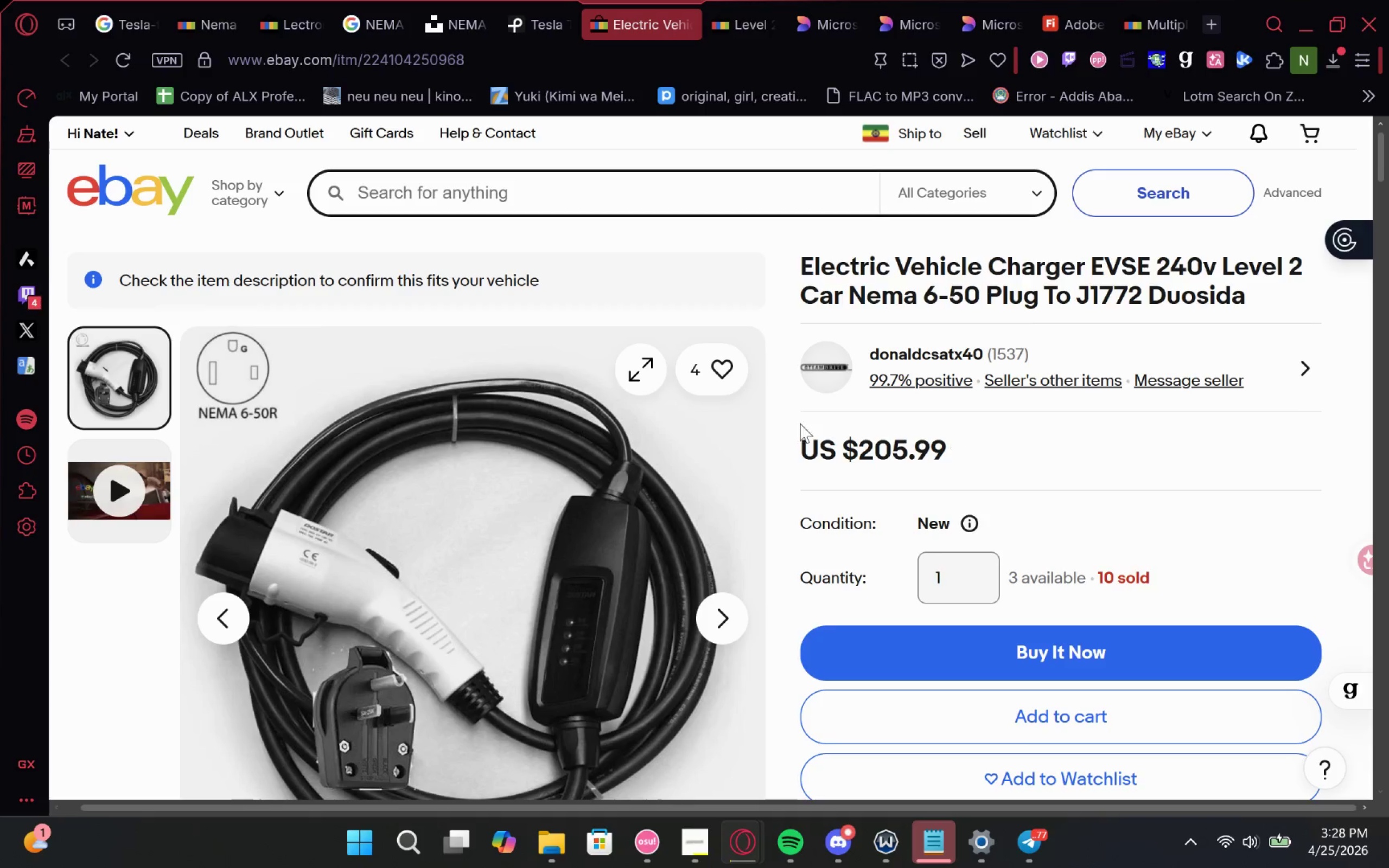 
wait(6.0)
 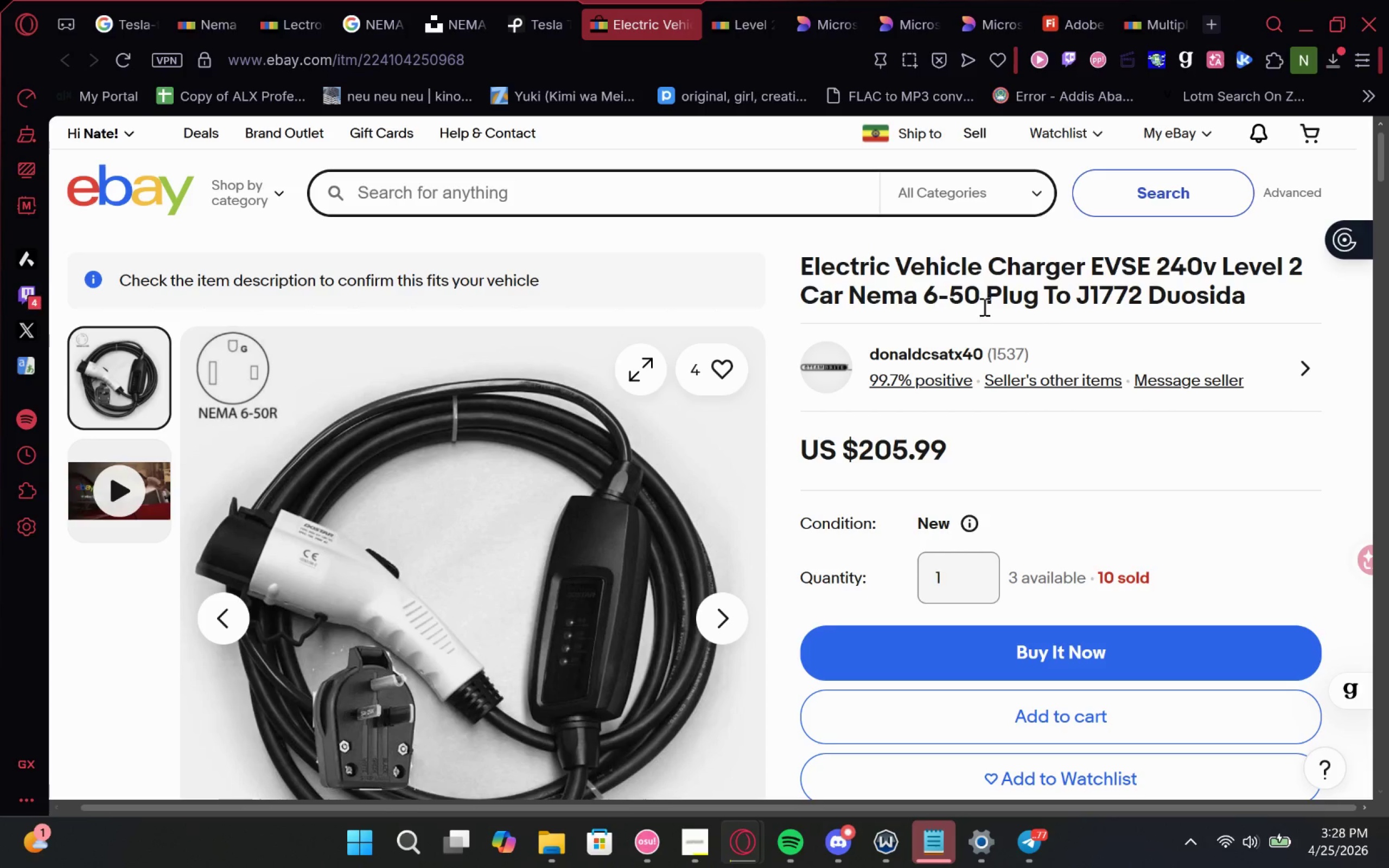 
right_click([536, 401])
 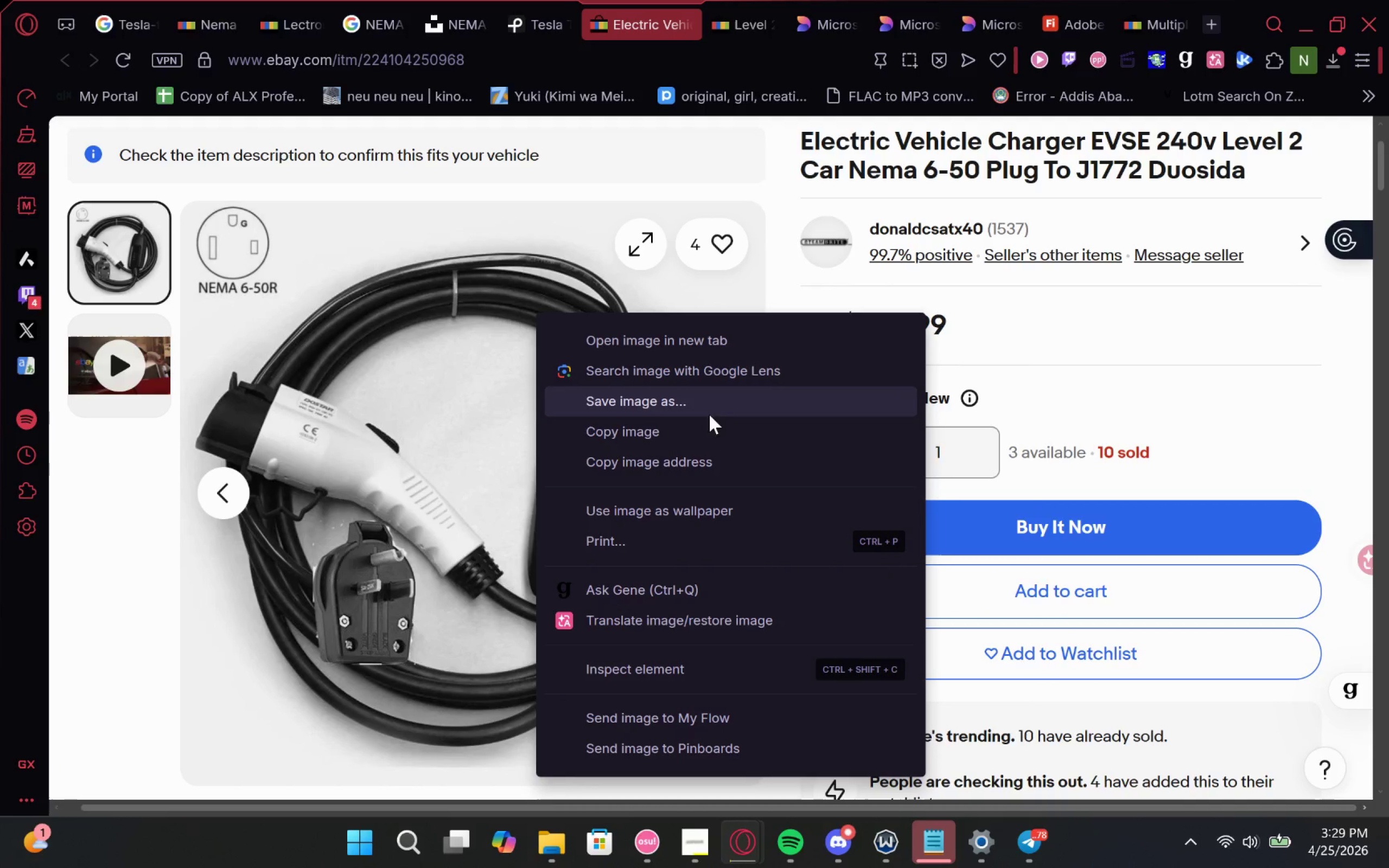 
left_click([709, 414])
 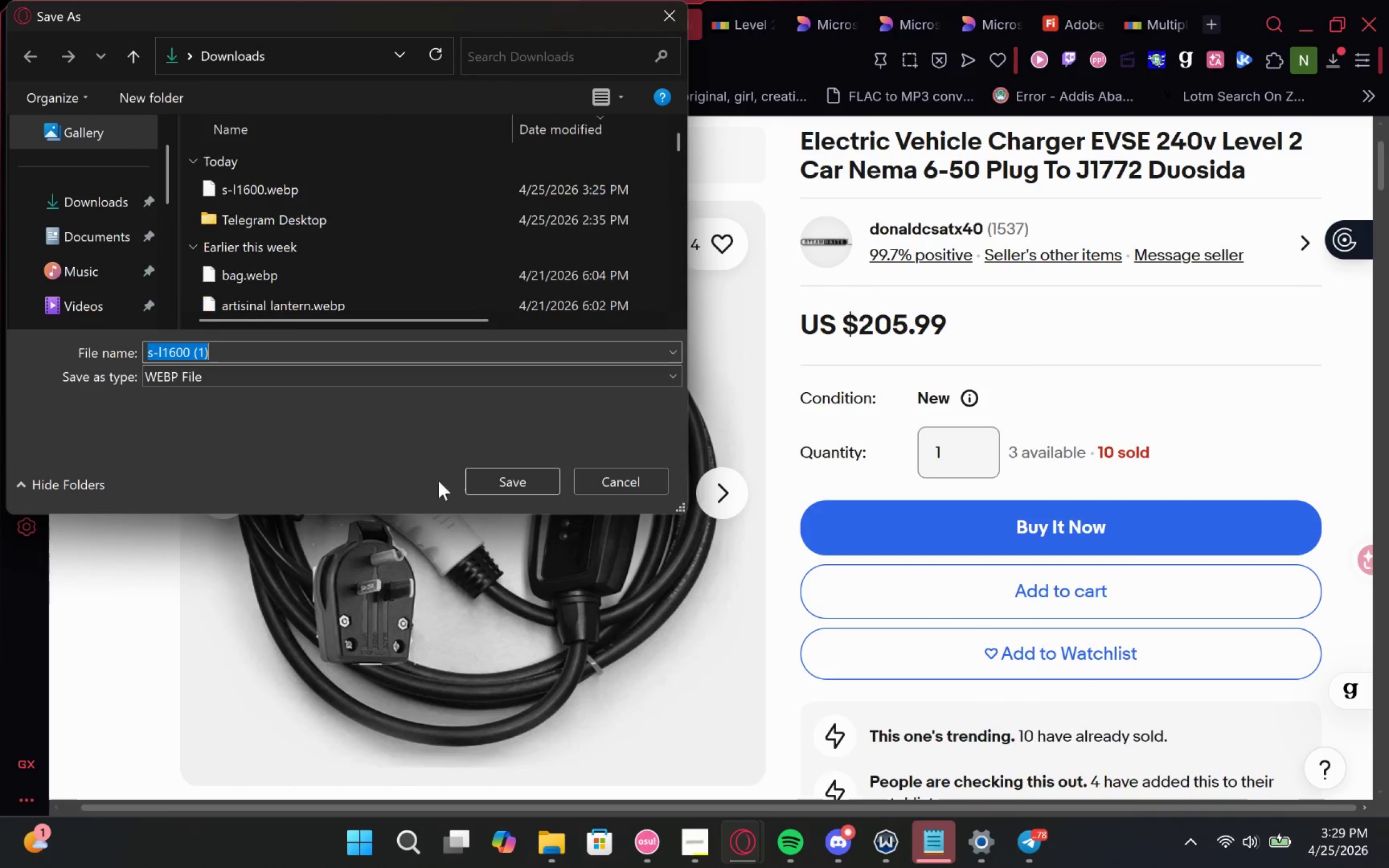 
left_click([500, 474])
 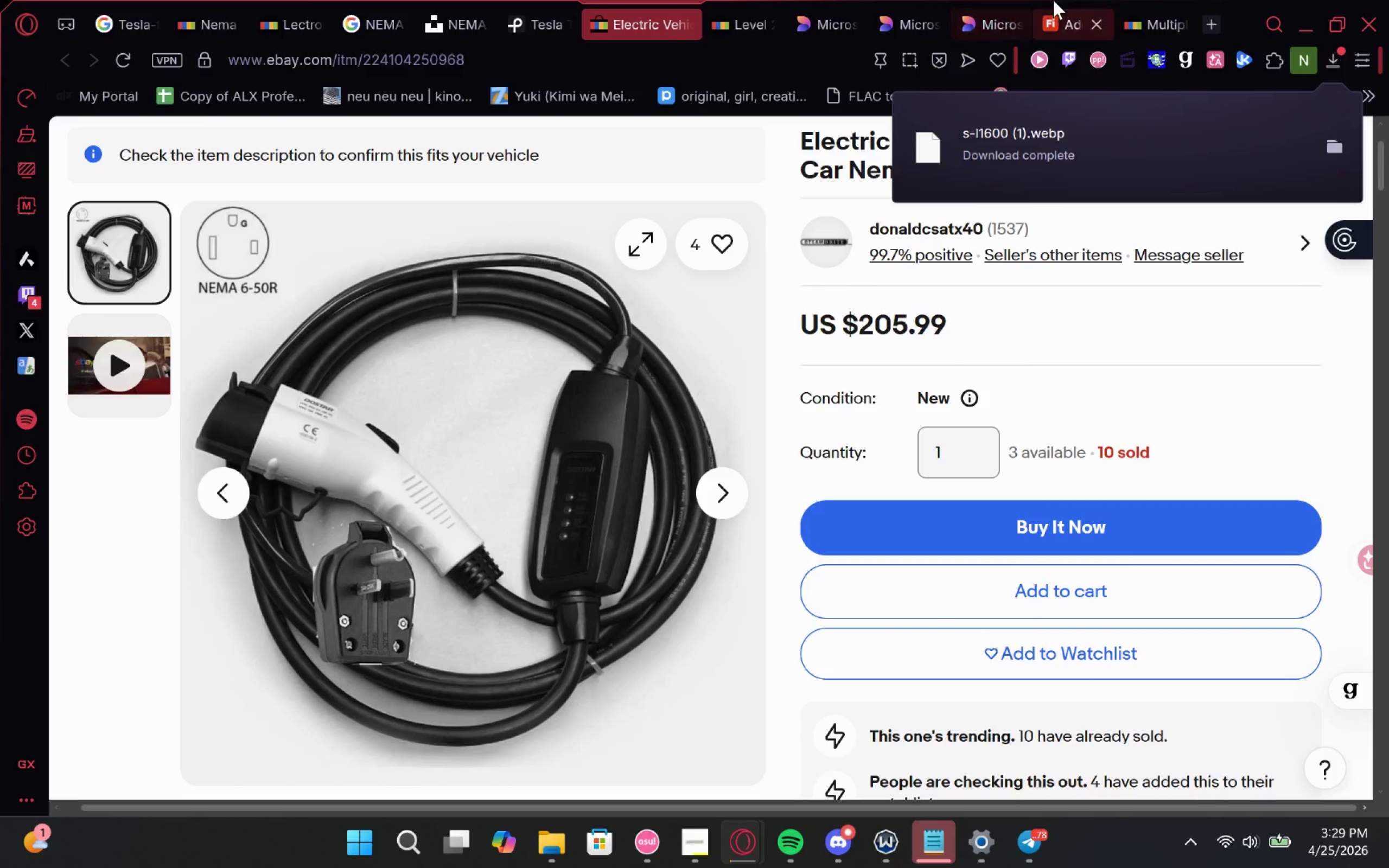 
left_click([1056, 0])
 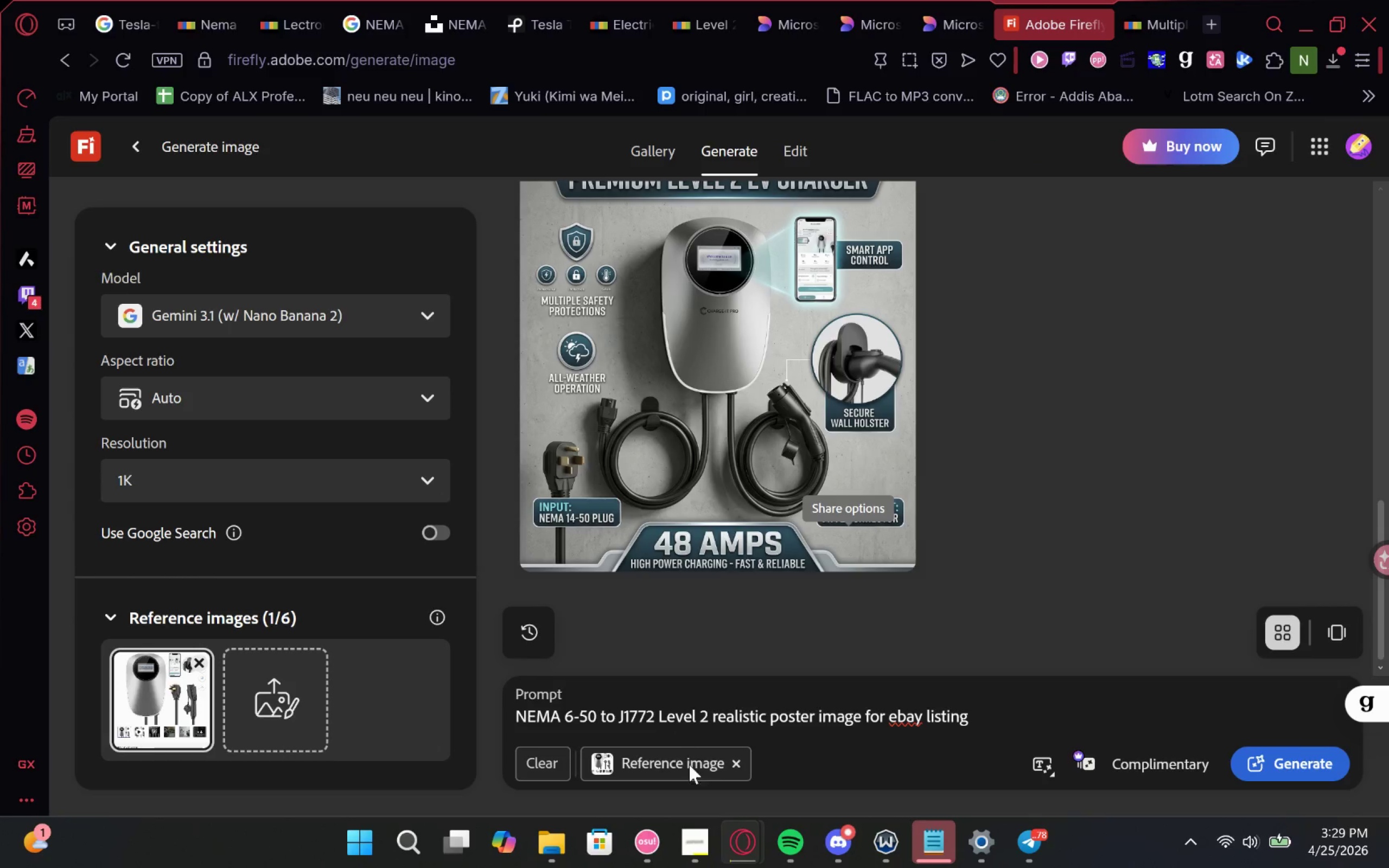 
left_click([734, 764])
 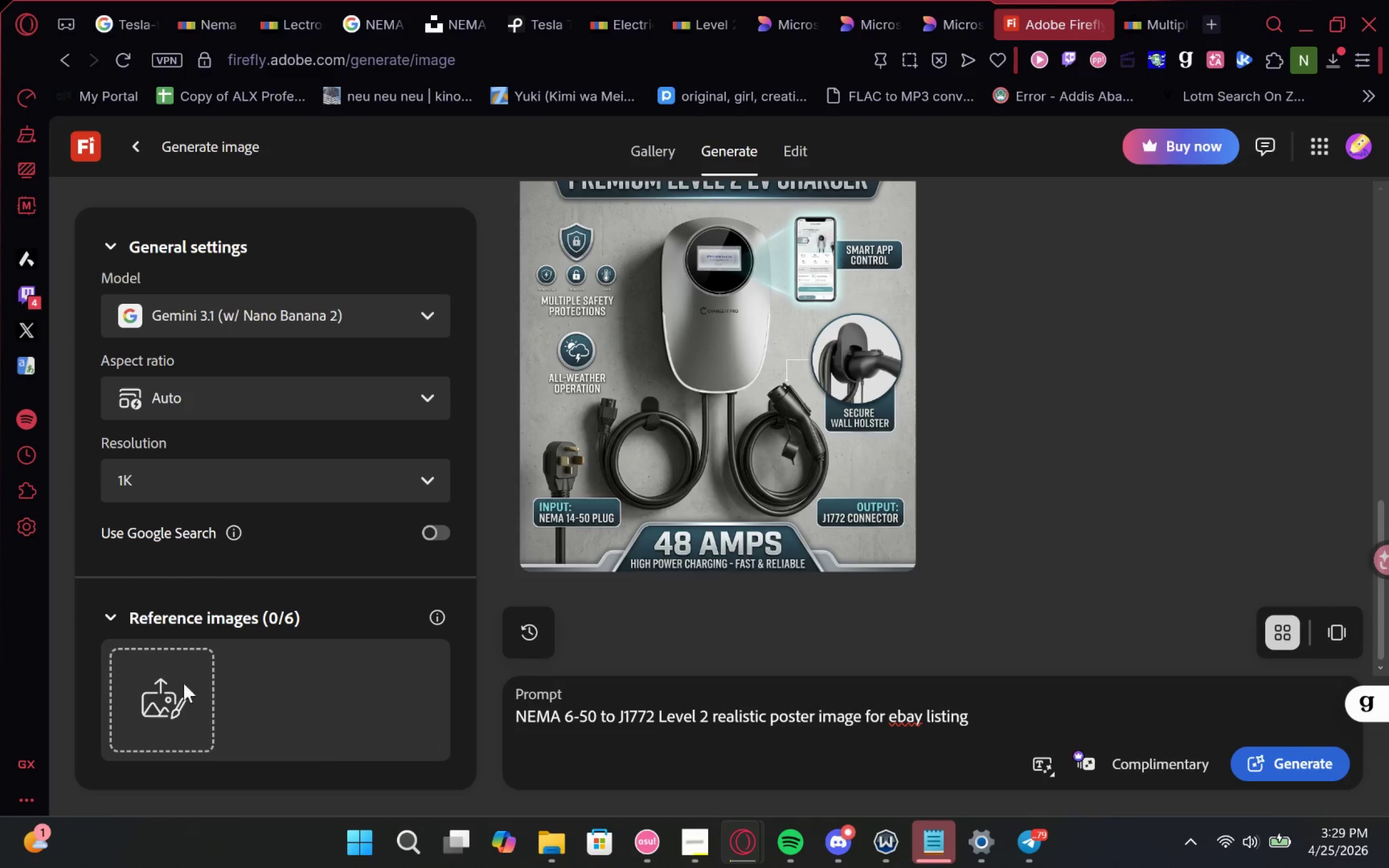 
left_click([156, 683])
 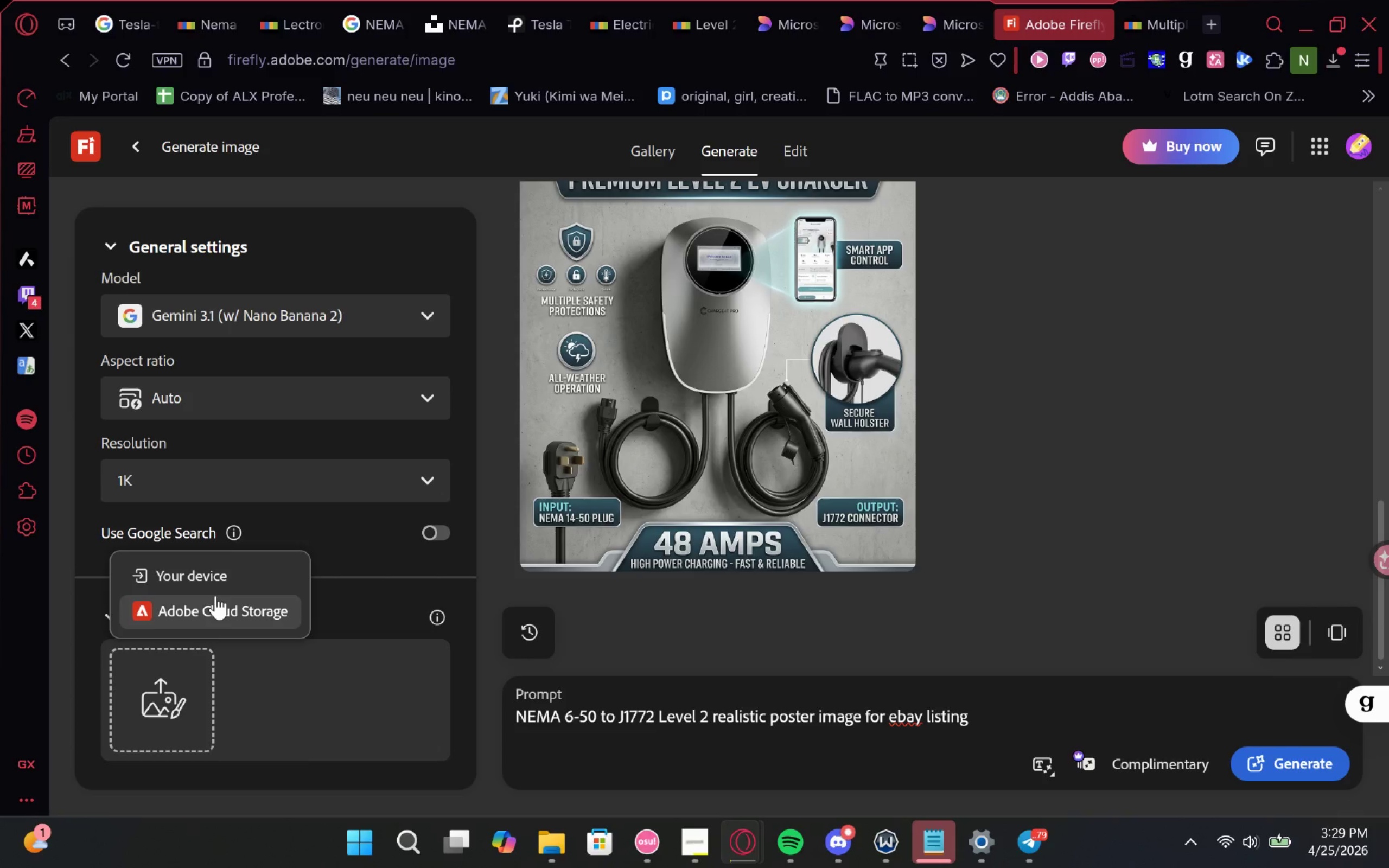 
left_click([228, 577])
 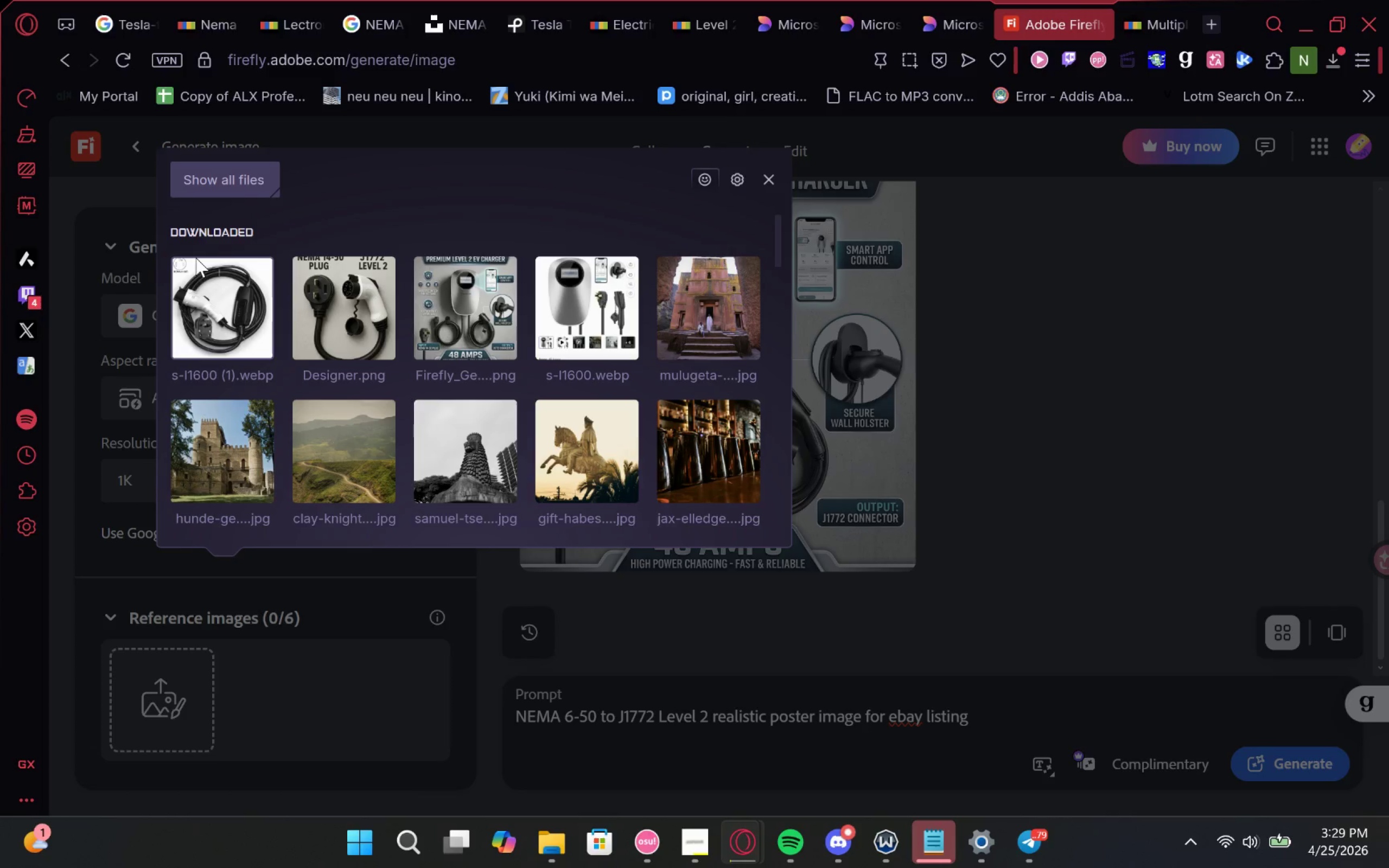 
left_click([263, 272])
 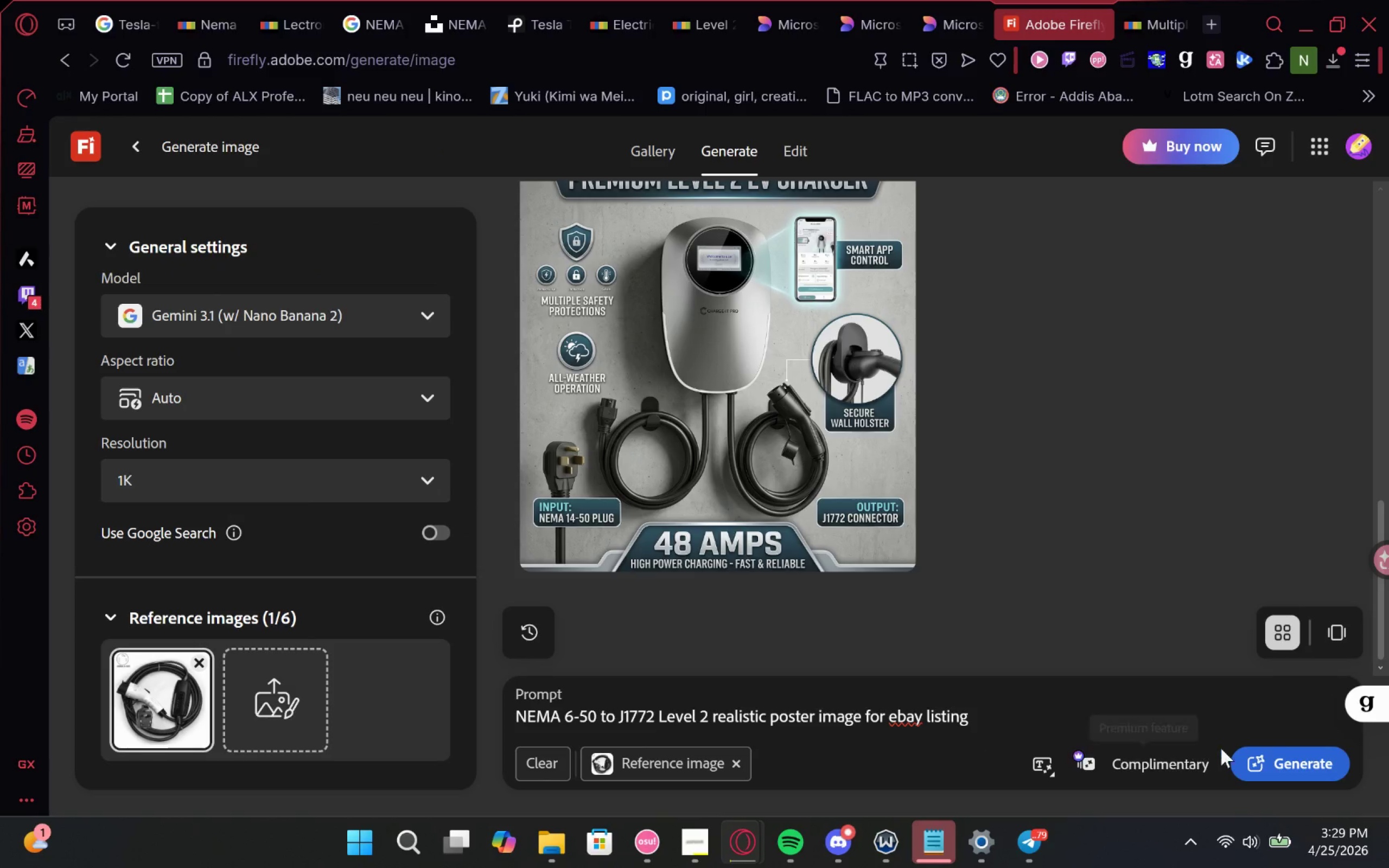 
left_click([1267, 752])
 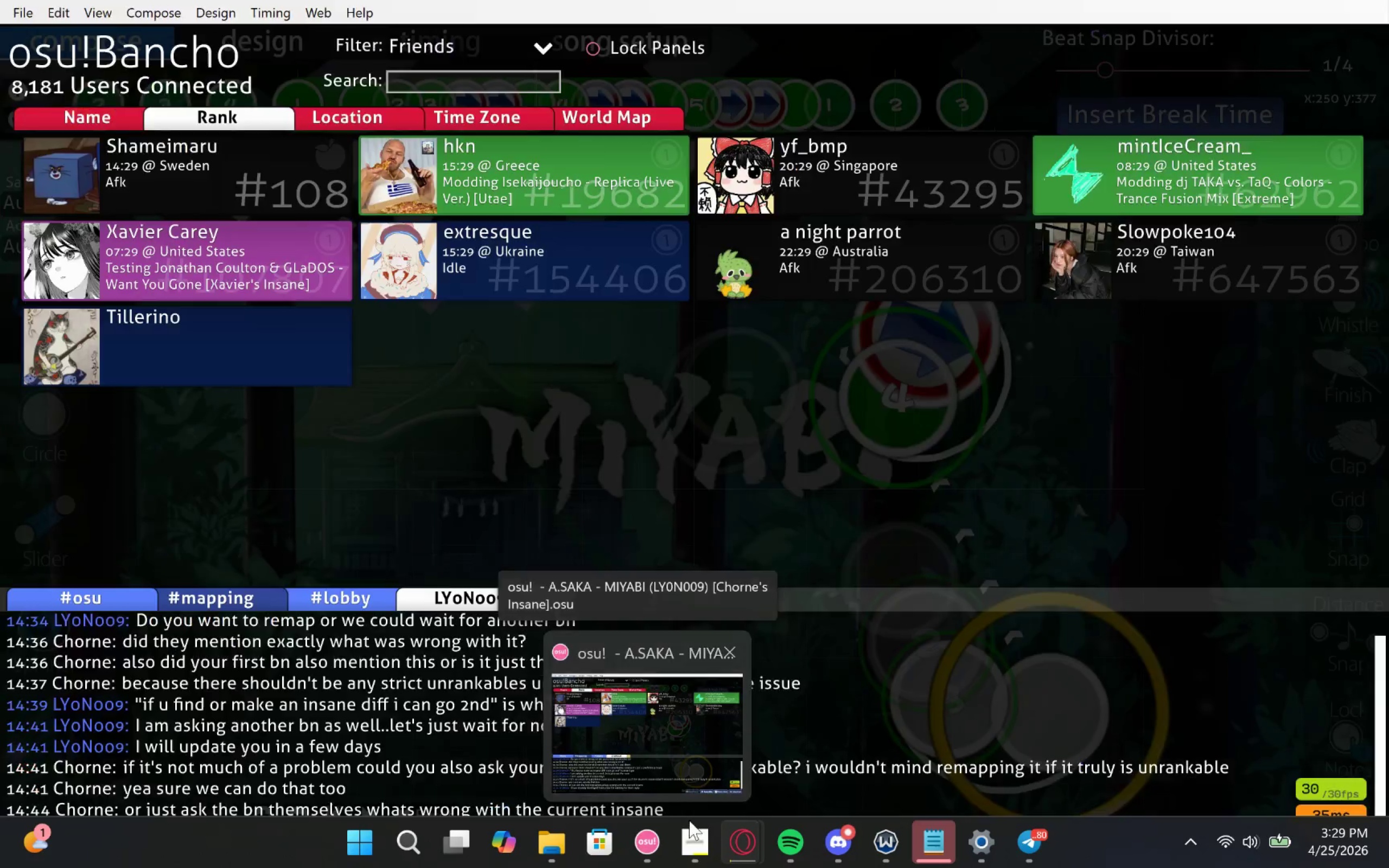 
wait(5.81)
 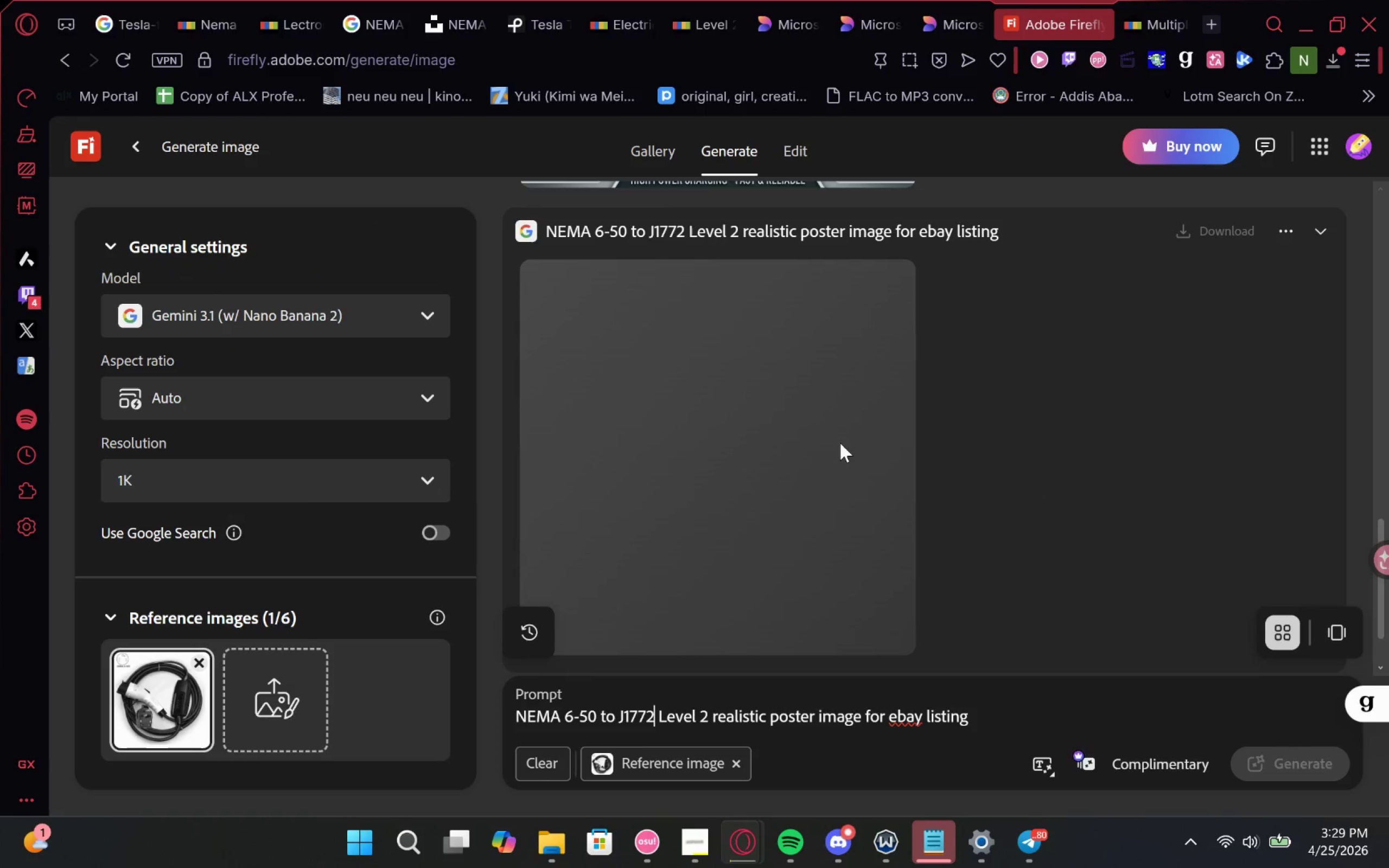 
left_click([750, 776])
 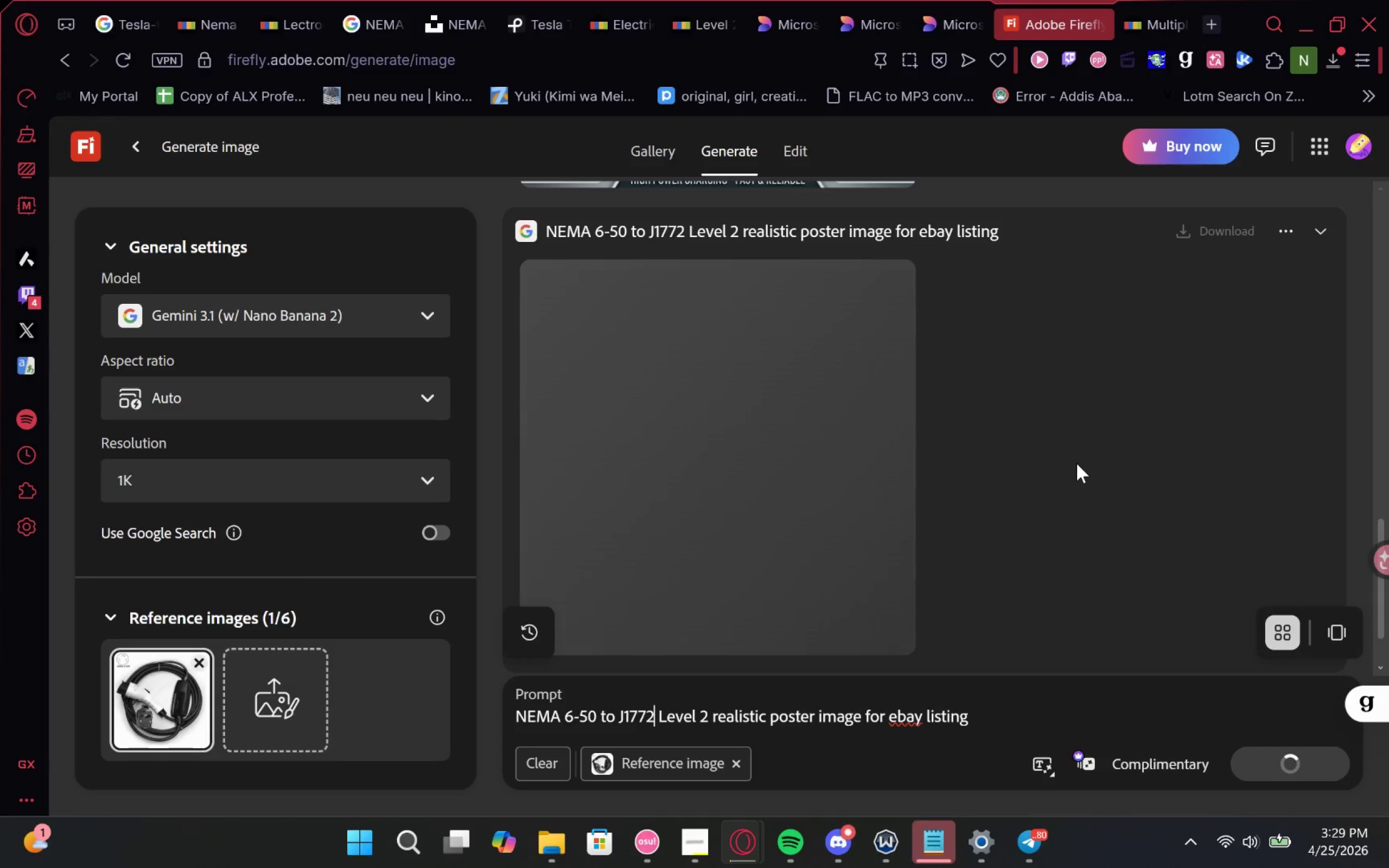 
wait(8.7)
 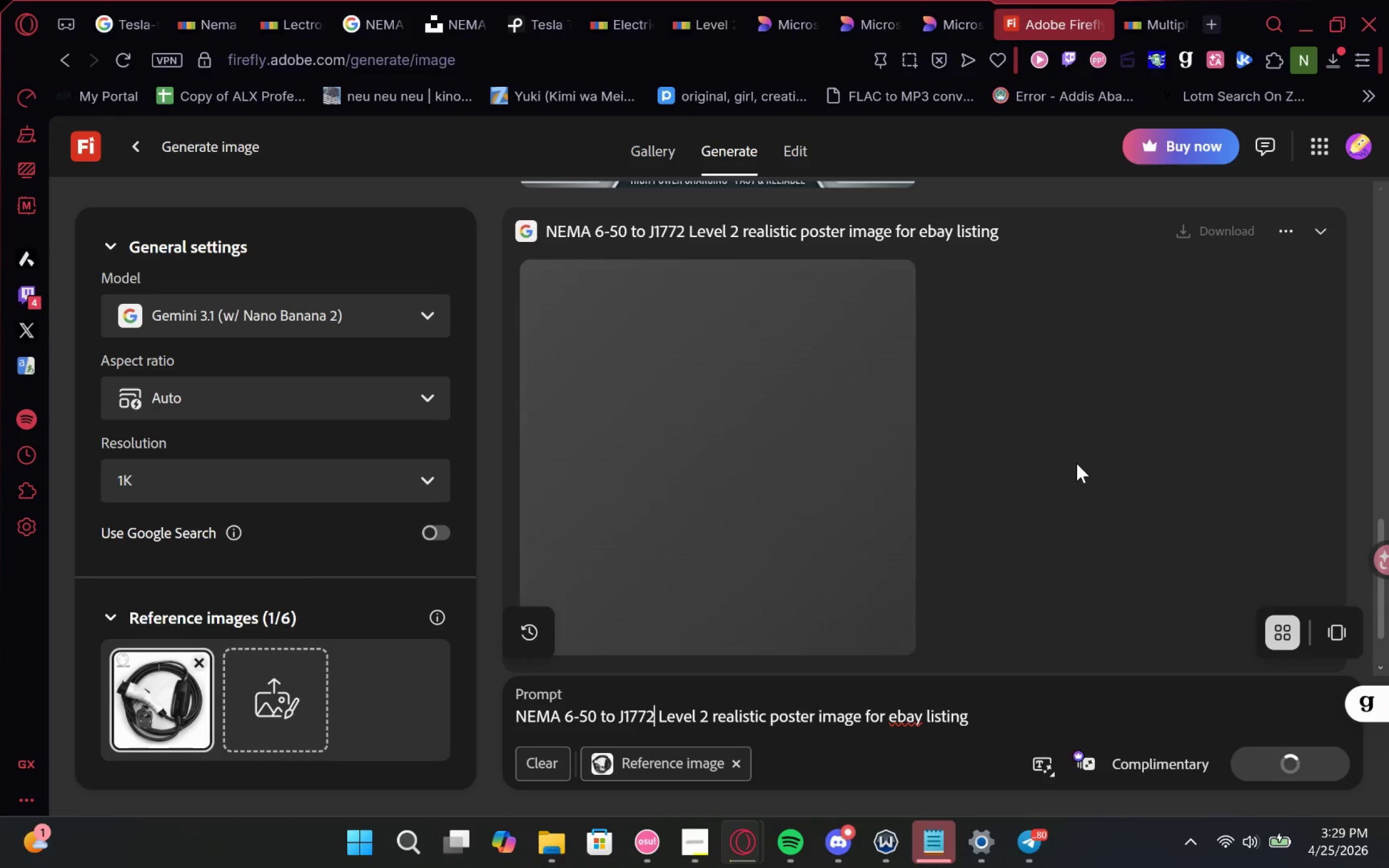 
left_click([1141, 28])
 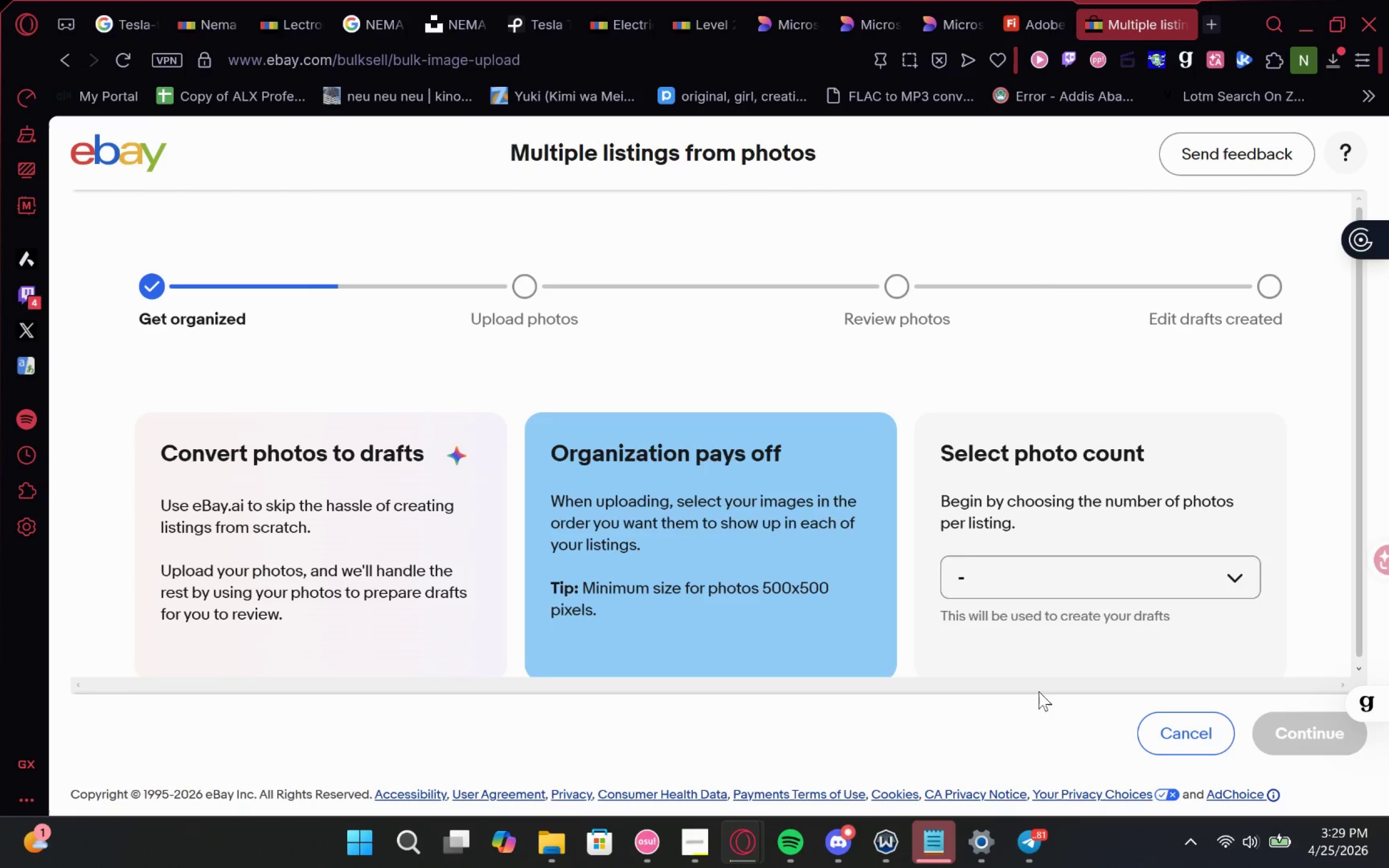 
left_click([964, 574])
 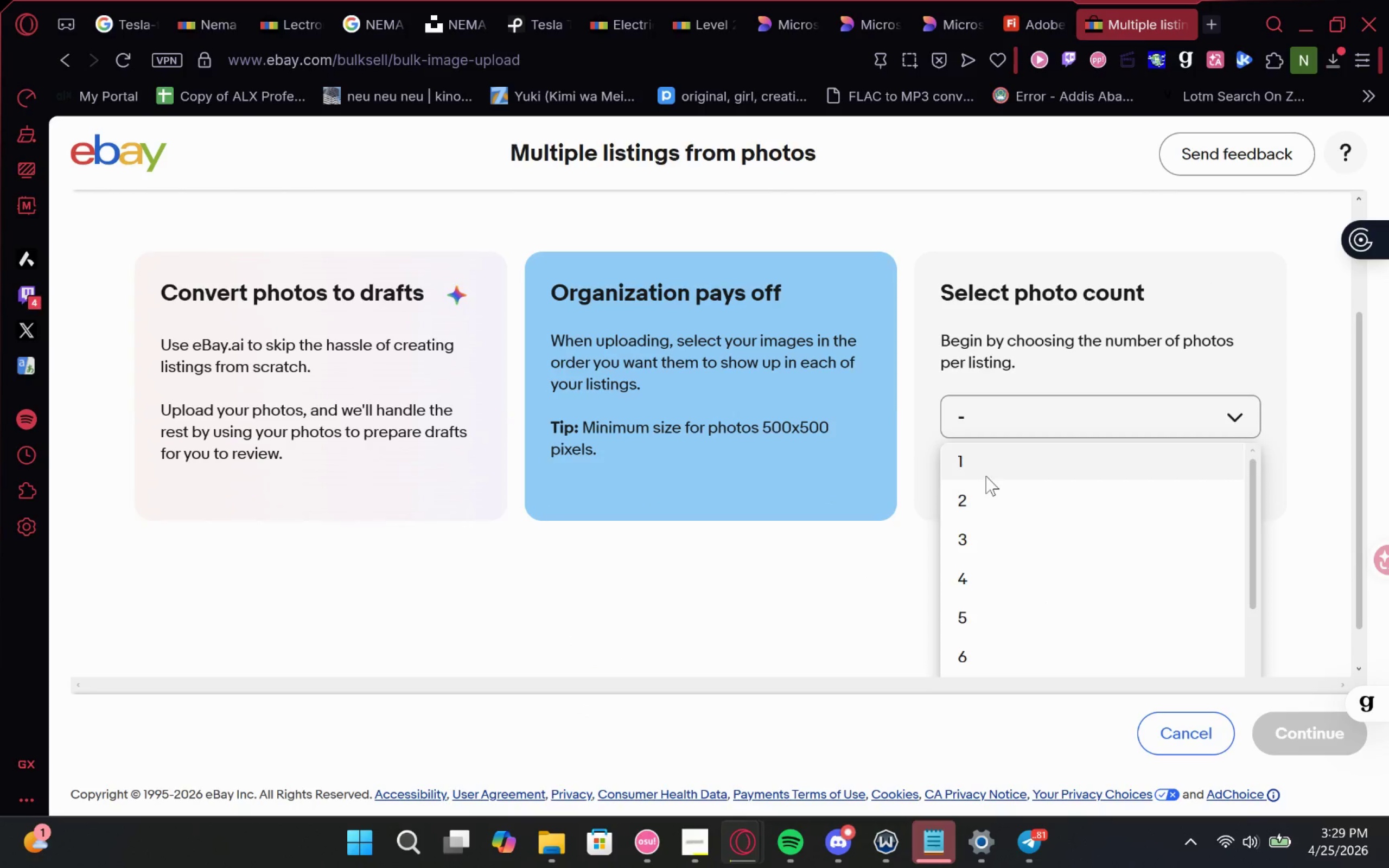 
left_click([986, 497])
 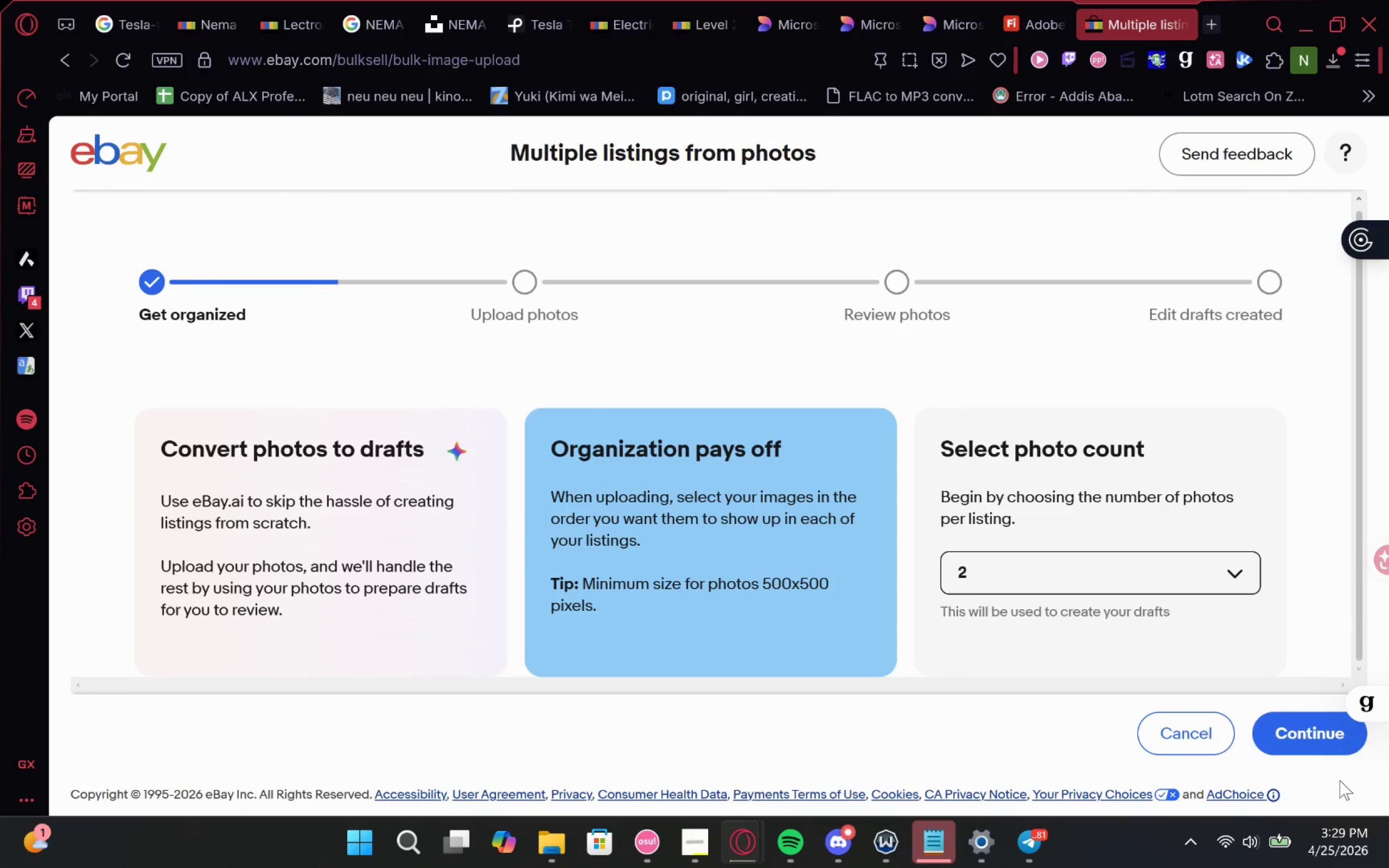 
left_click([1318, 731])
 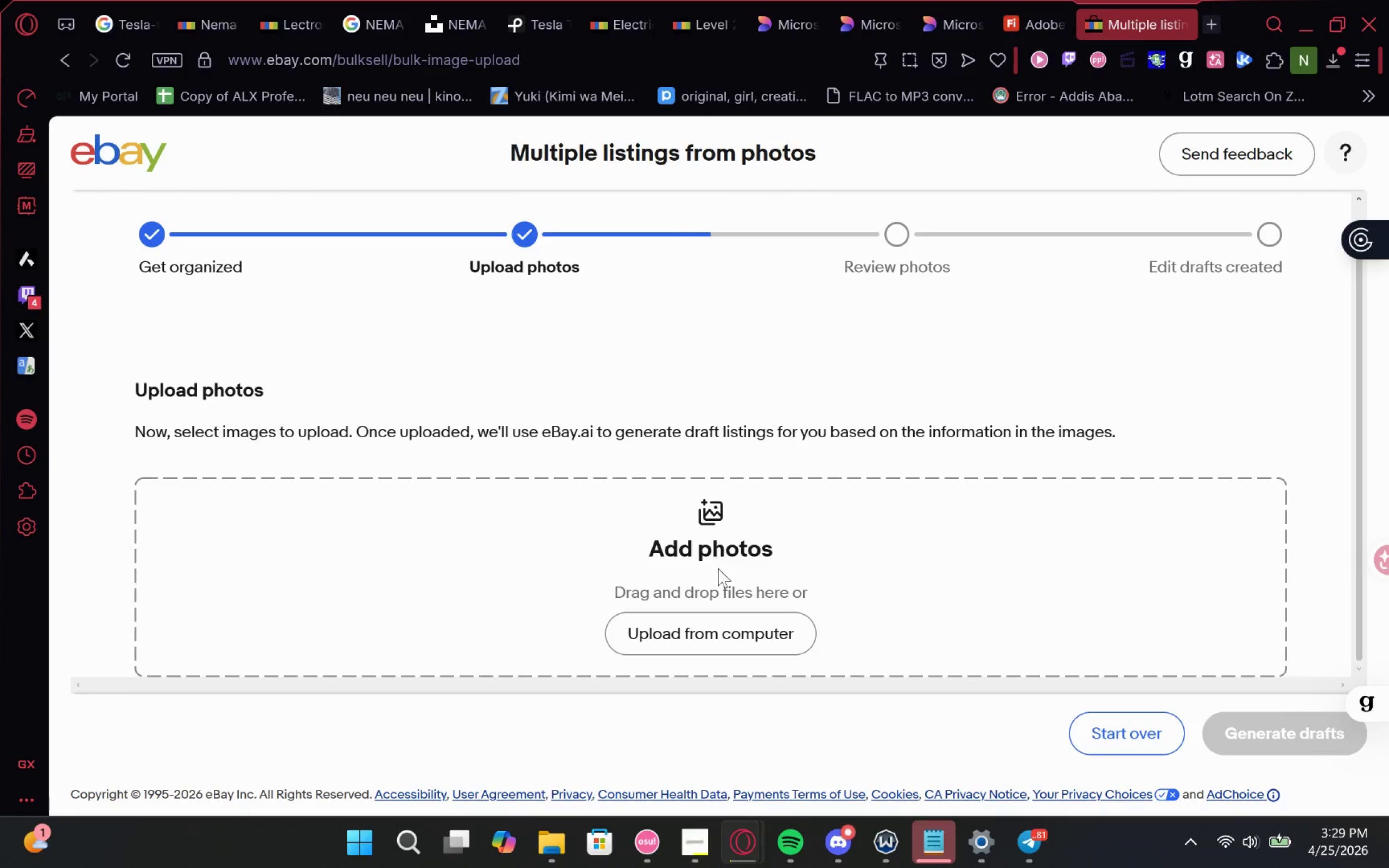 
left_click([697, 630])
 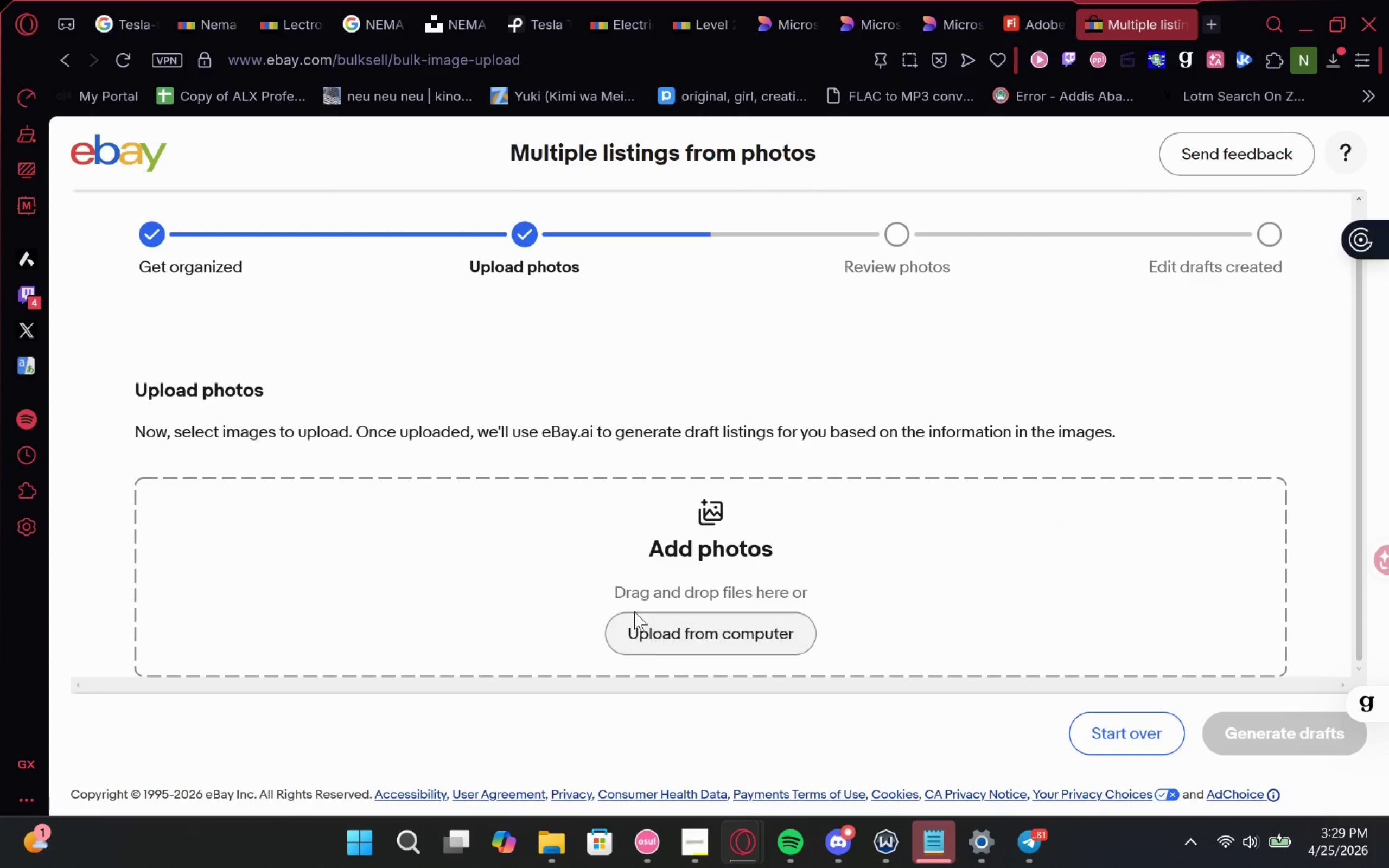 
mouse_move([641, 581])
 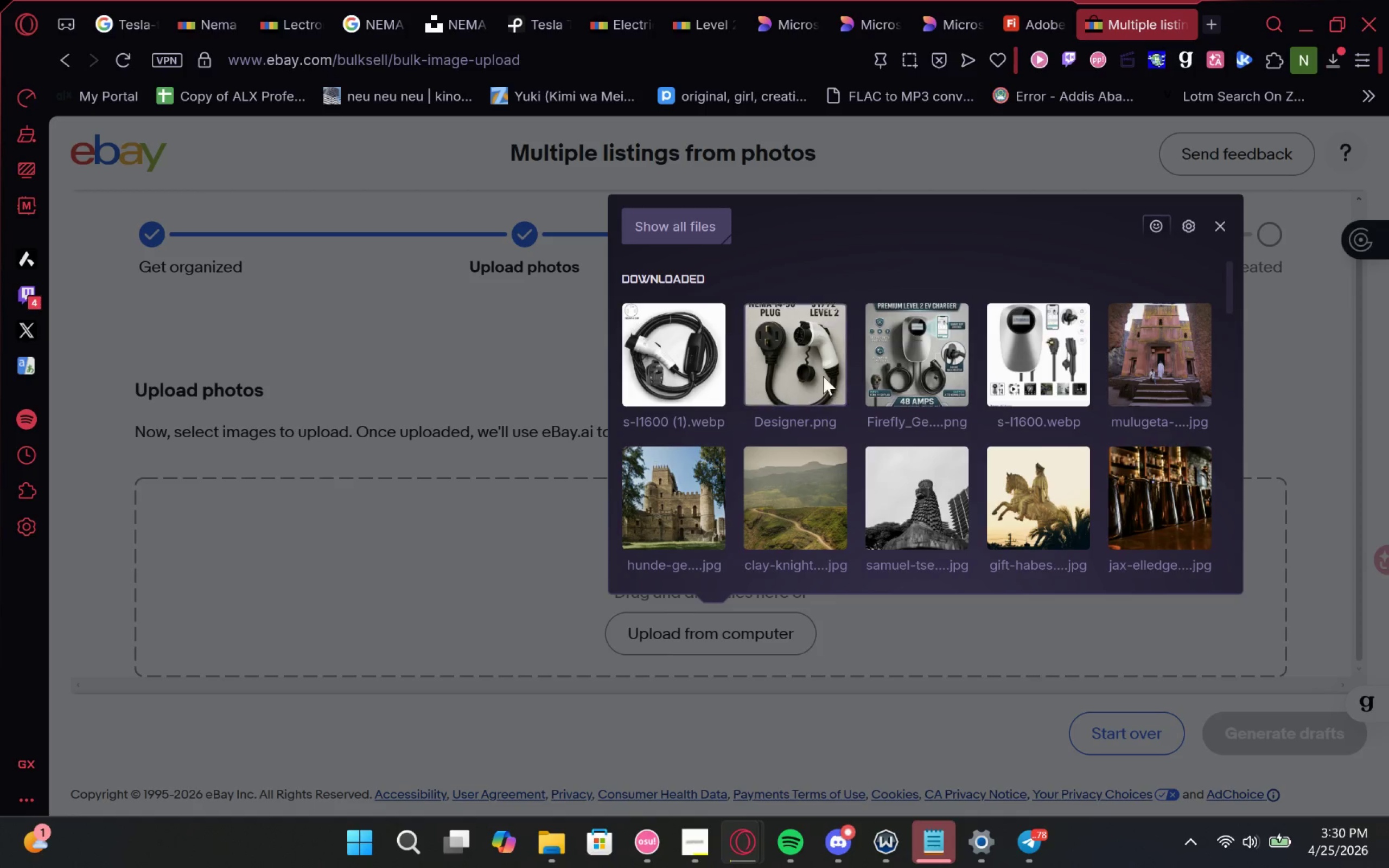 
wait(31.46)
 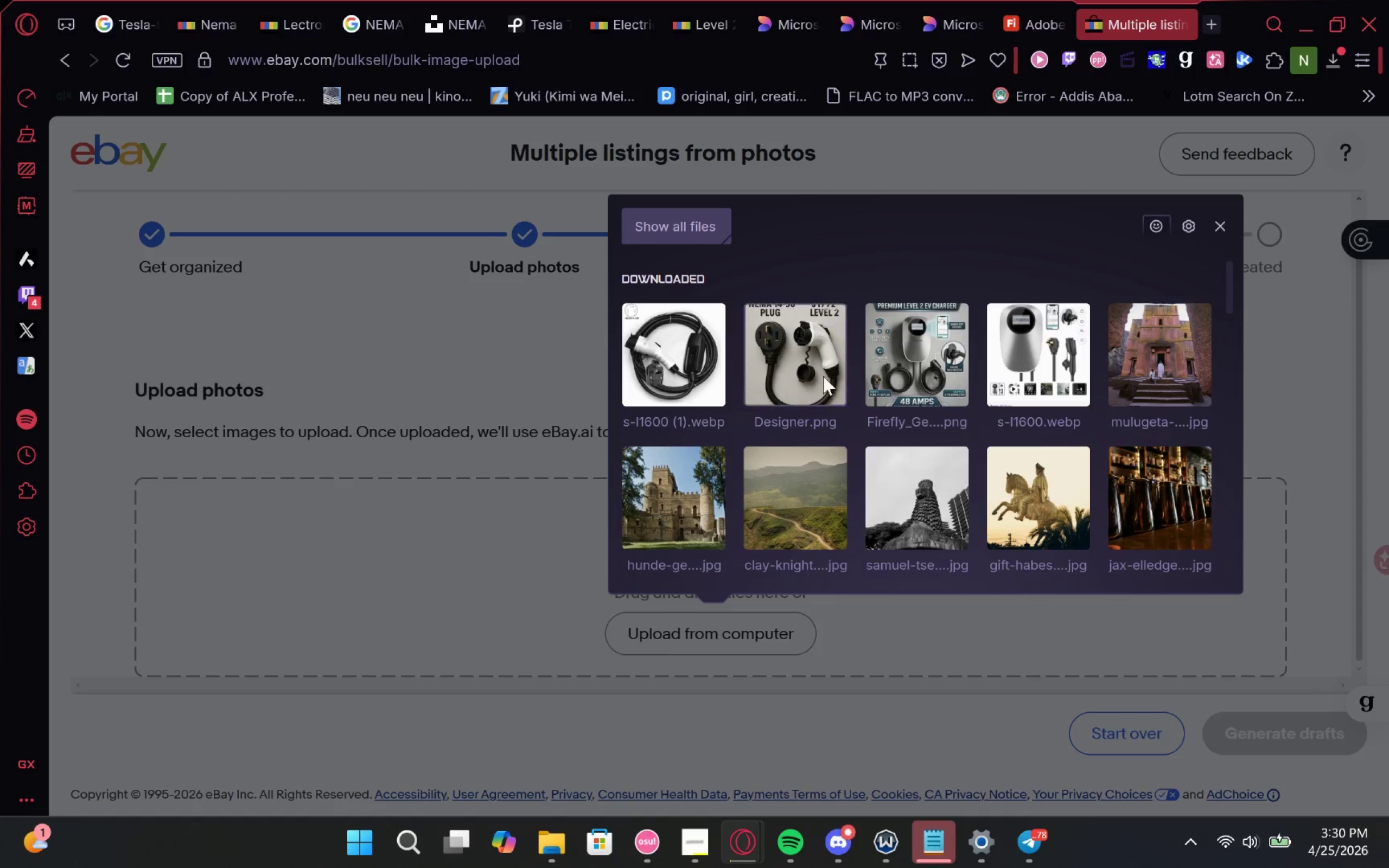 
left_click([947, 316])
 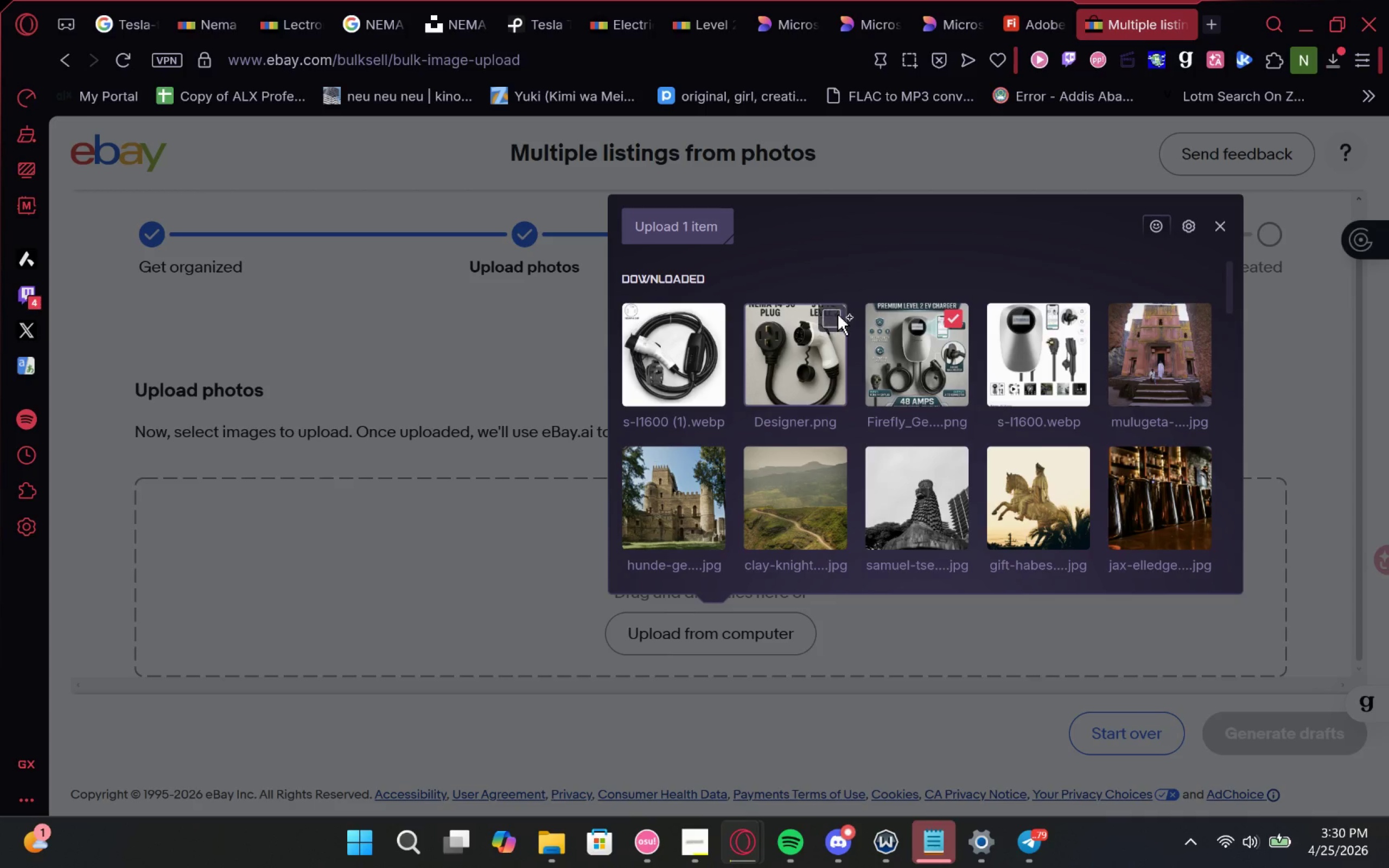 
left_click([834, 315])
 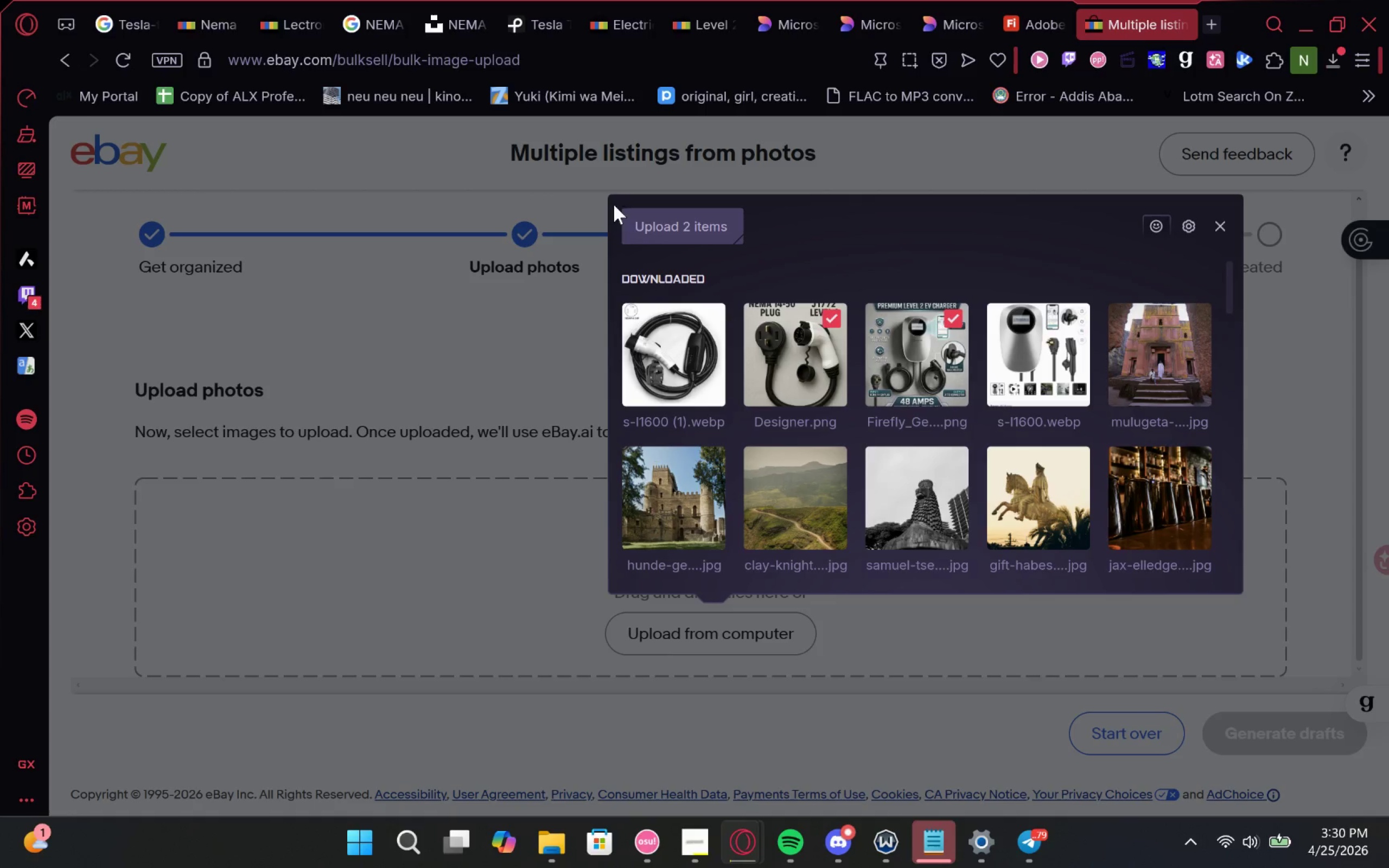 
left_click([660, 218])
 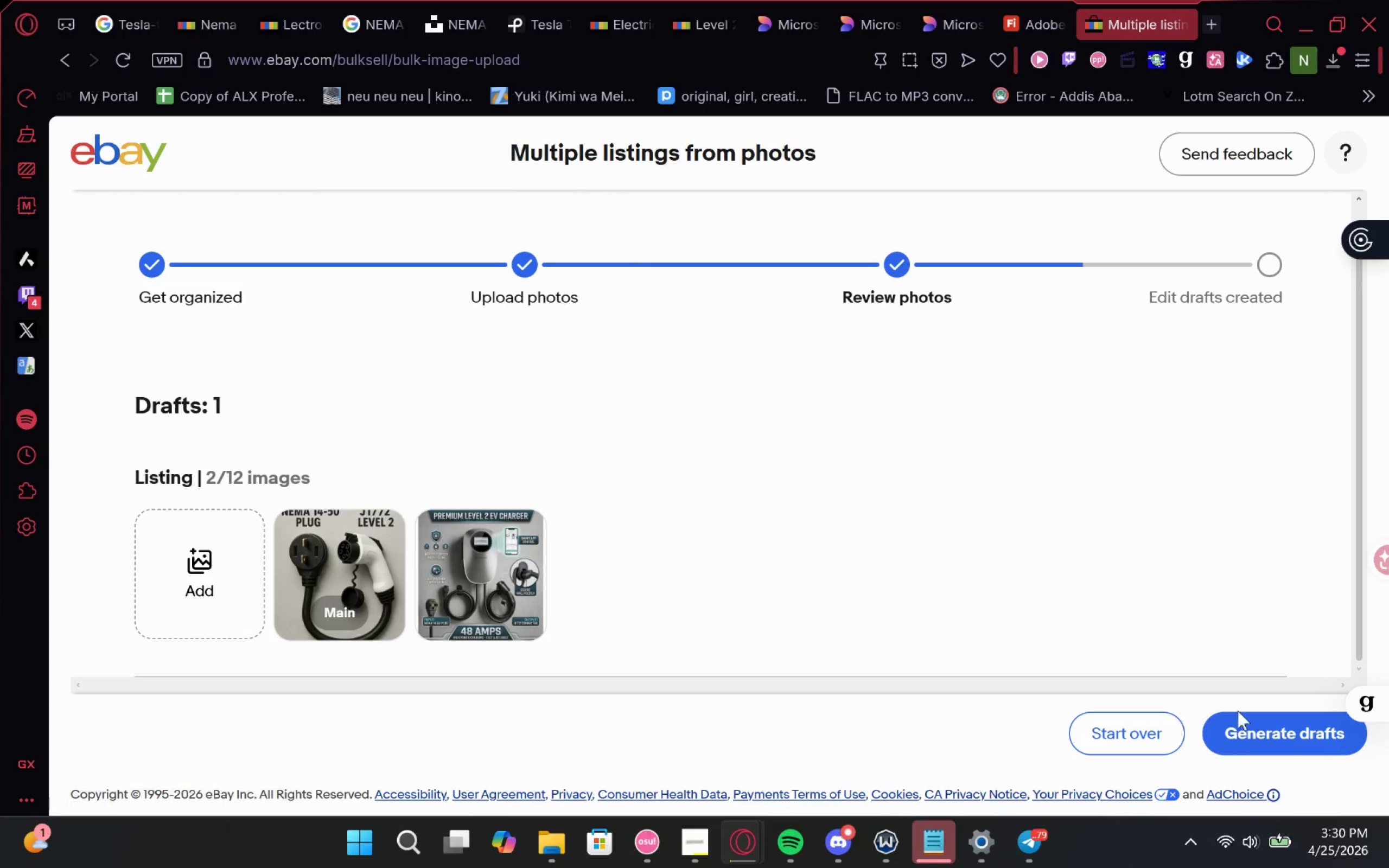 
left_click([1258, 731])
 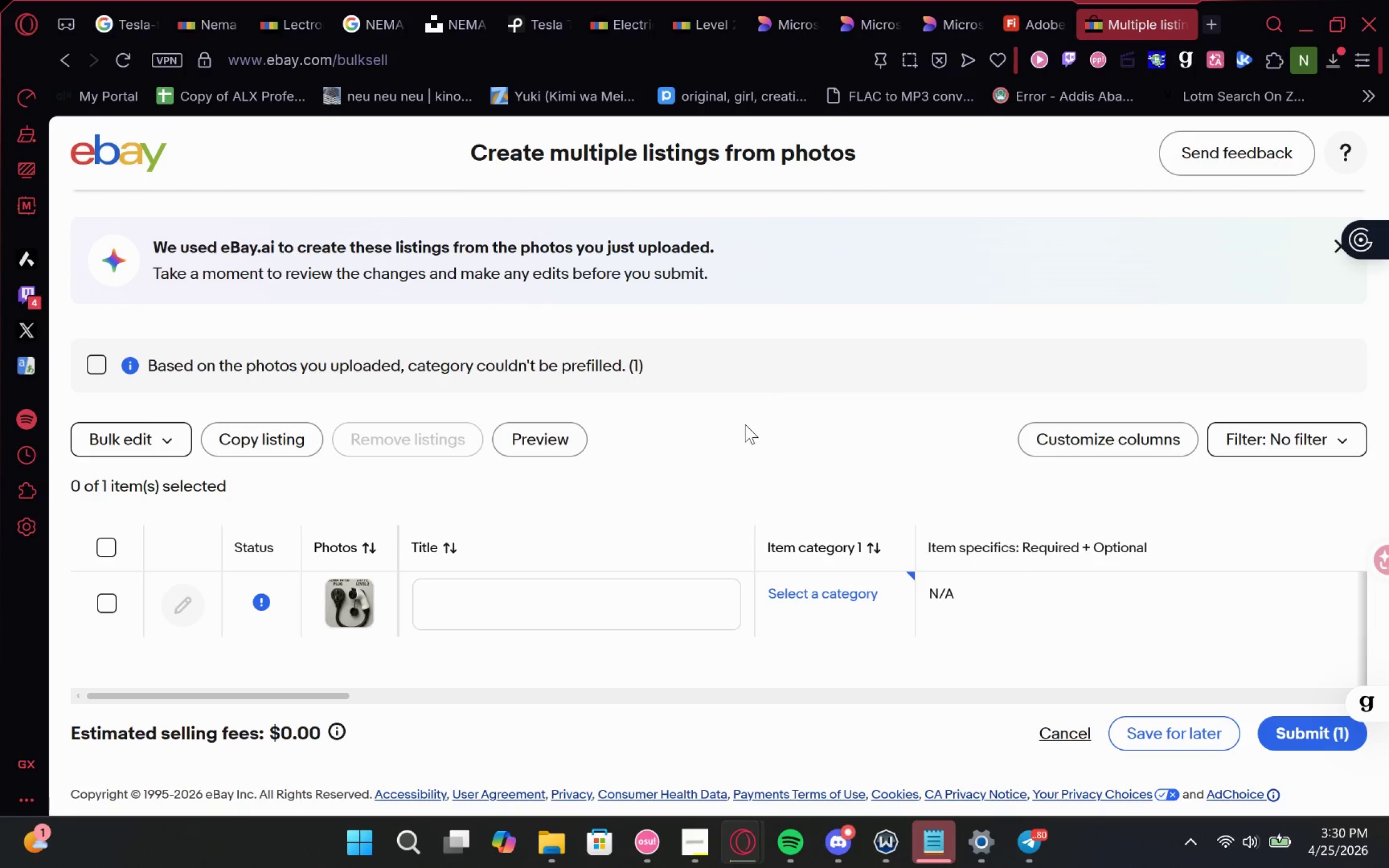 
wait(18.58)
 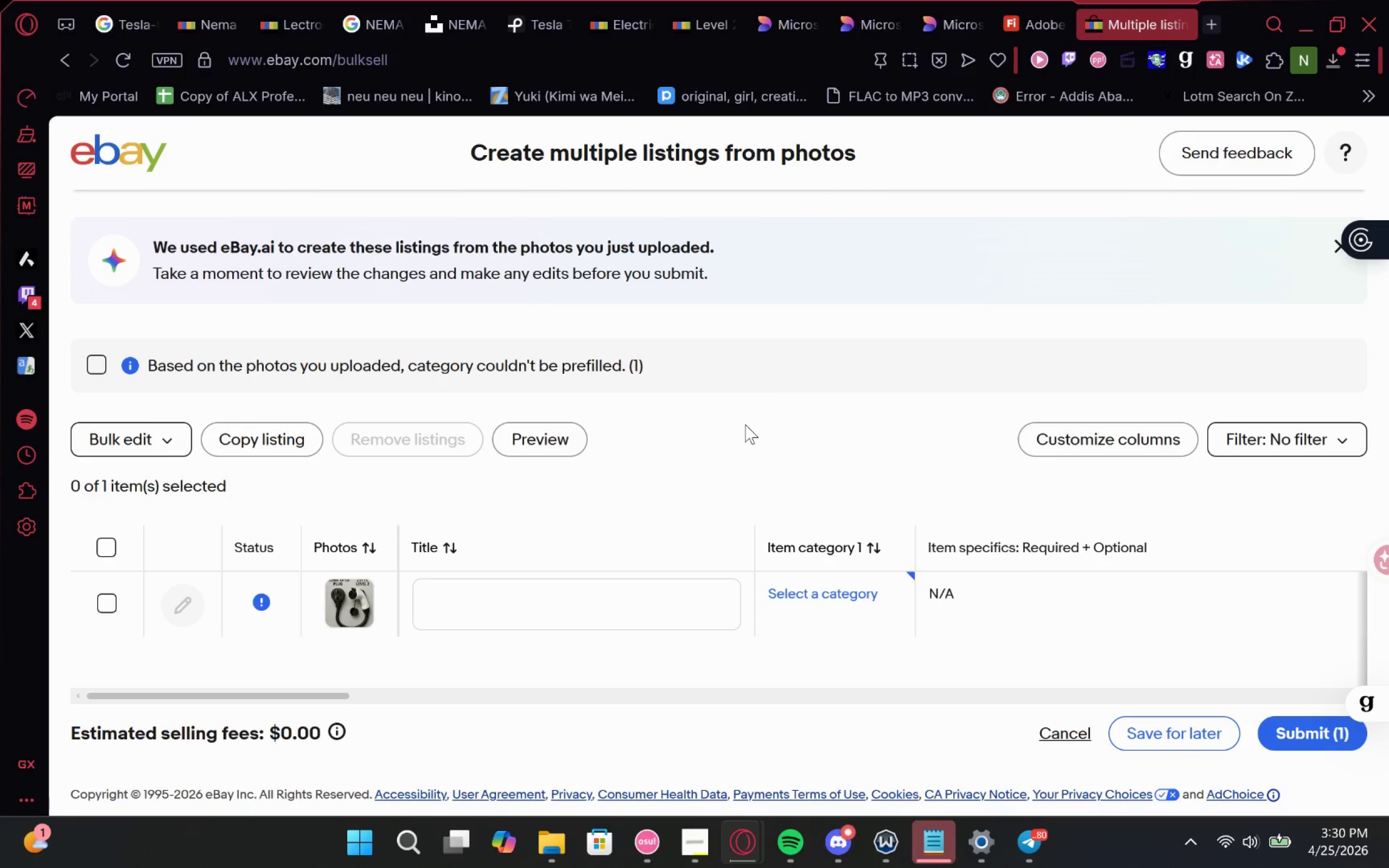 
left_click([1201, 20])
 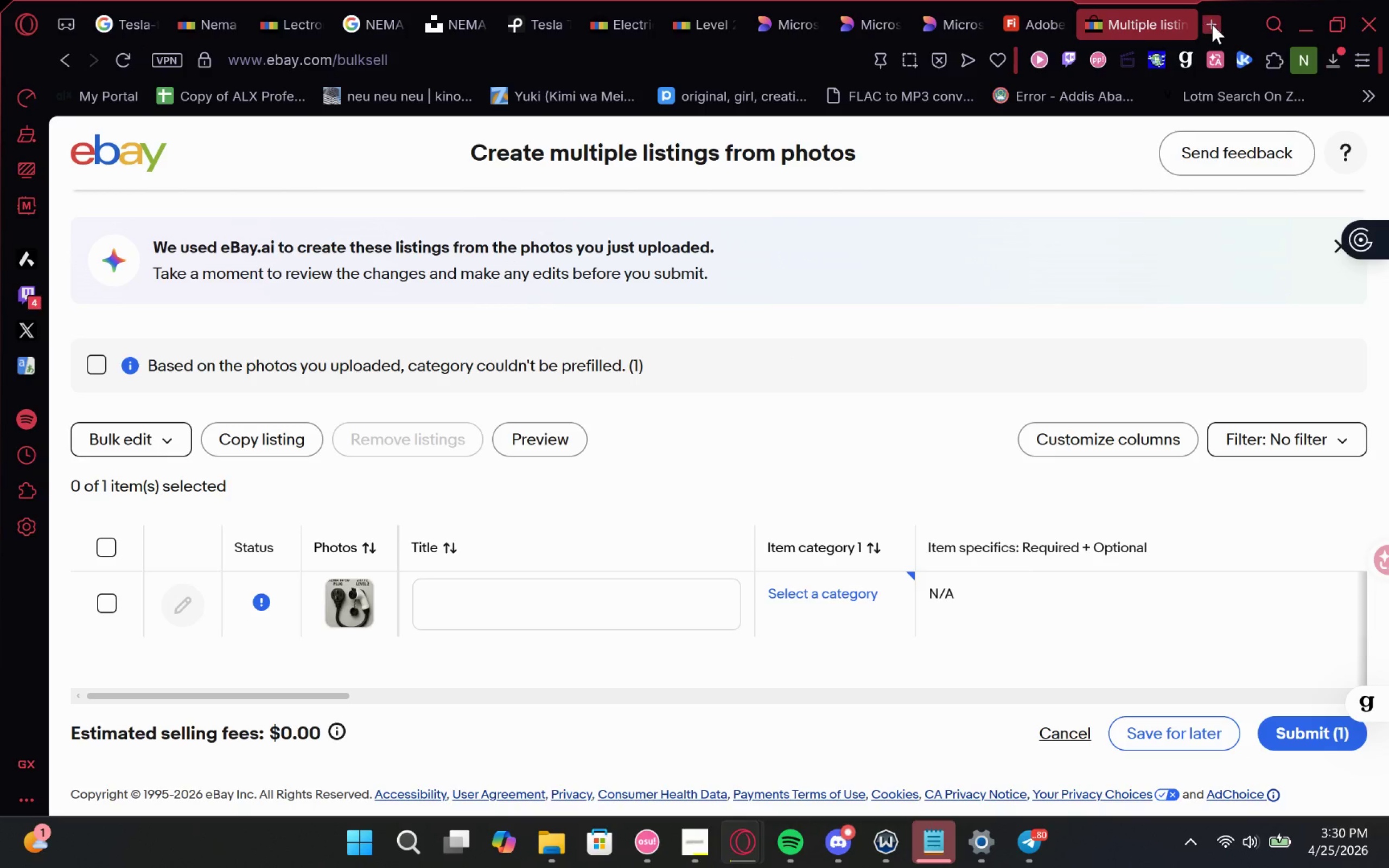 
left_click([1212, 24])
 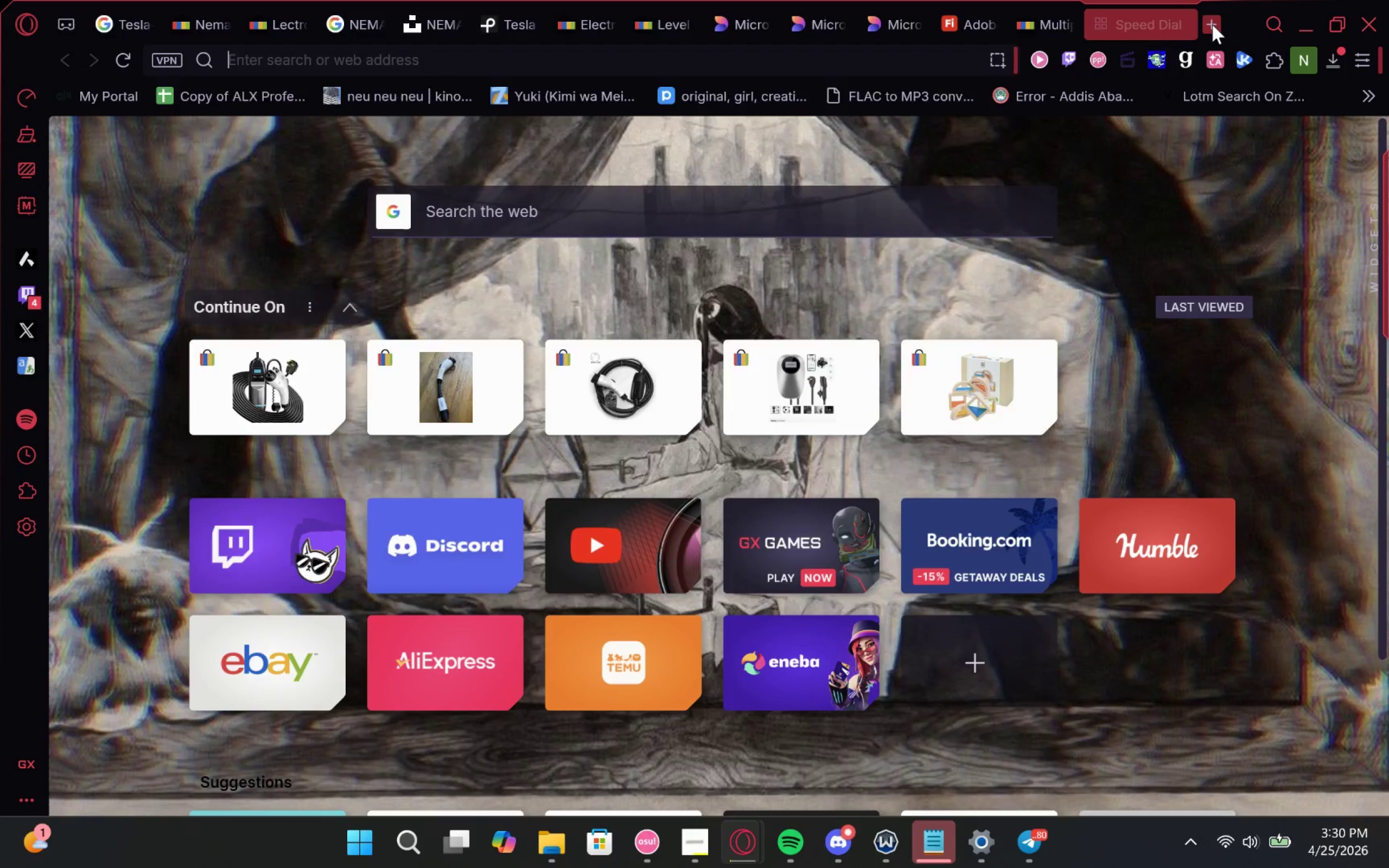 
type(character len)
 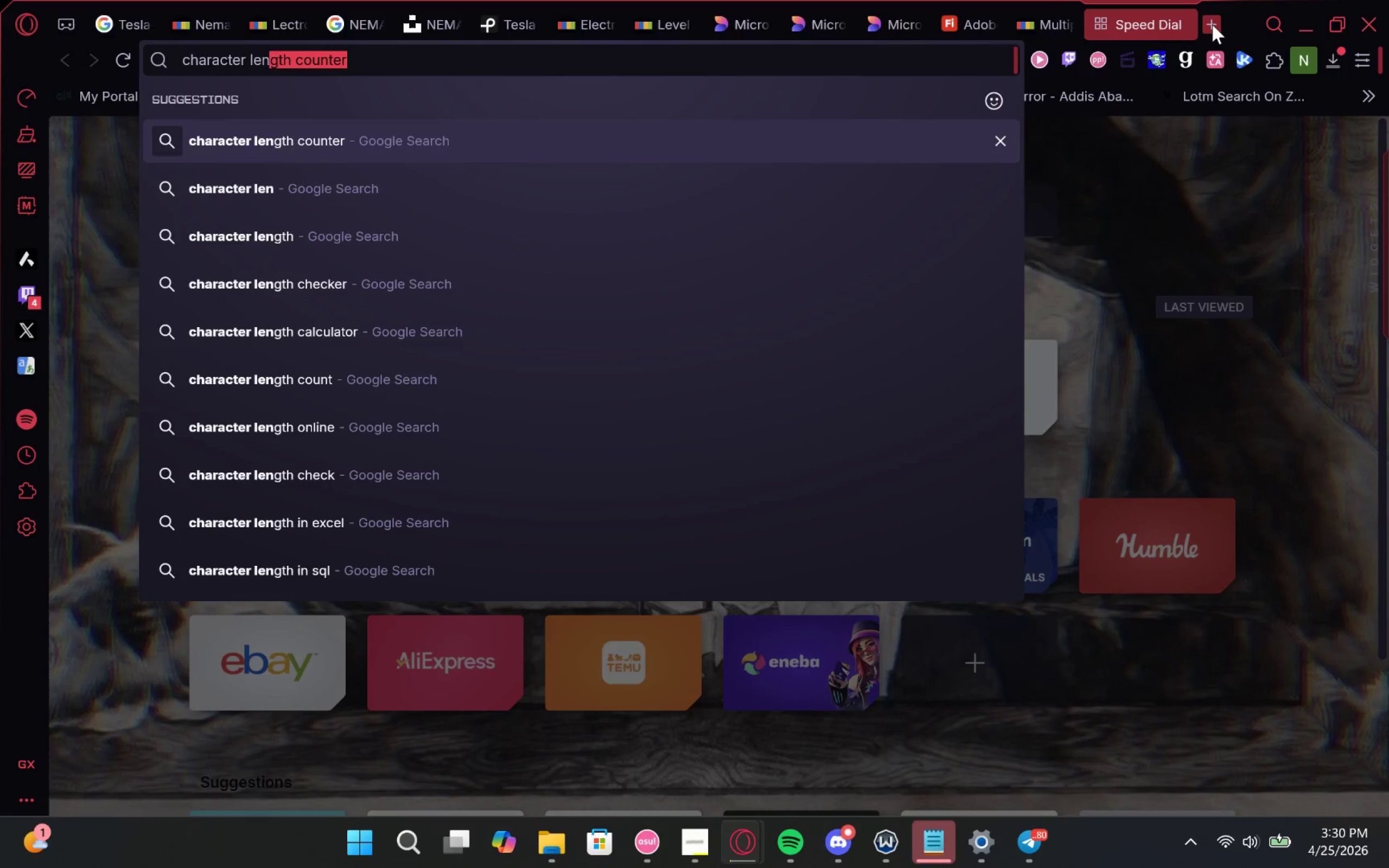 
key(Enter)
 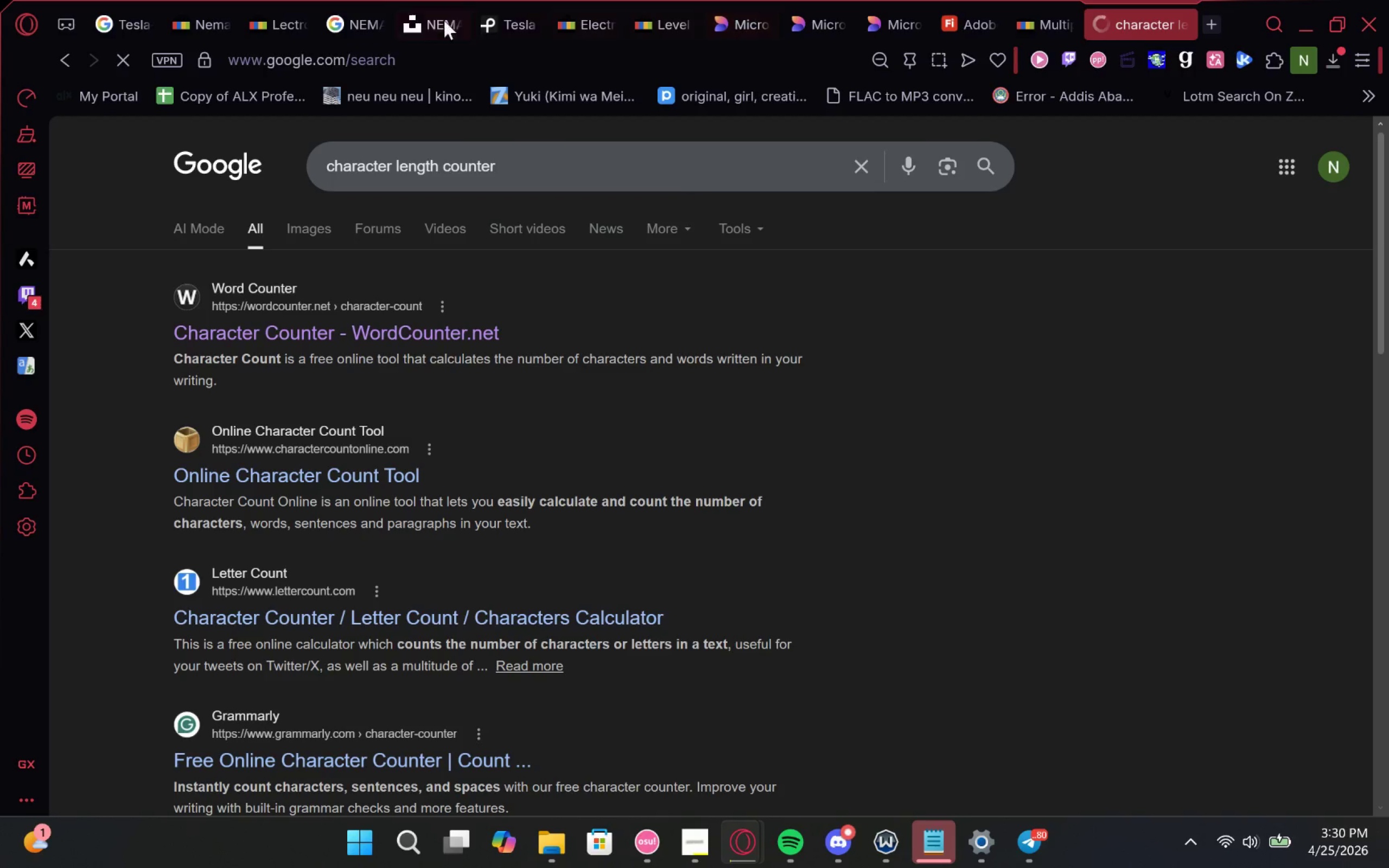 
left_click([354, 9])
 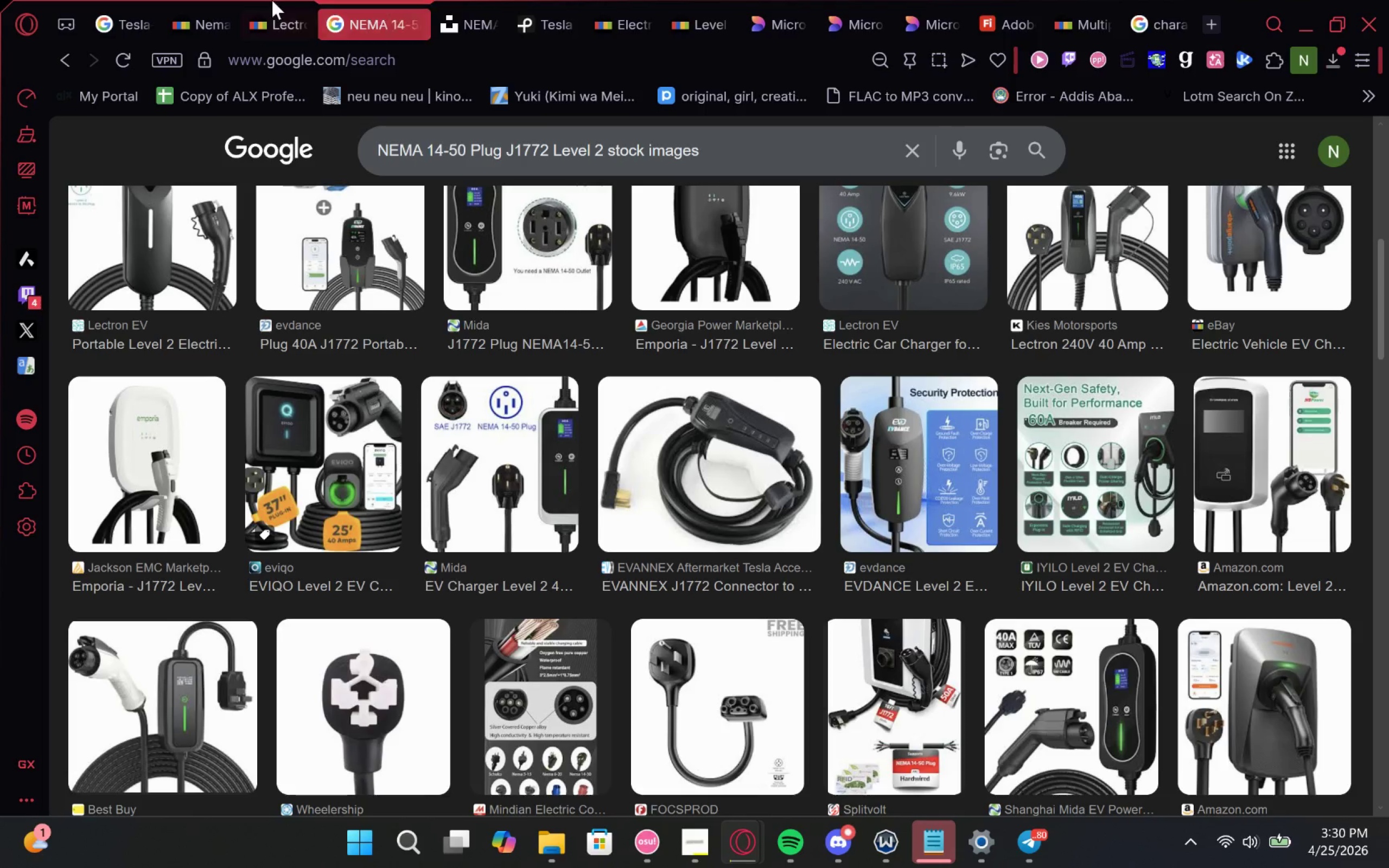 
left_click([272, 0])
 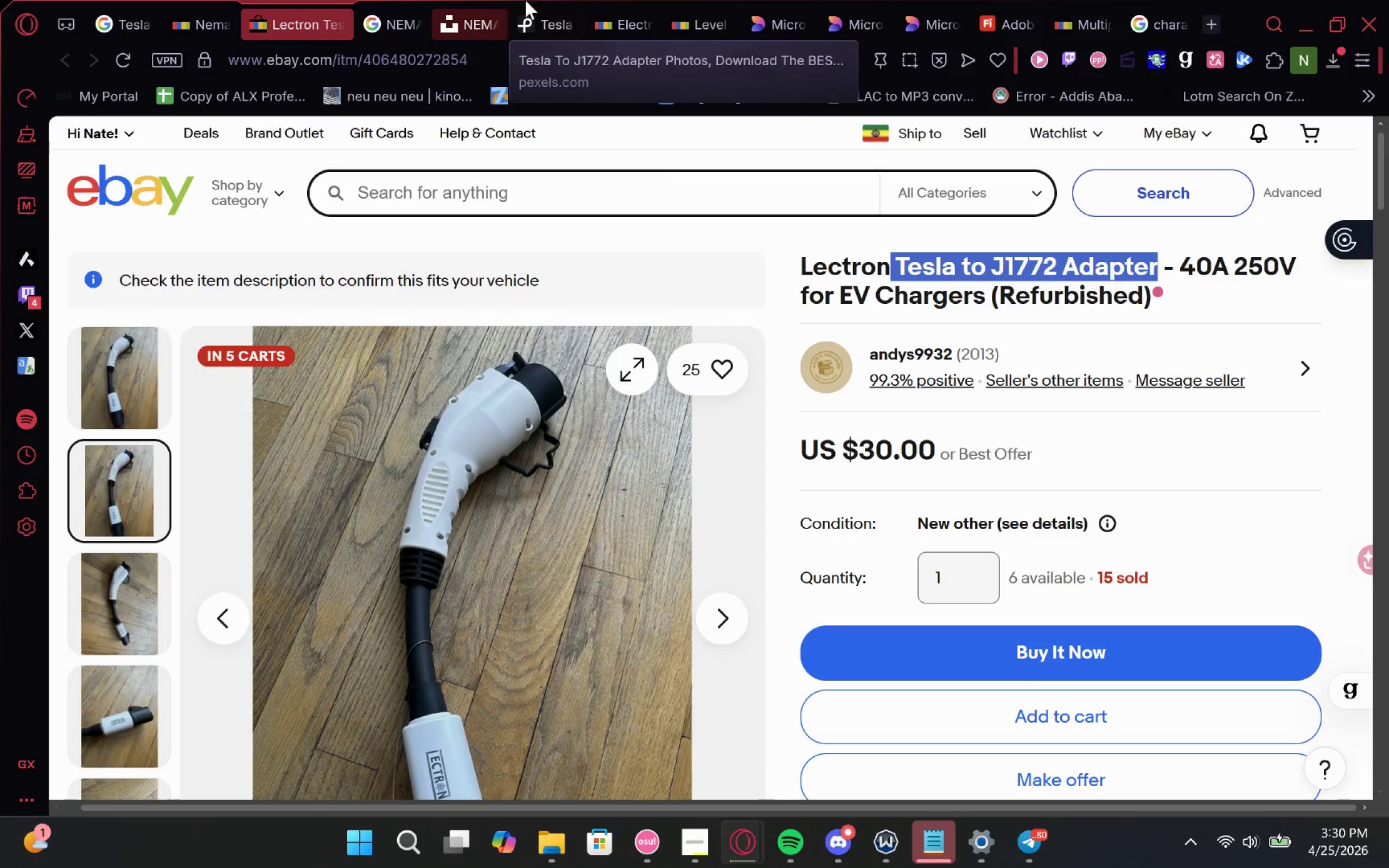 
left_click([380, 0])
 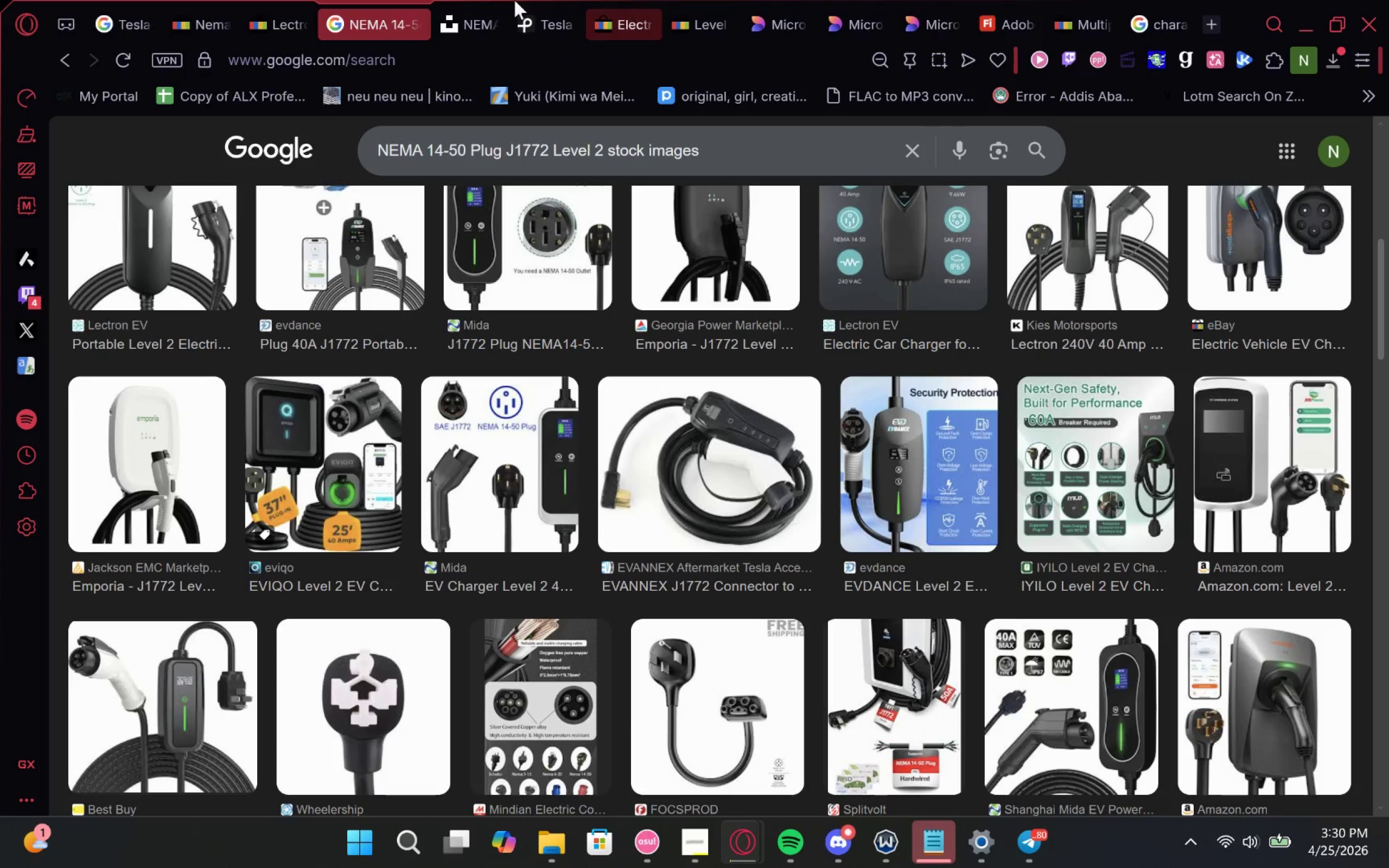 
left_click([261, 2])
 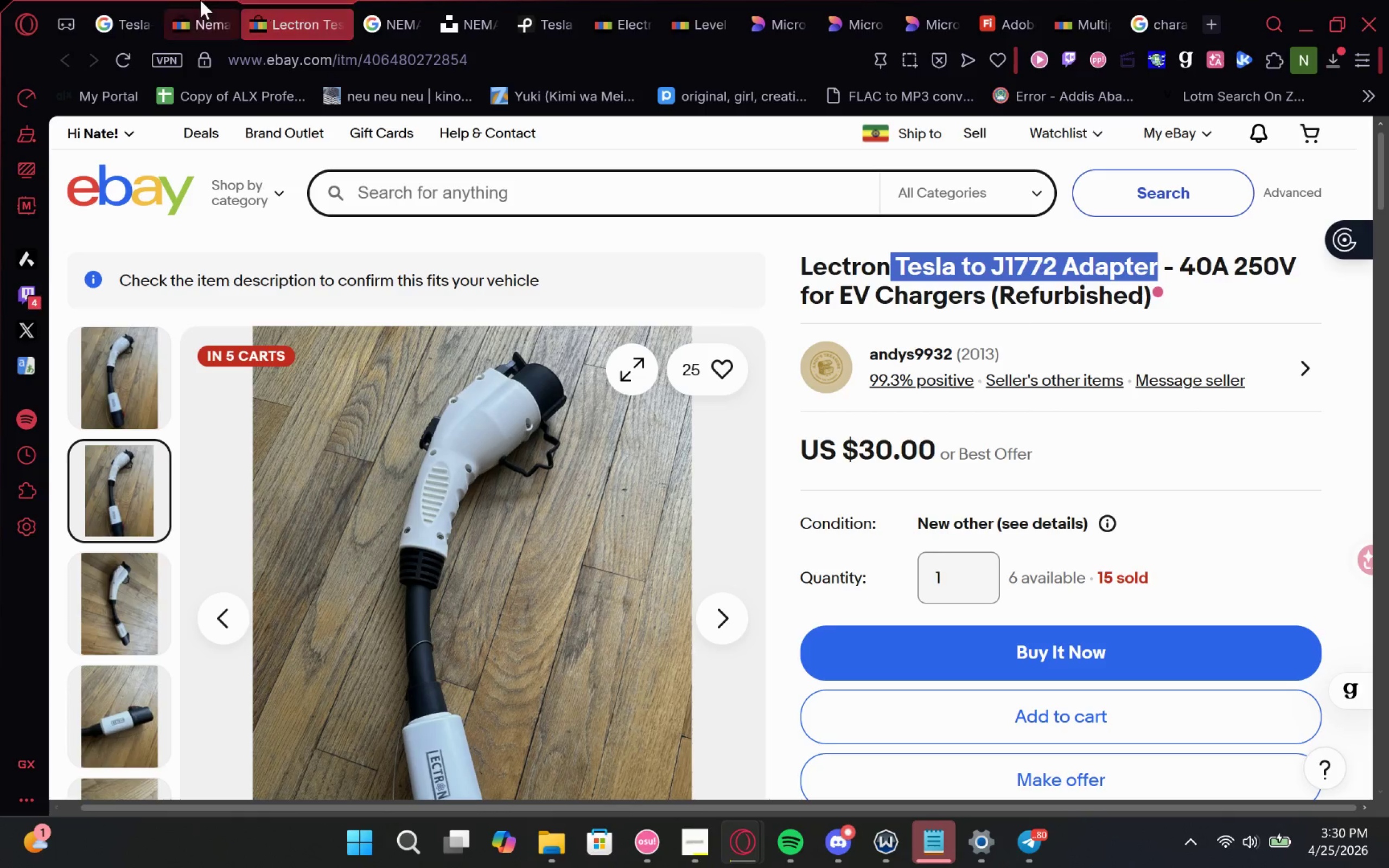 
left_click([196, 0])
 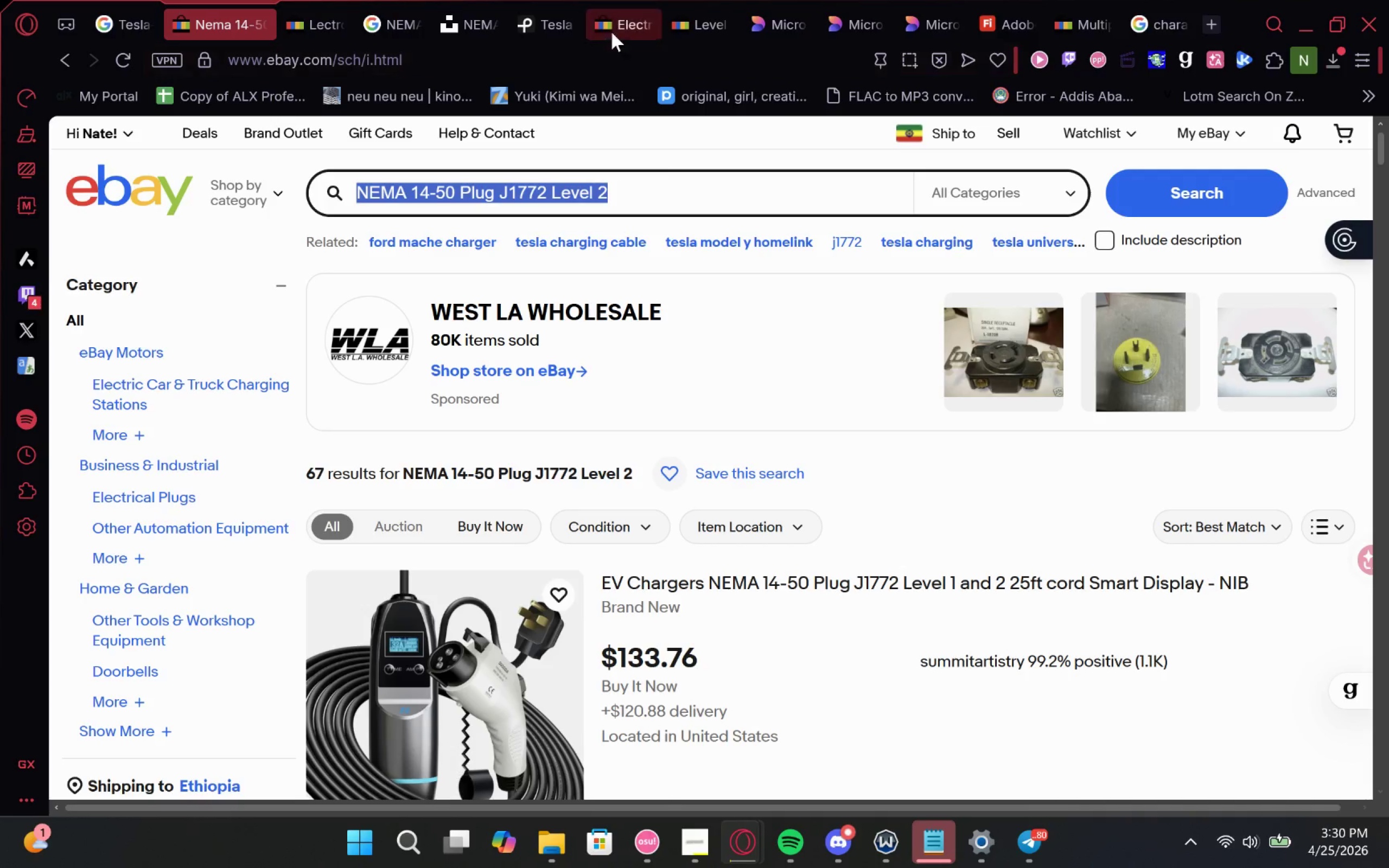 
mouse_move([628, 11])
 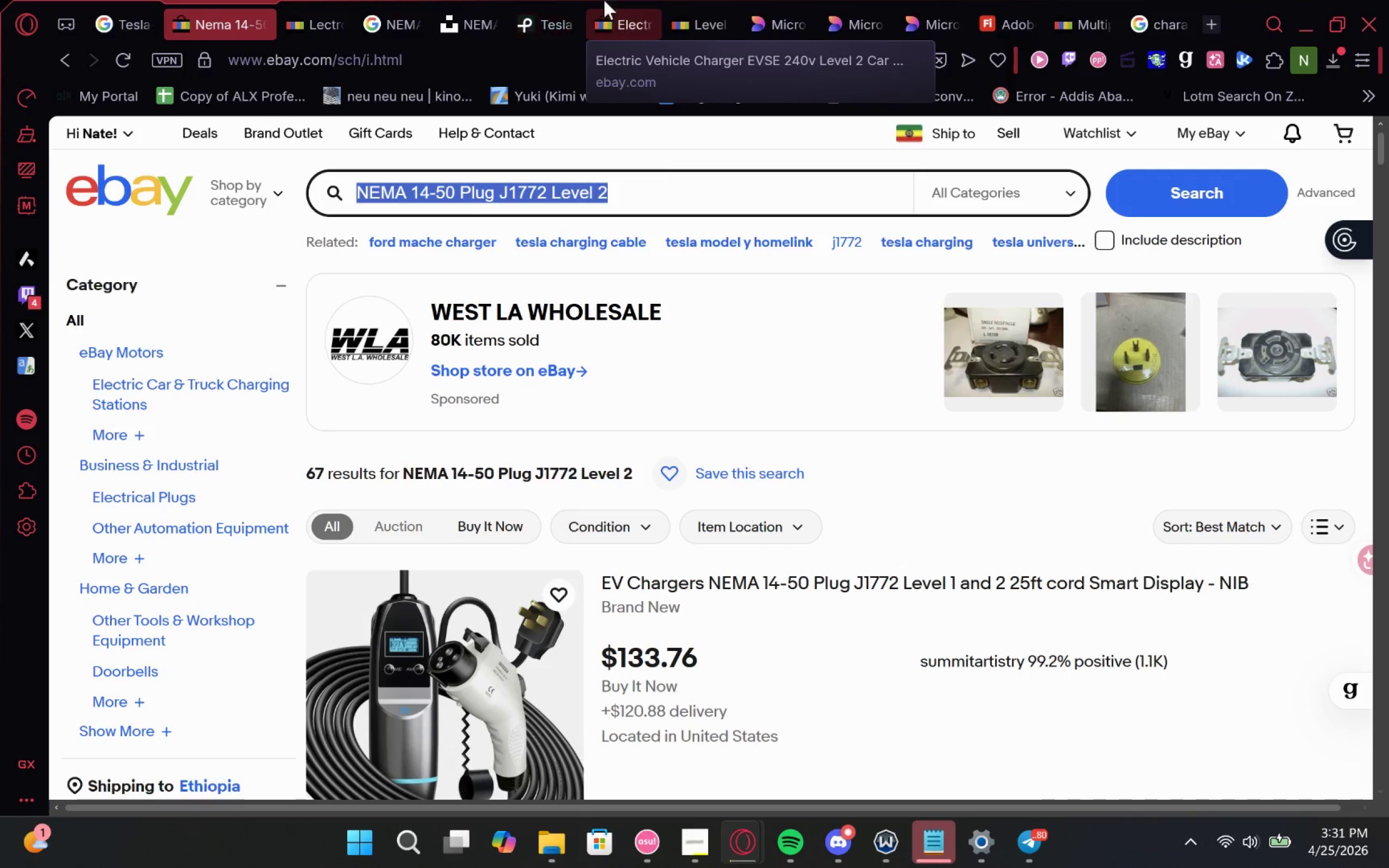 
left_click([615, 0])
 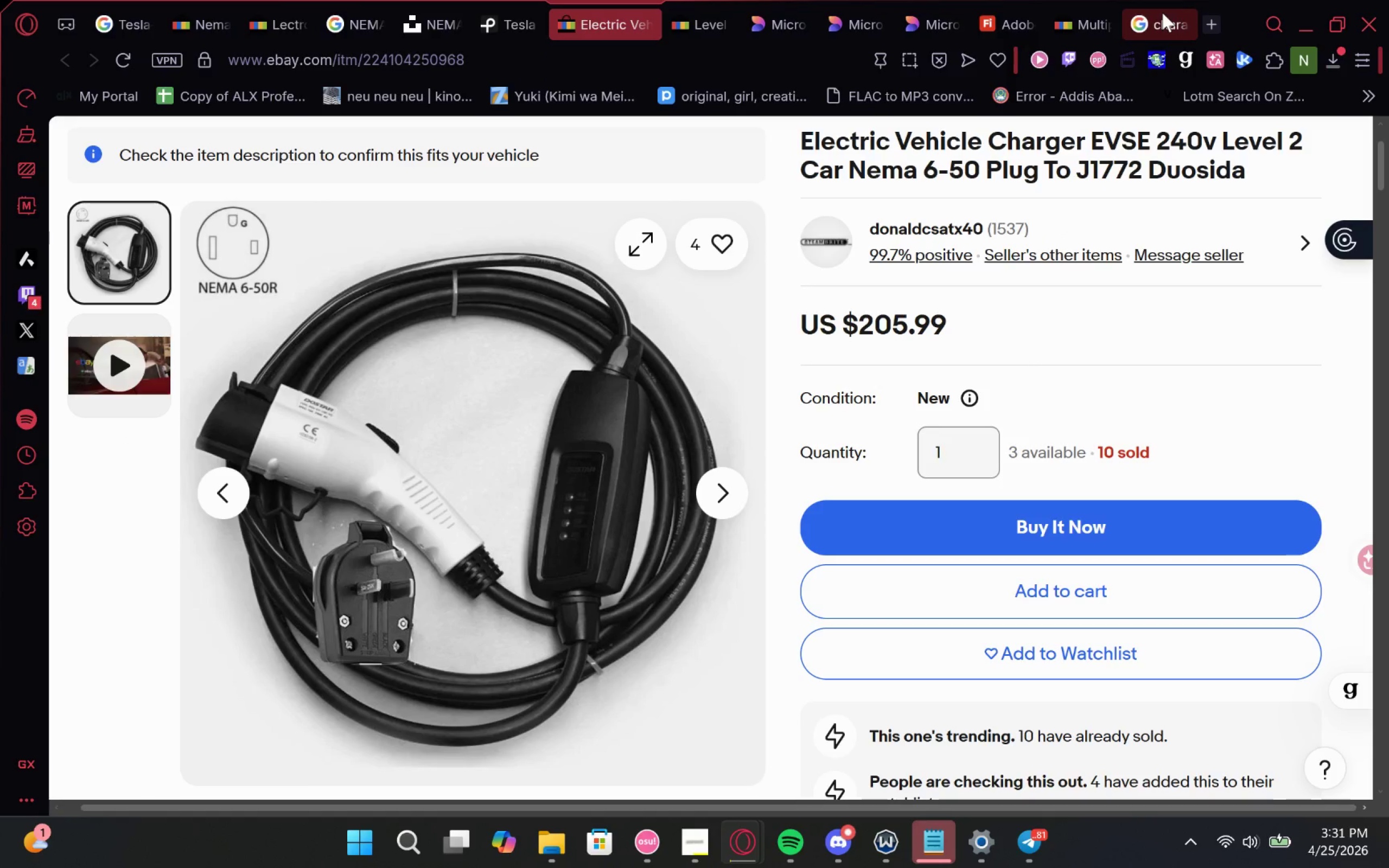 
left_click_drag(start_coordinate=[1162, 12], to_coordinate=[800, 0])
 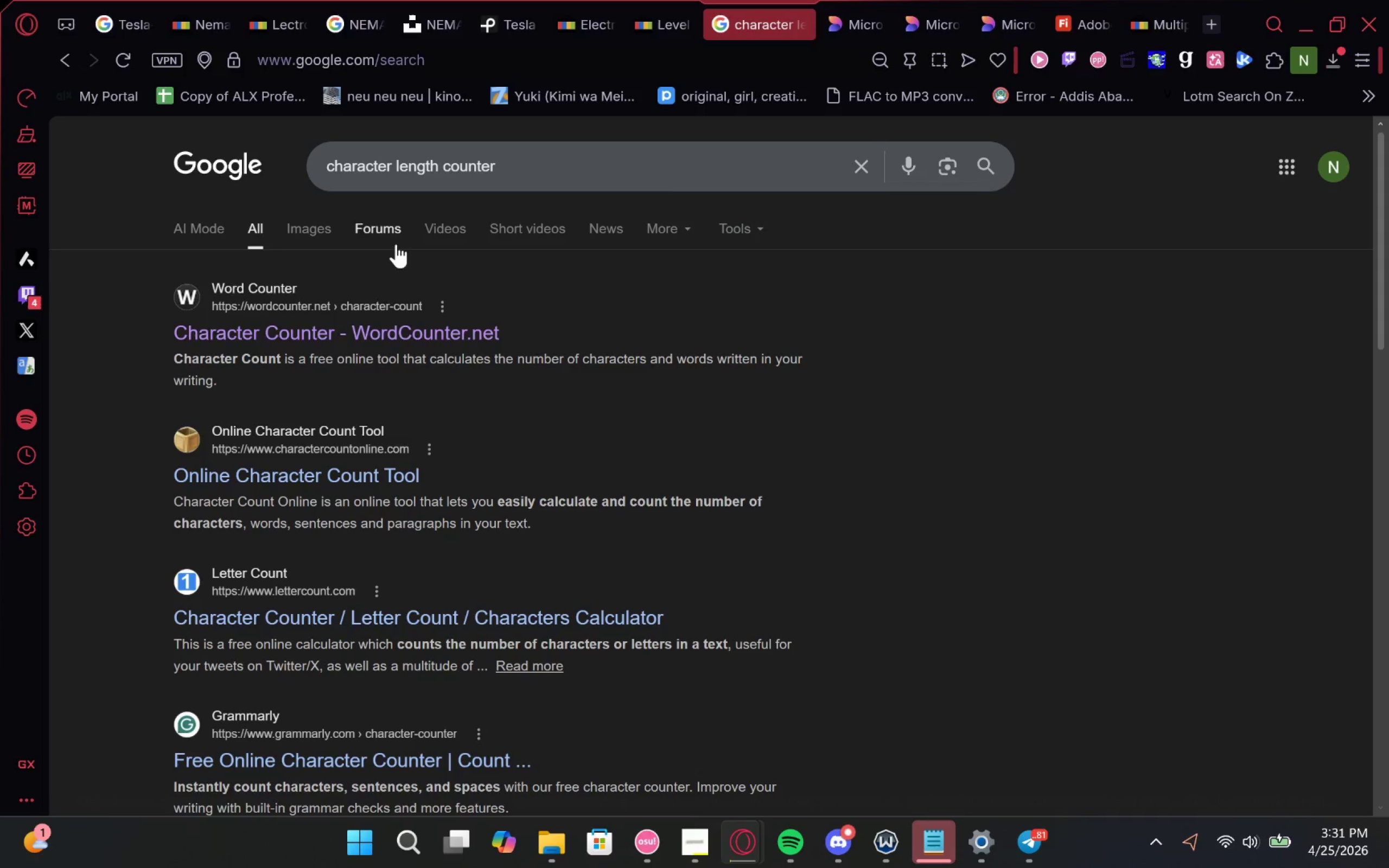 
left_click([374, 314])
 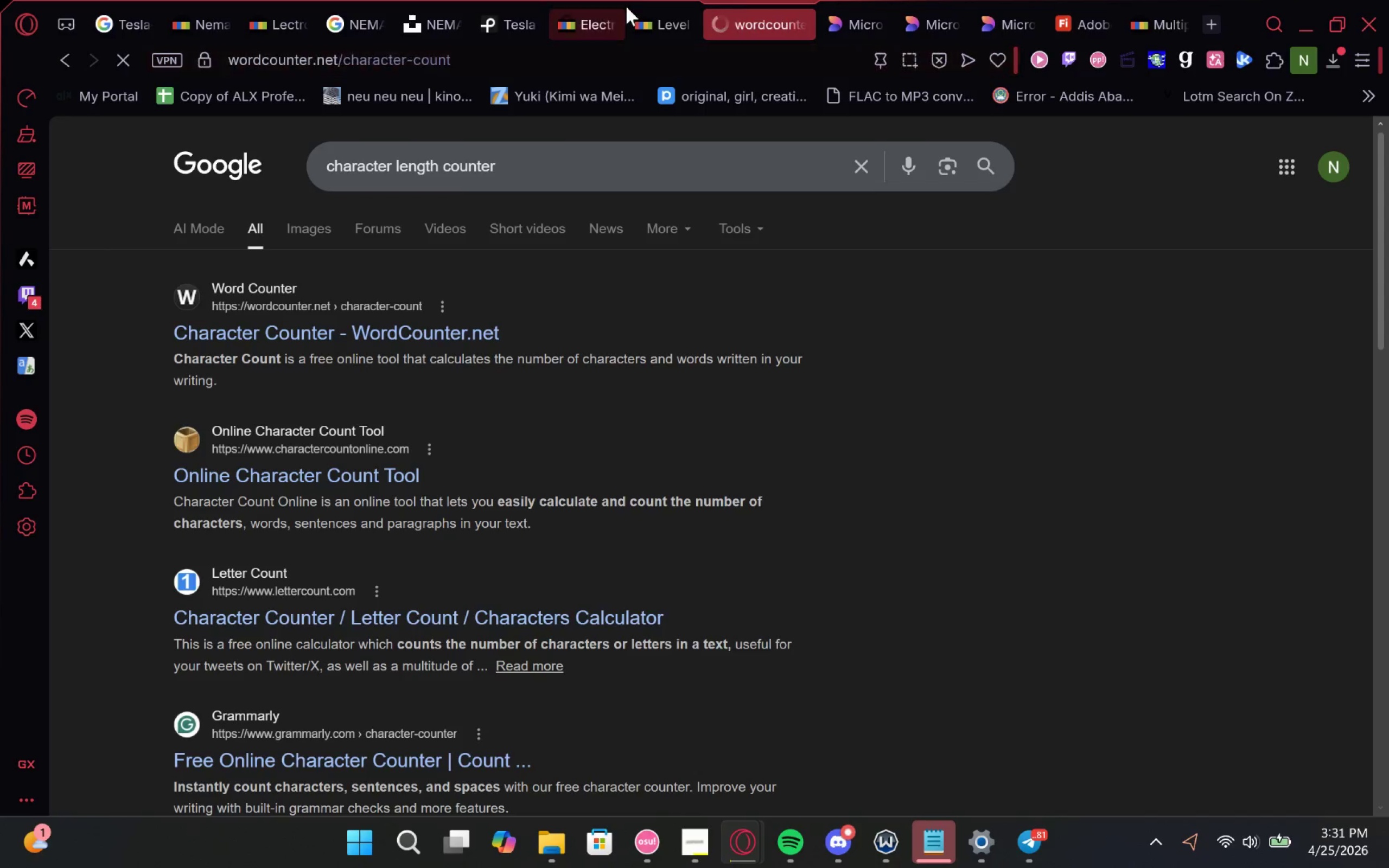 
left_click([659, 0])
 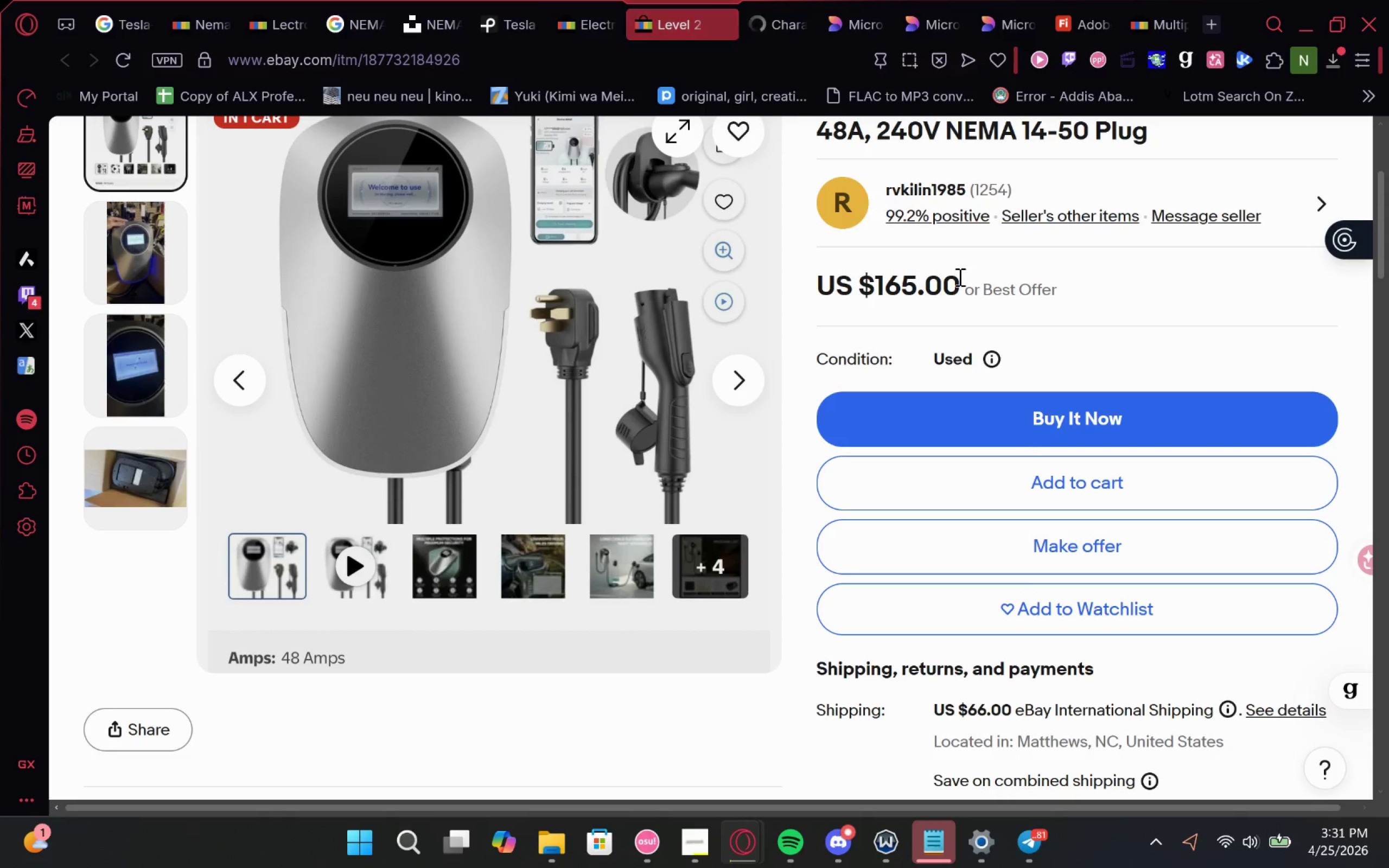 
scroll: coordinate [945, 281], scroll_direction: up, amount: 2.0
 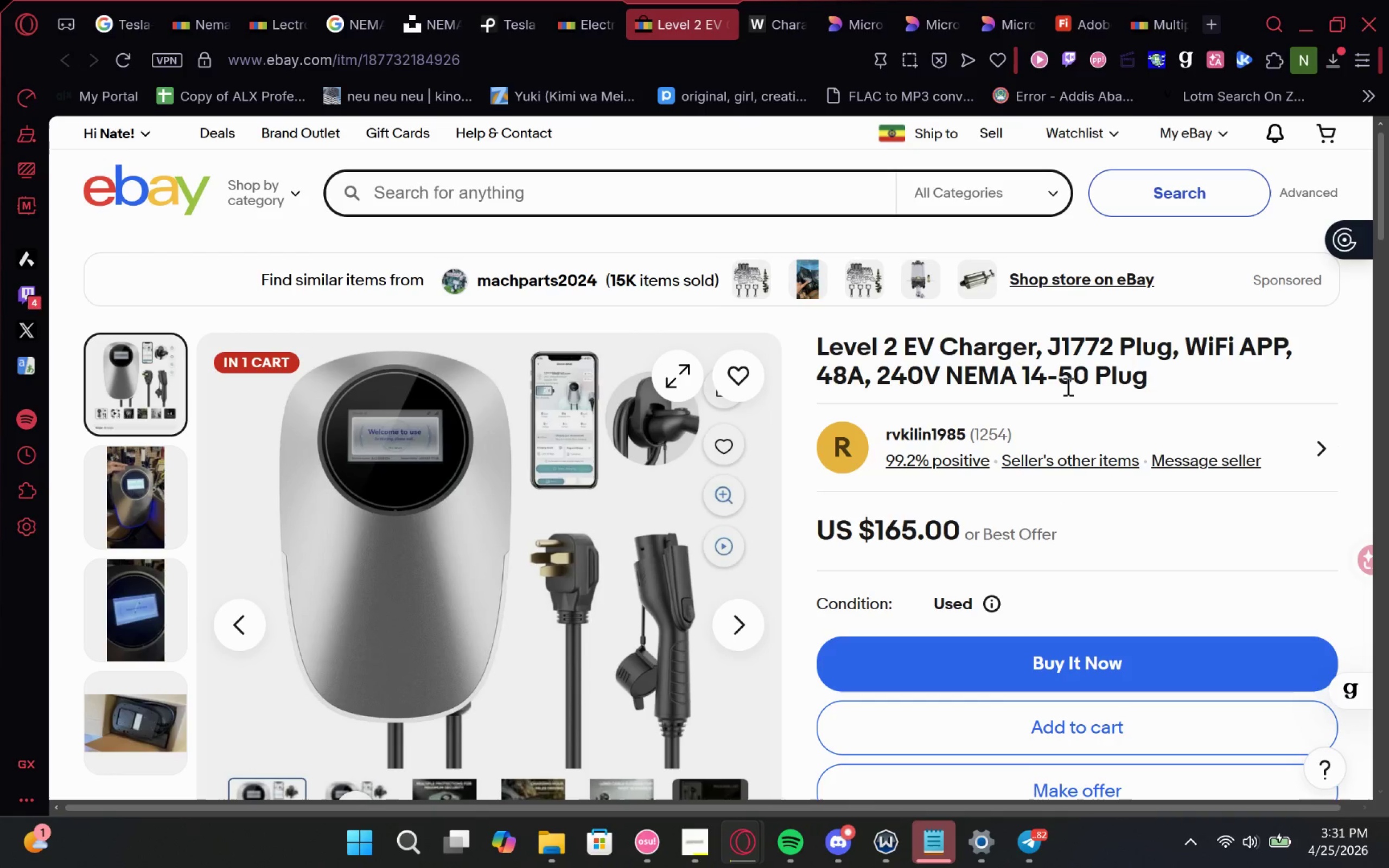 
left_click([593, 8])
 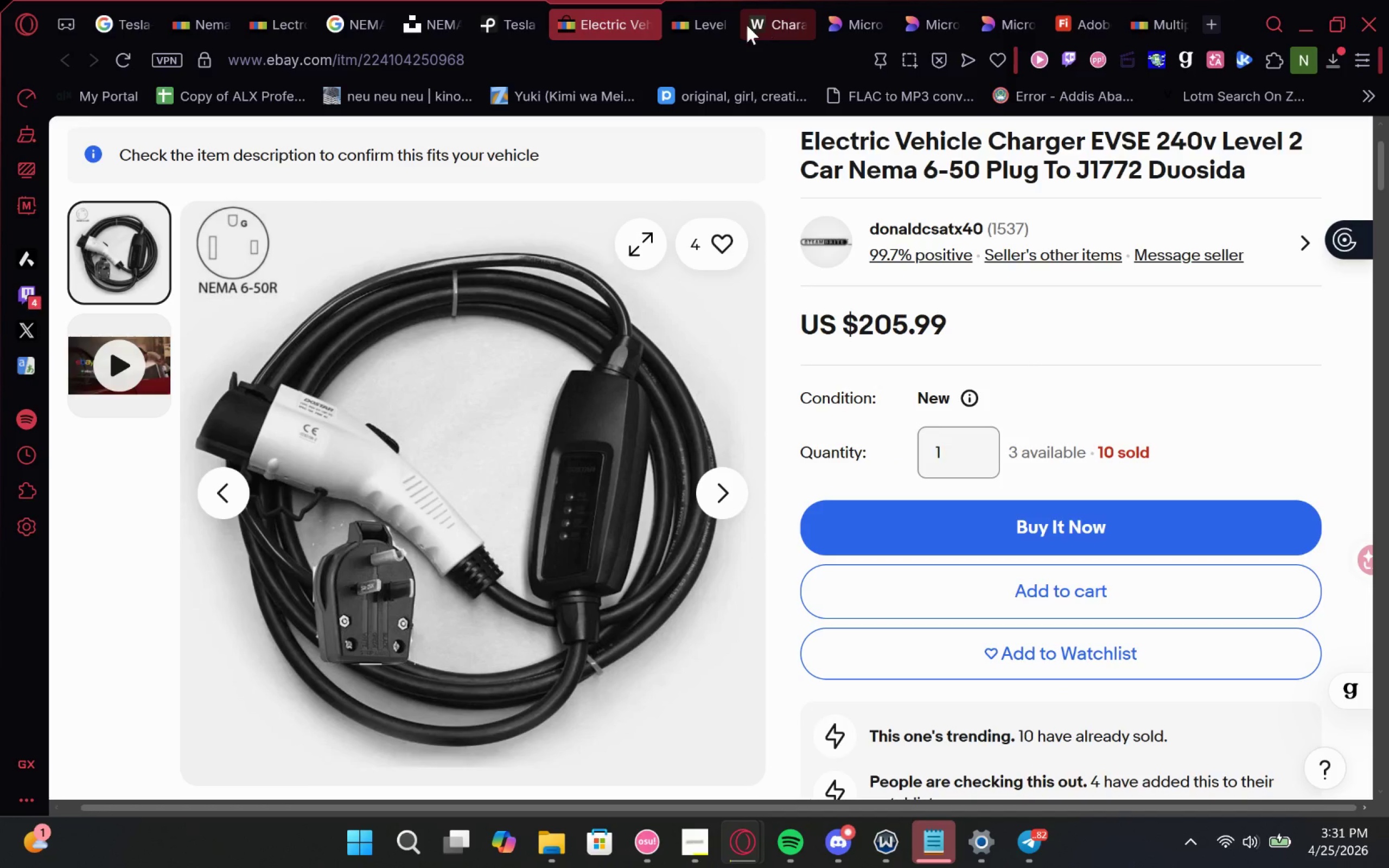 
left_click([762, 22])
 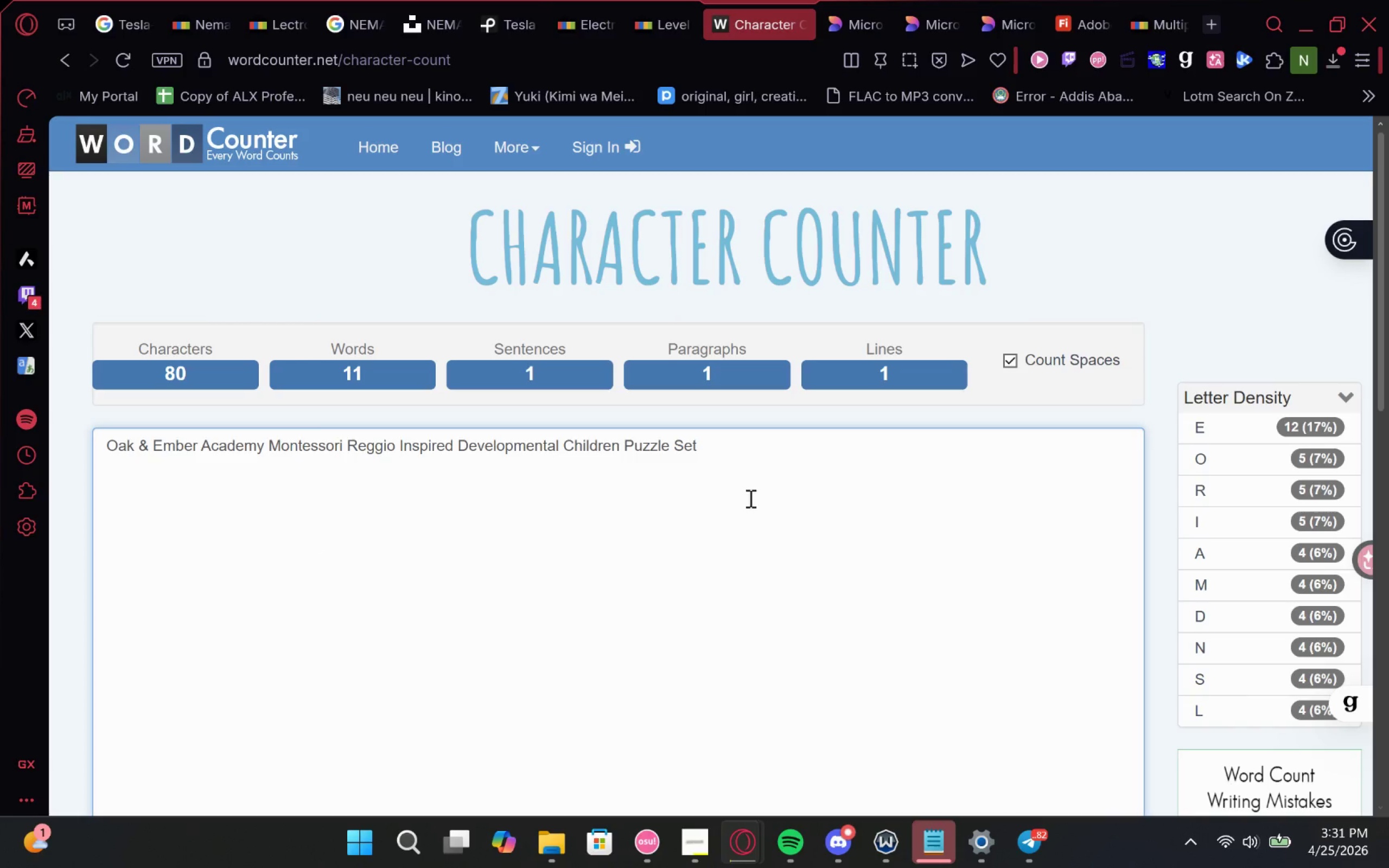 
left_click_drag(start_coordinate=[751, 462], to_coordinate=[0, 333])
 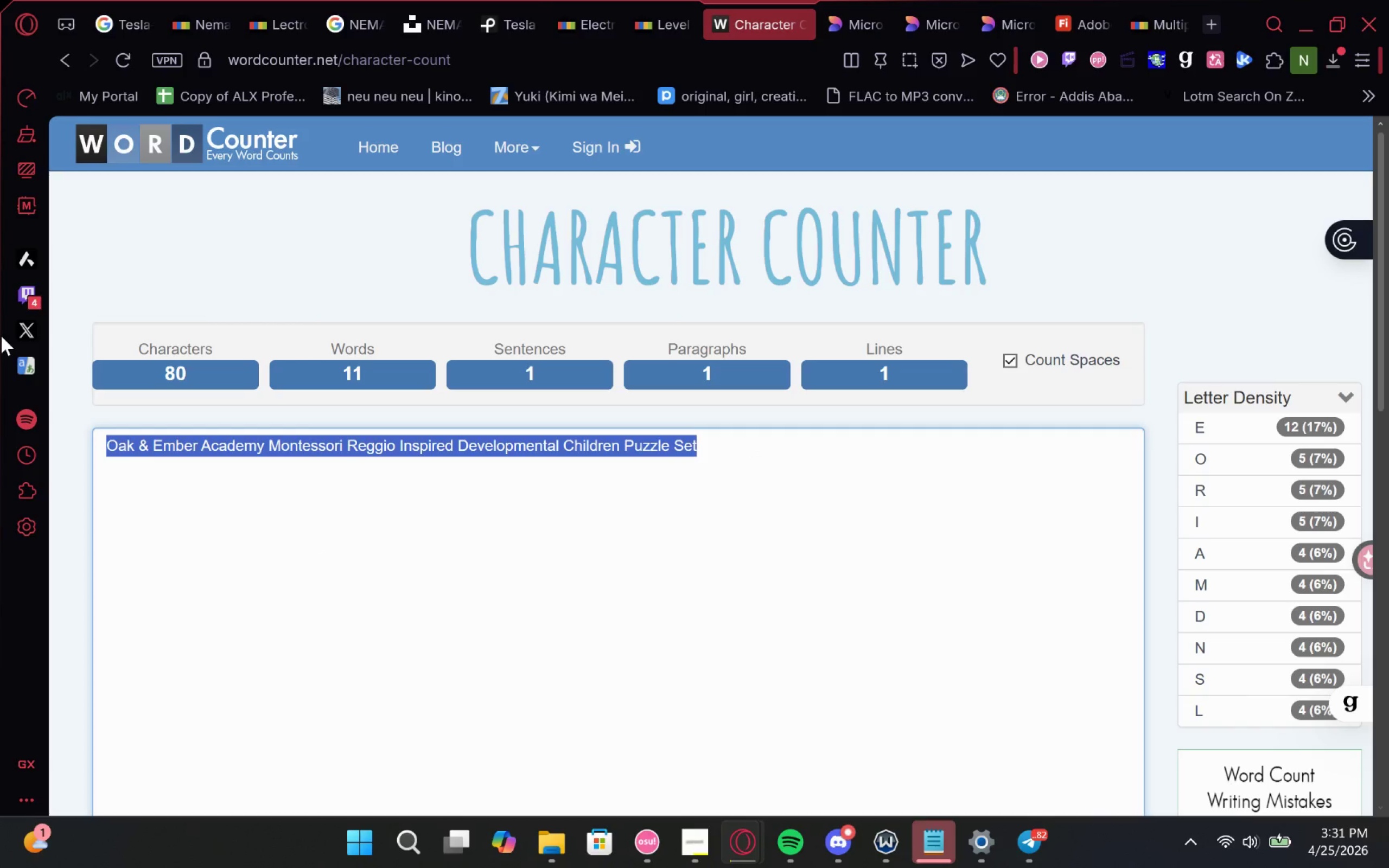 
type(Electric Vehicle )
 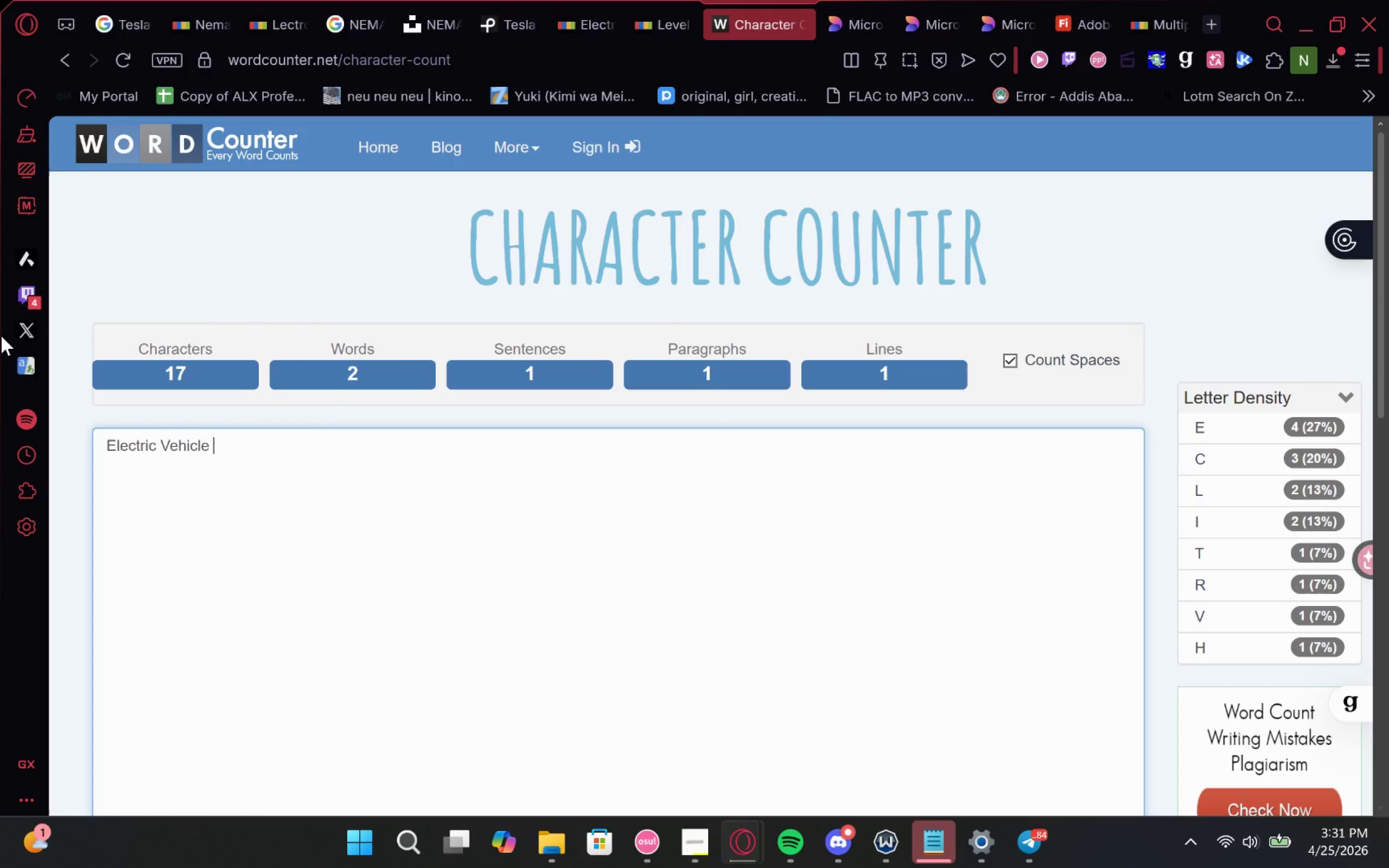 
type(EV Chaa)
key(Backspace)
type(rgegr)
key(Backspace)
key(Backspace)
 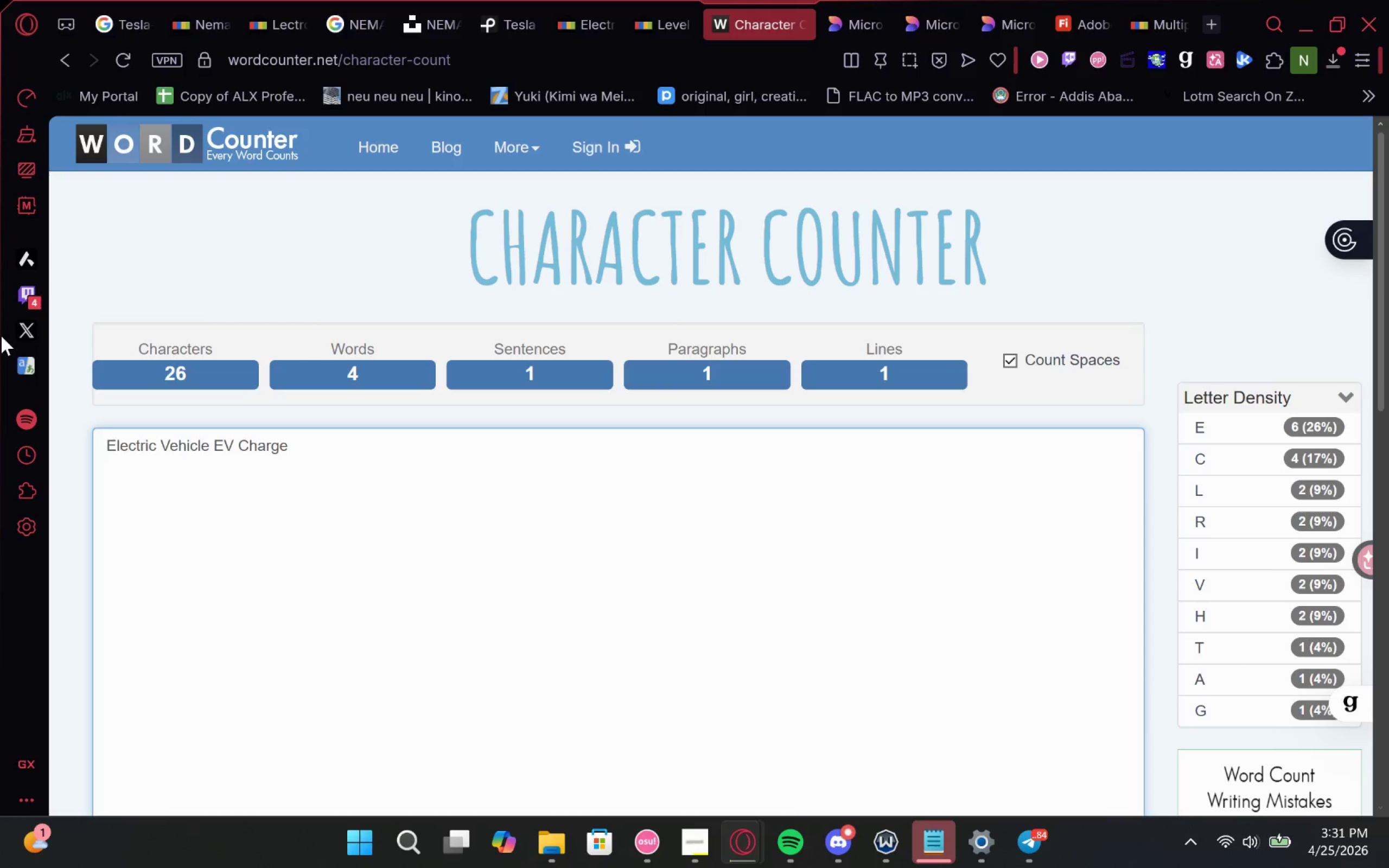 
key(R)
 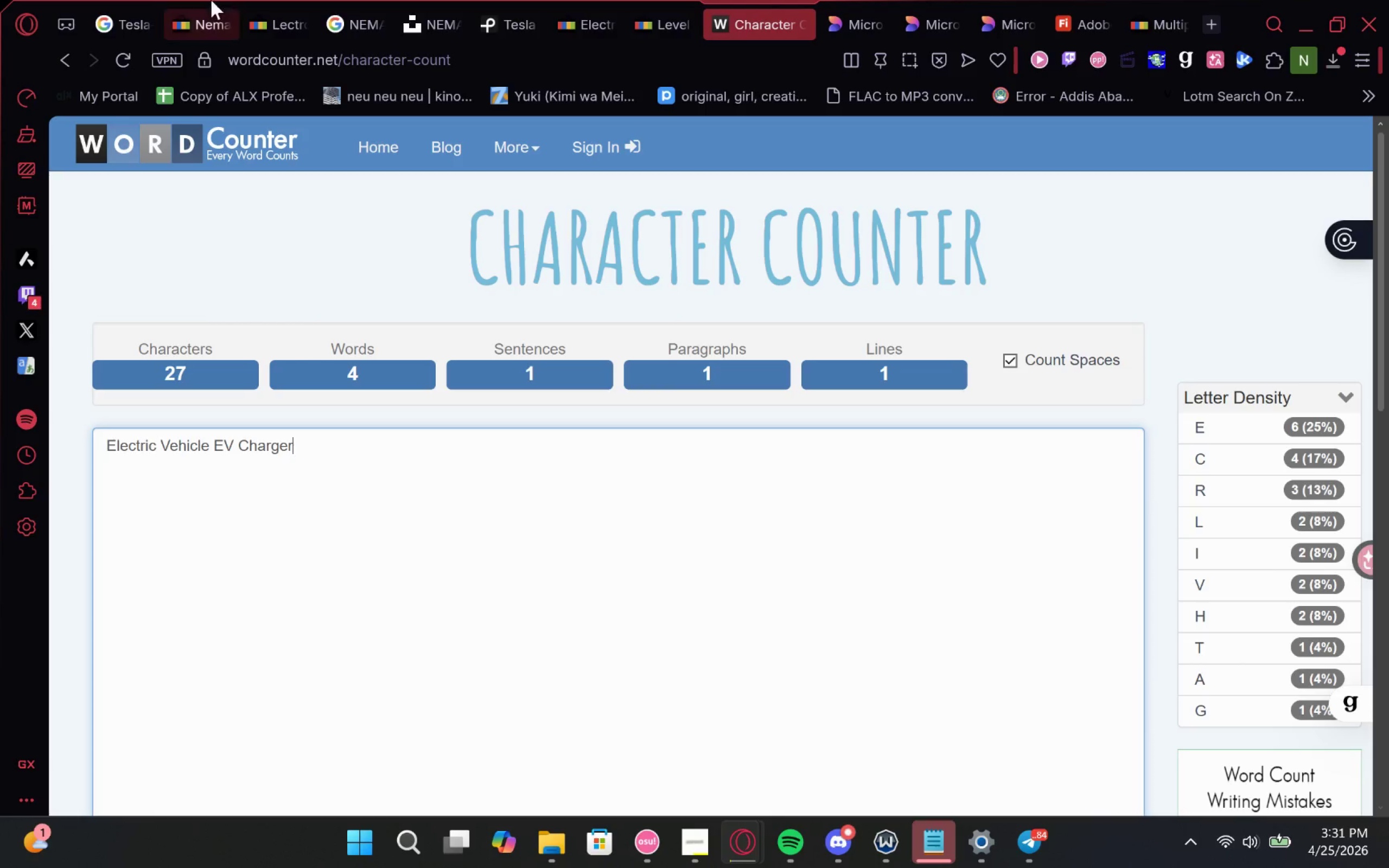 
key(Space)
 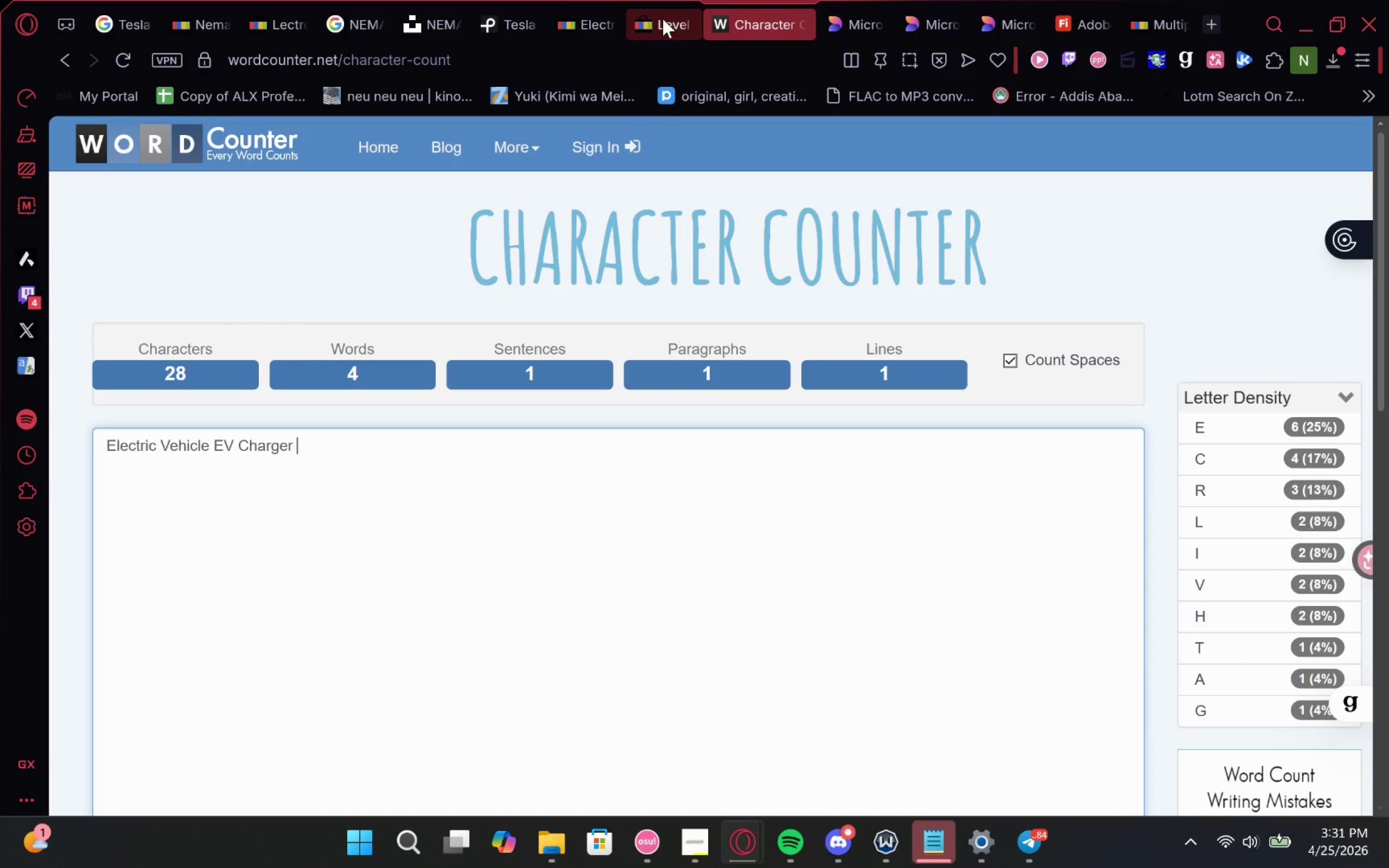 
left_click([662, 18])
 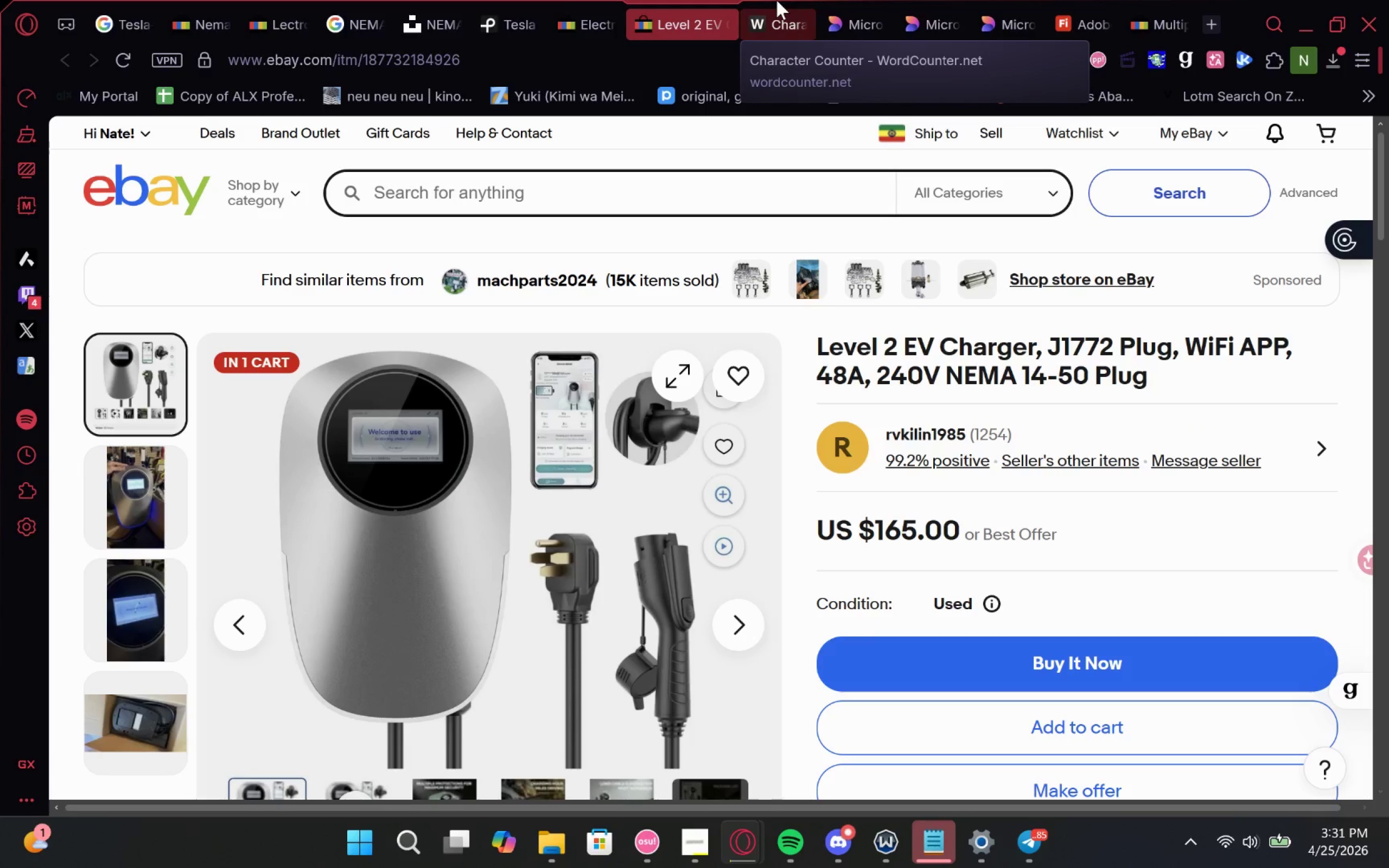 
wait(5.75)
 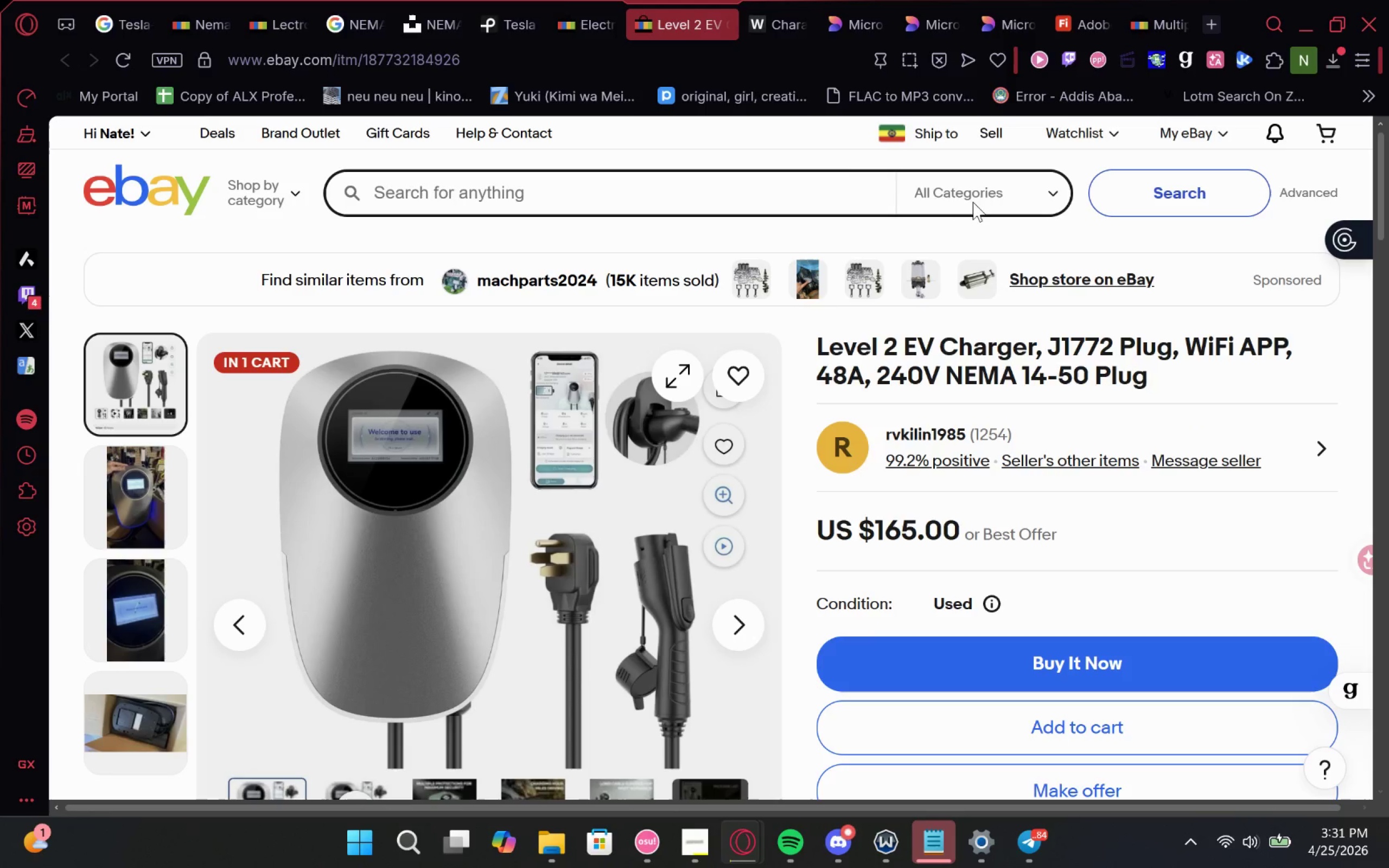 
left_click([570, 0])
 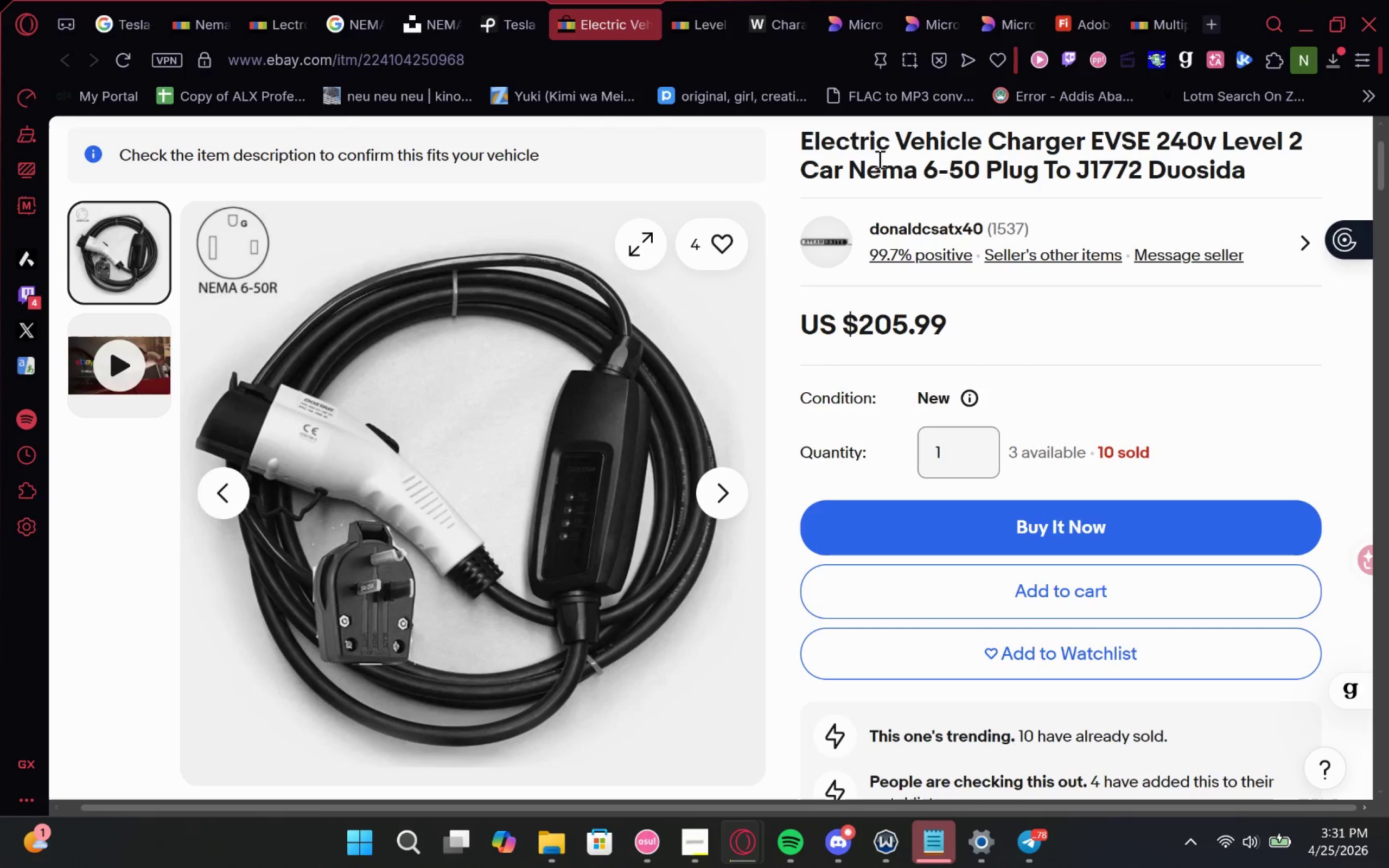 
left_click([774, 0])
 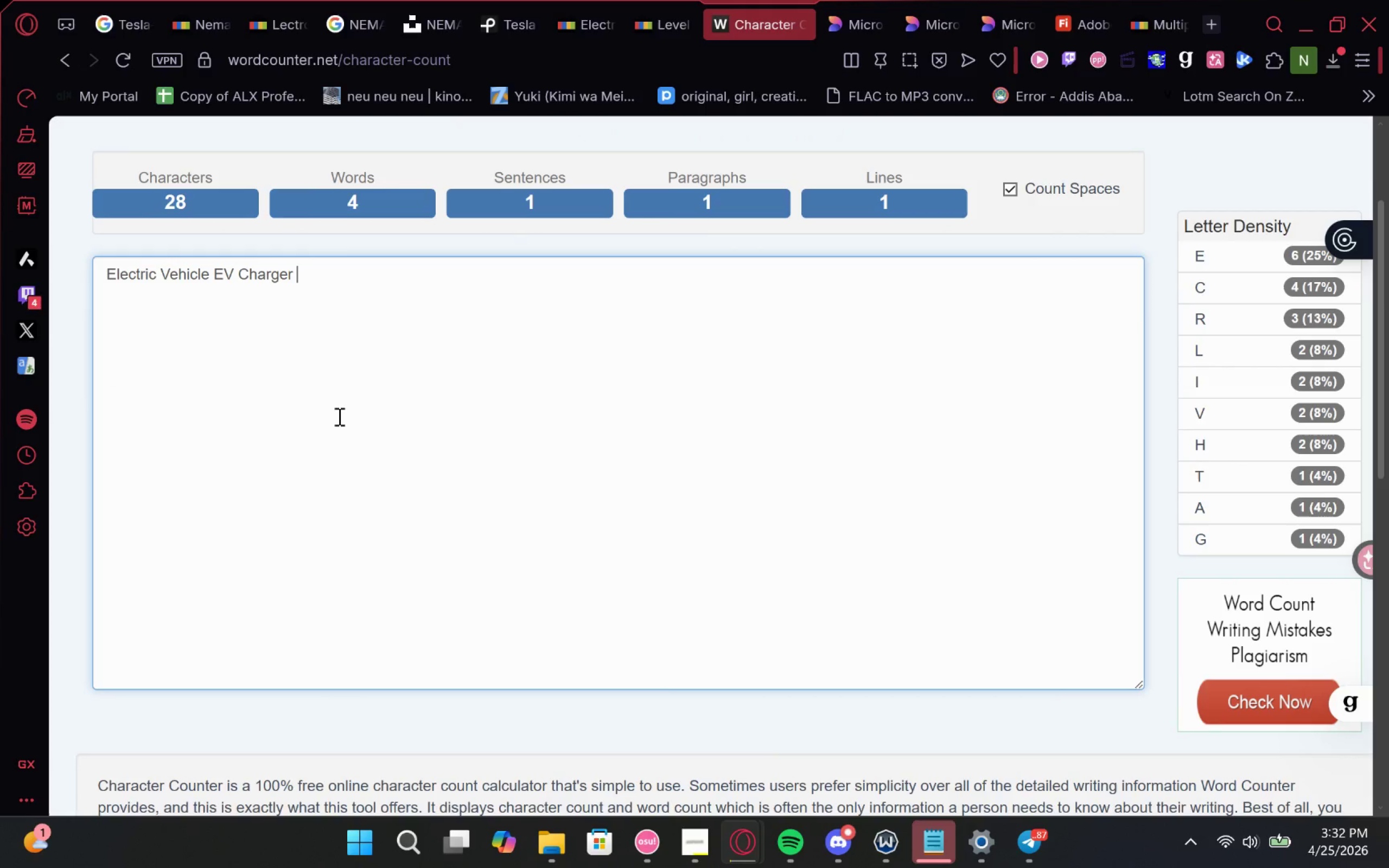 
wait(62.66)
 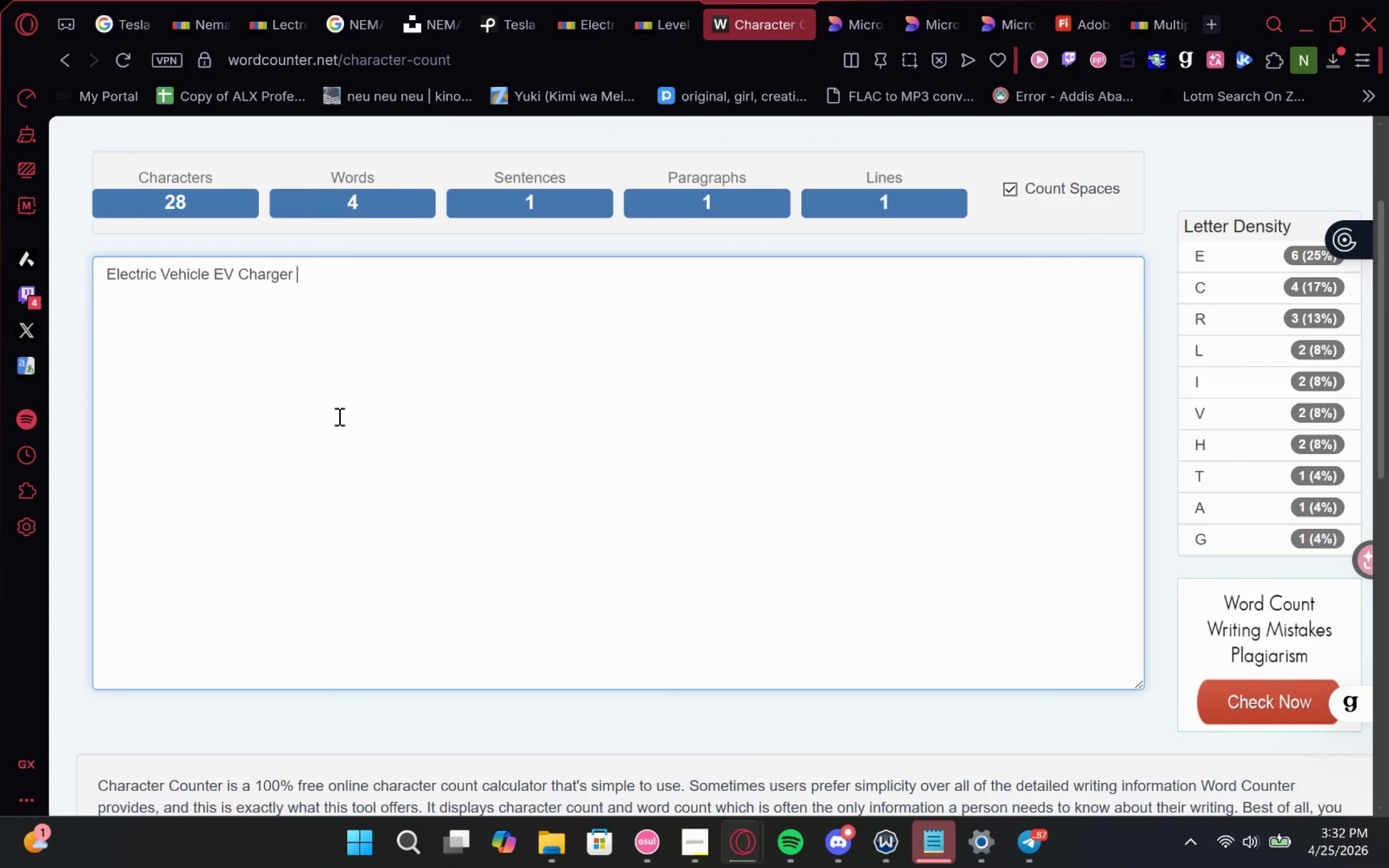 
hold_key(key=ShiftLeft, duration=0.62)
 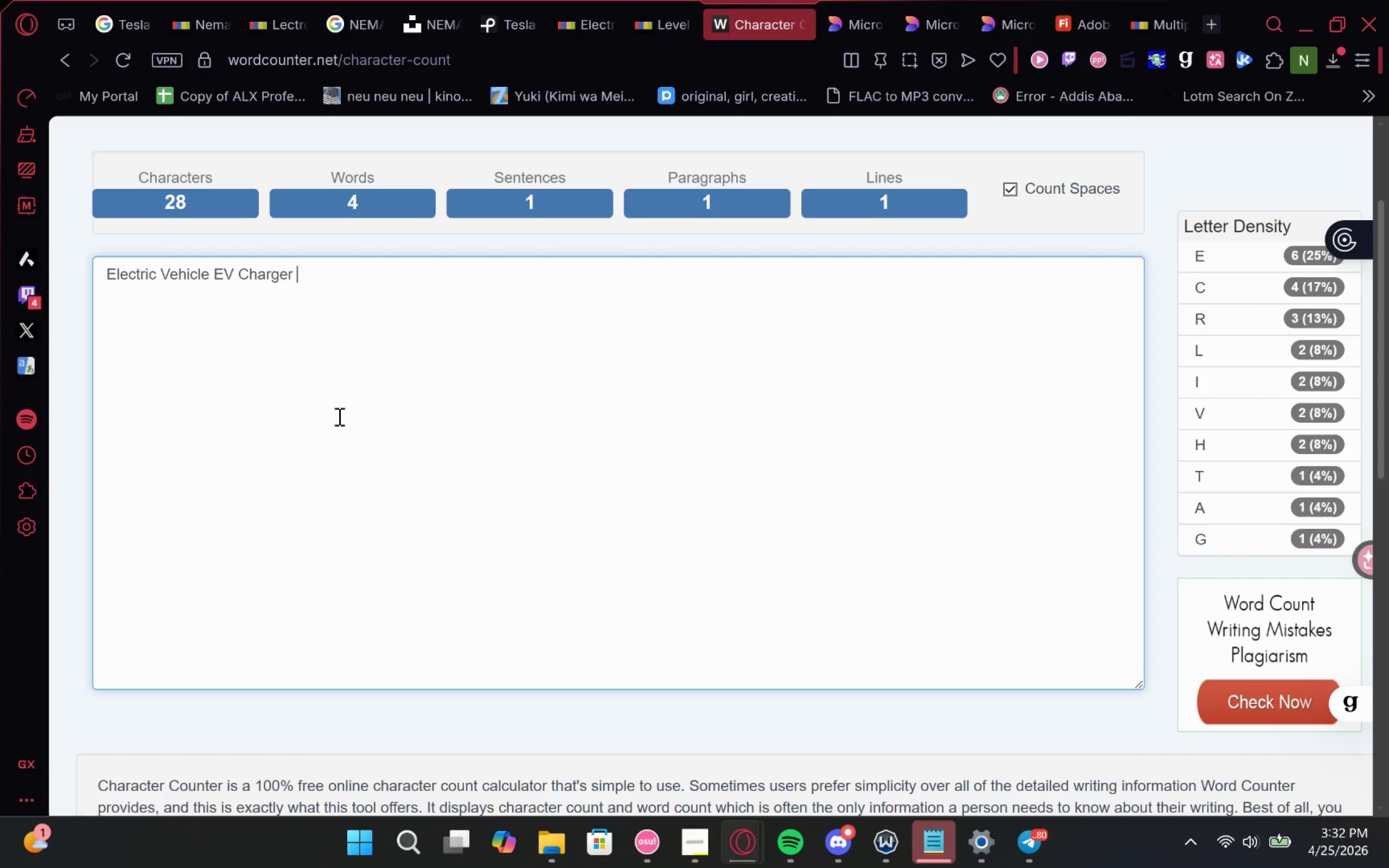 
key(ArrowLeft)
 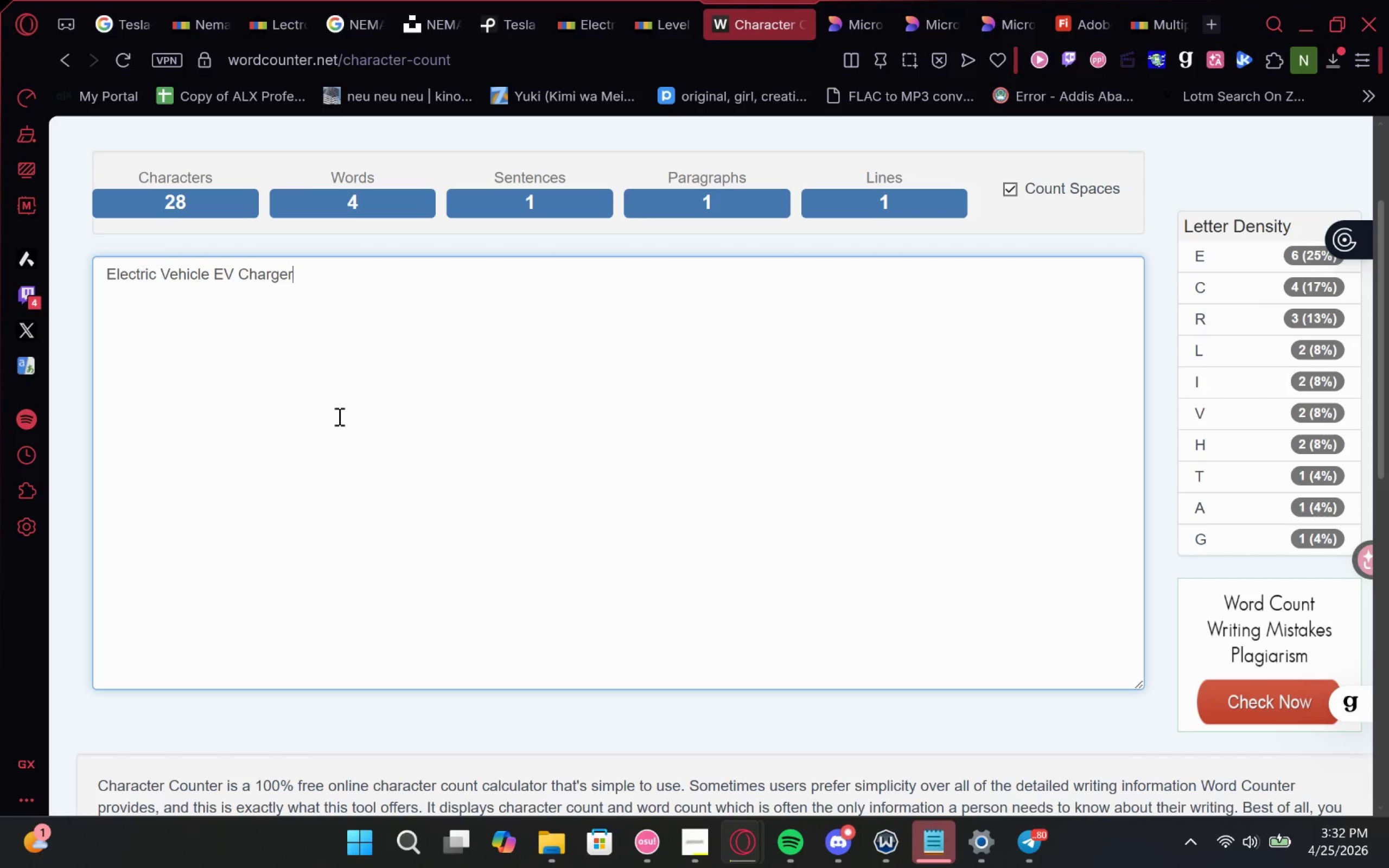 
key(ArrowLeft)
 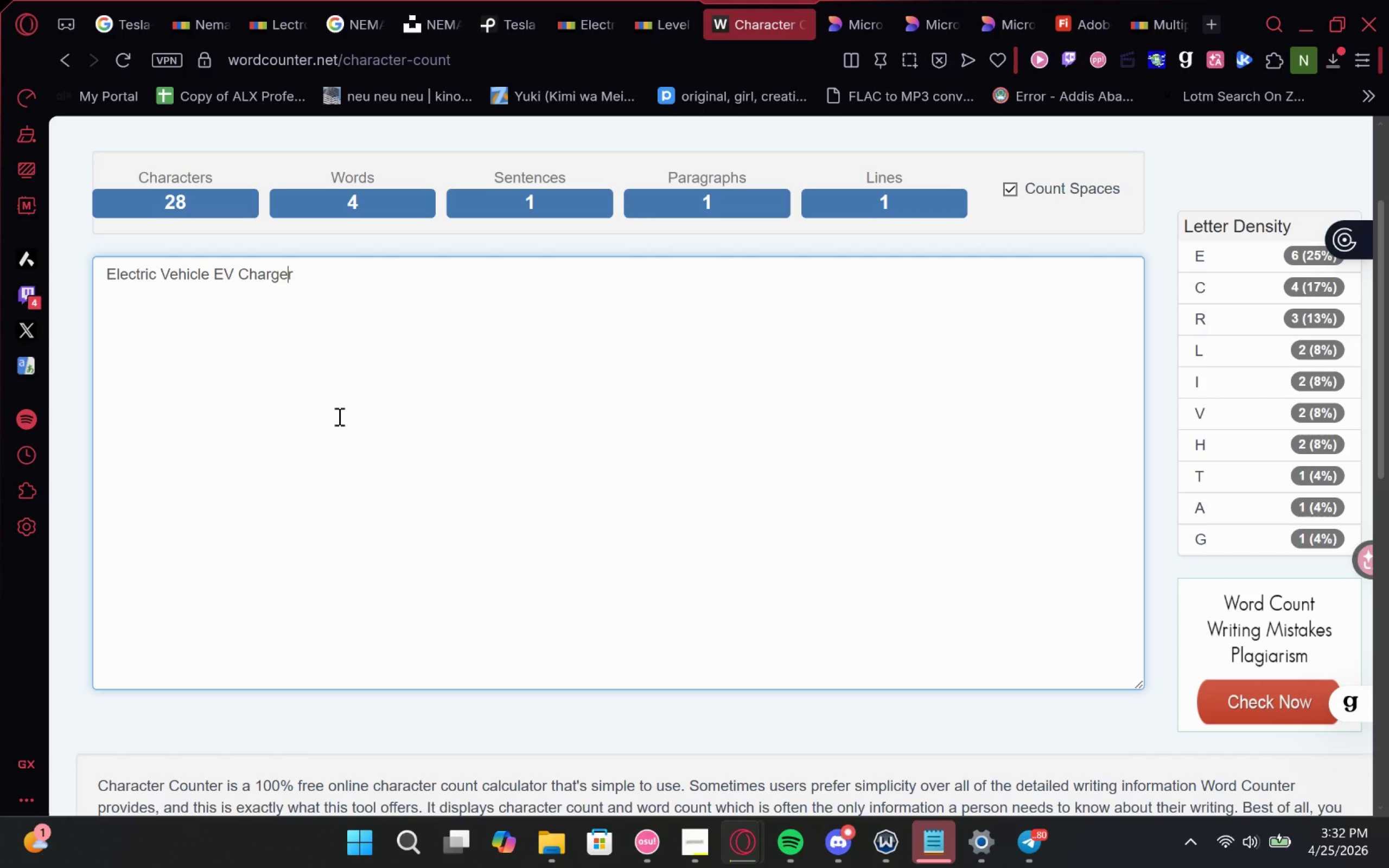 
hold_key(key=ArrowLeft, duration=0.48)
 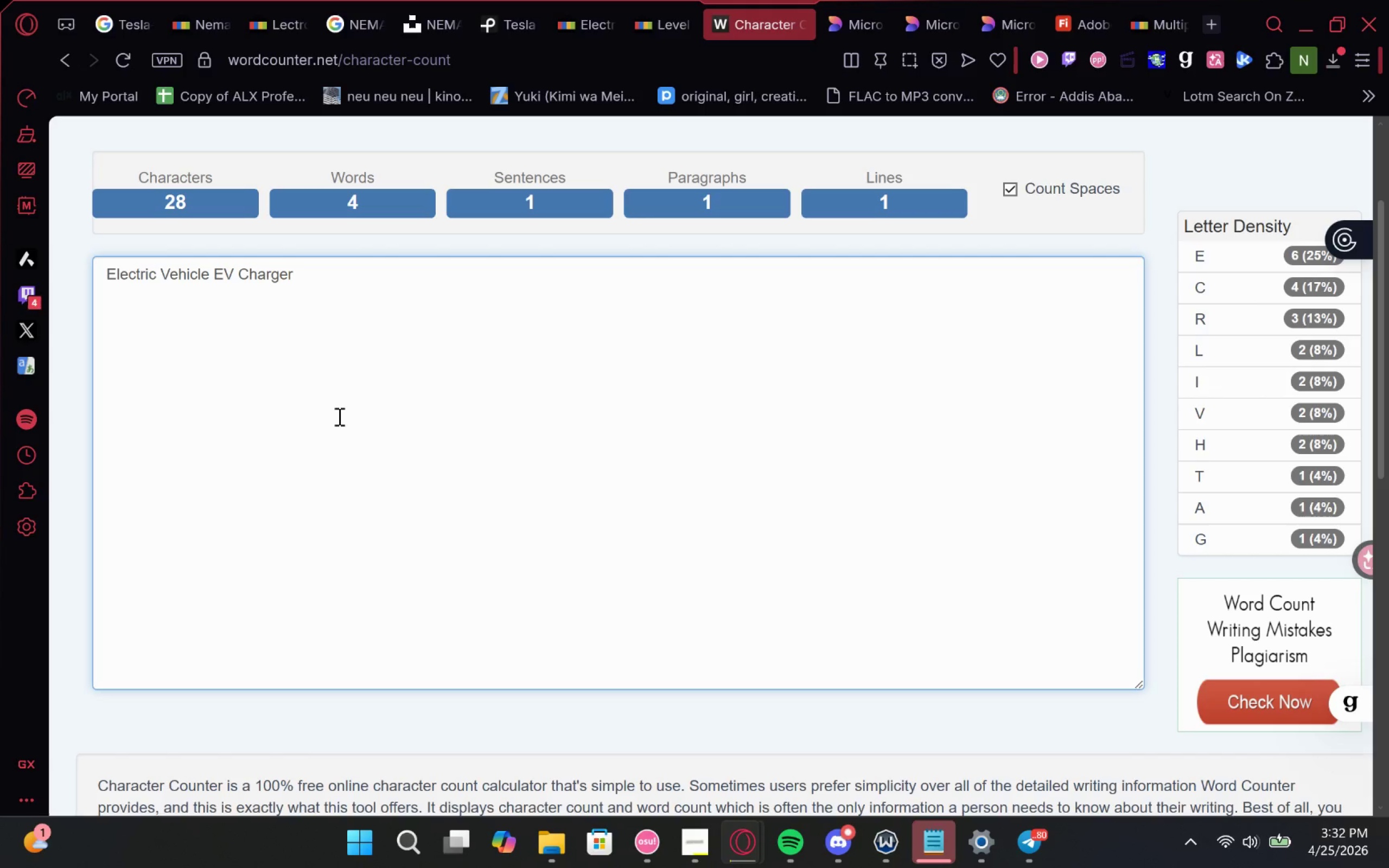 
key(ArrowLeft)
 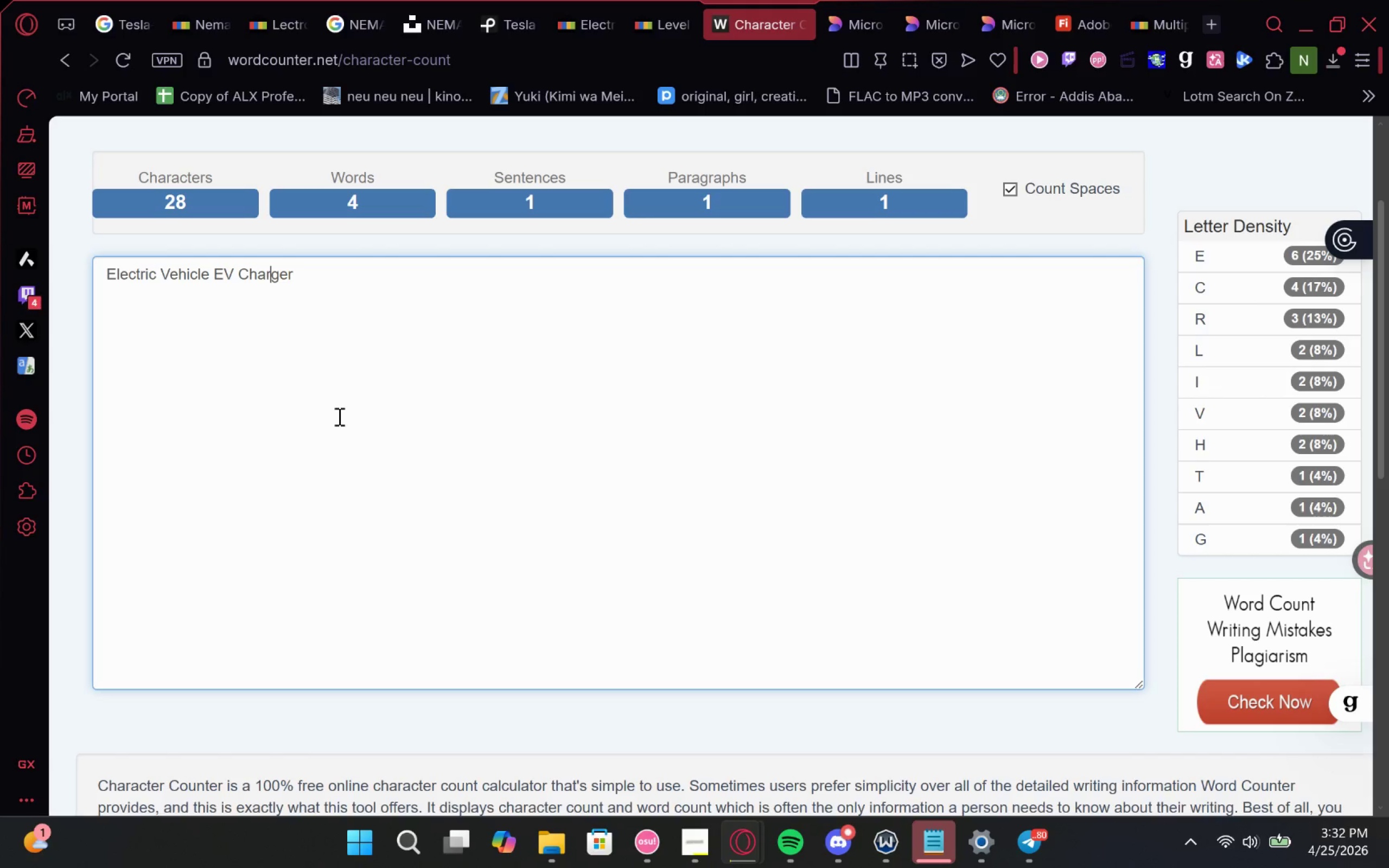 
key(ArrowRight)
 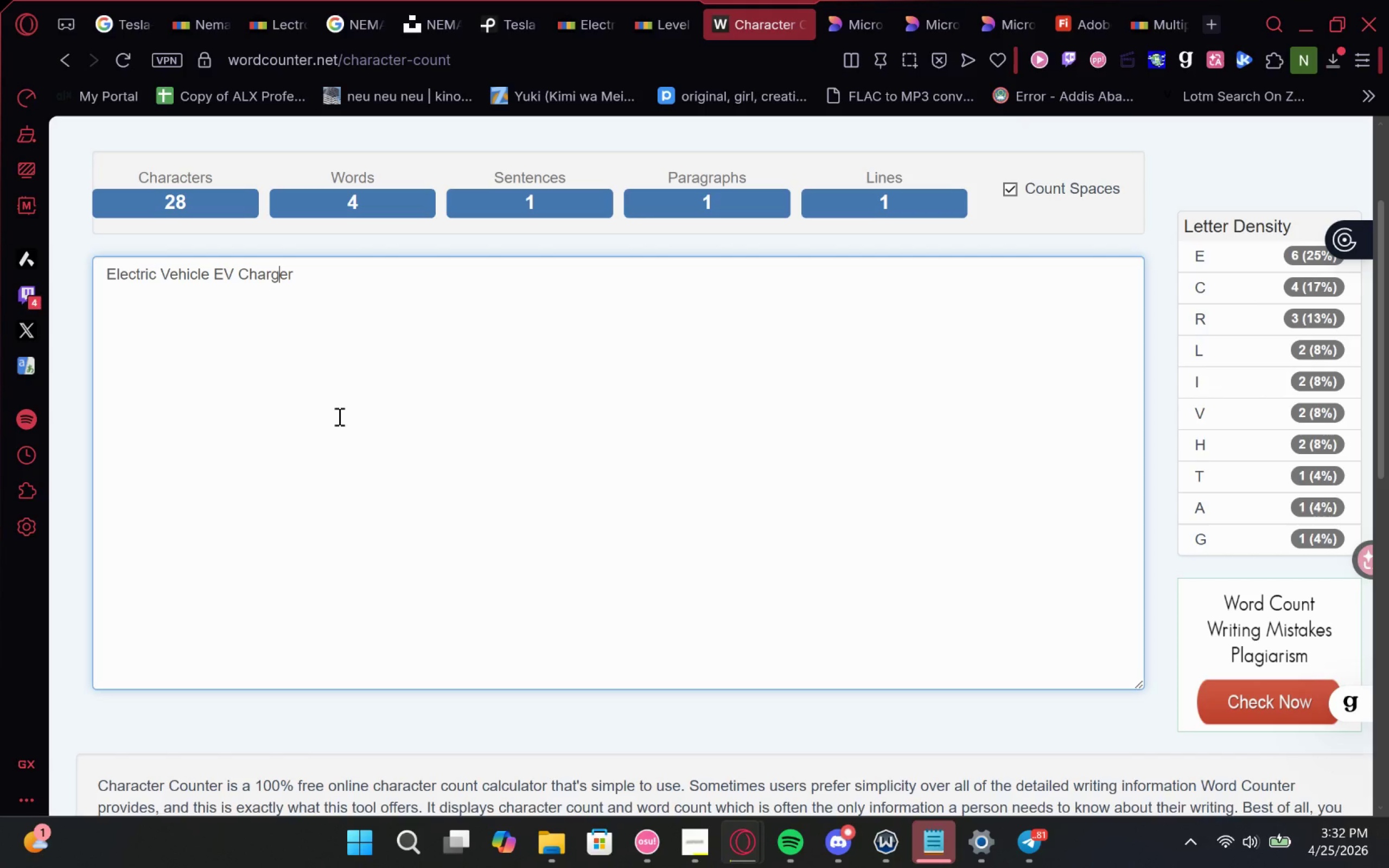 
key(ArrowRight)
 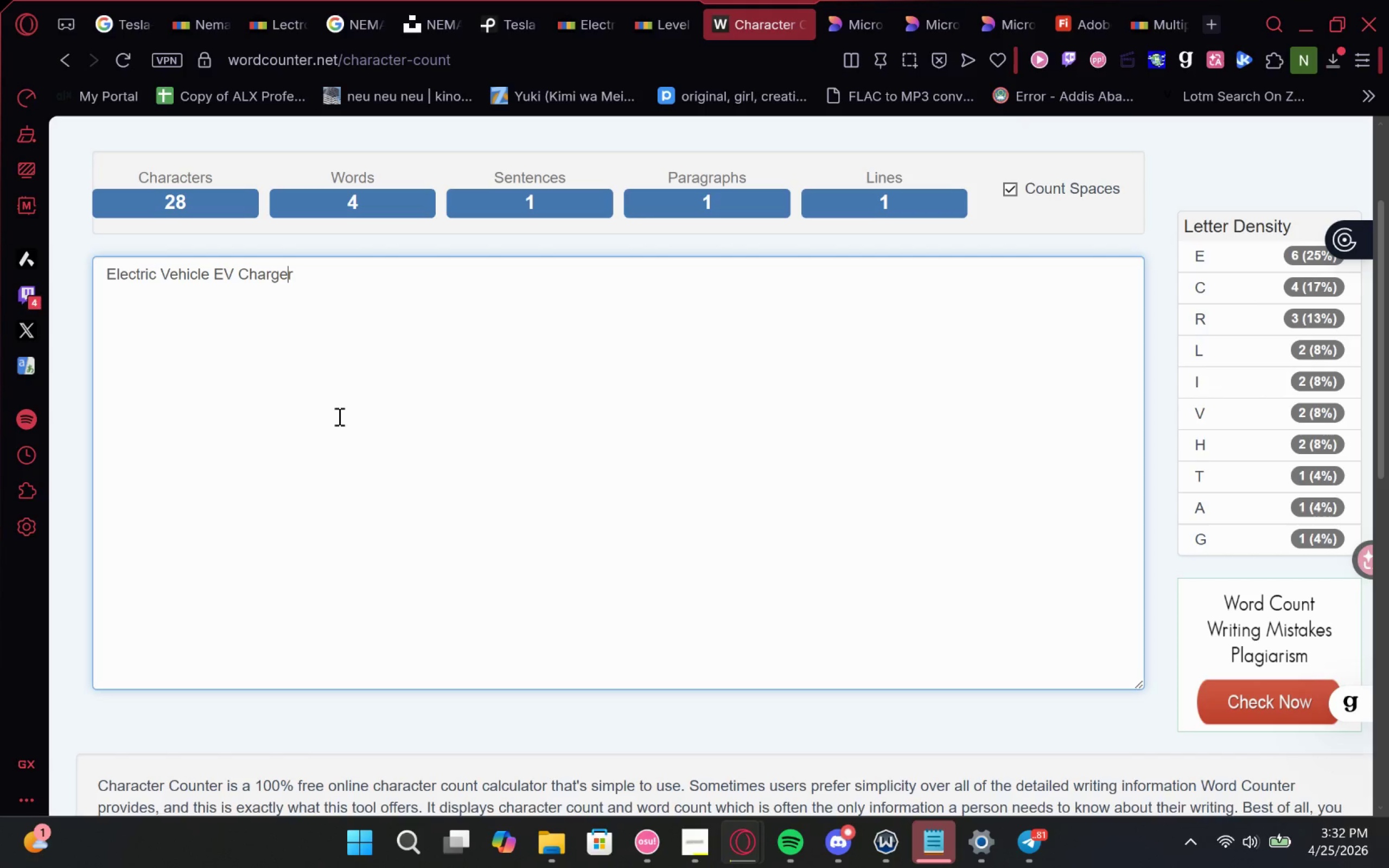 
key(ArrowRight)
 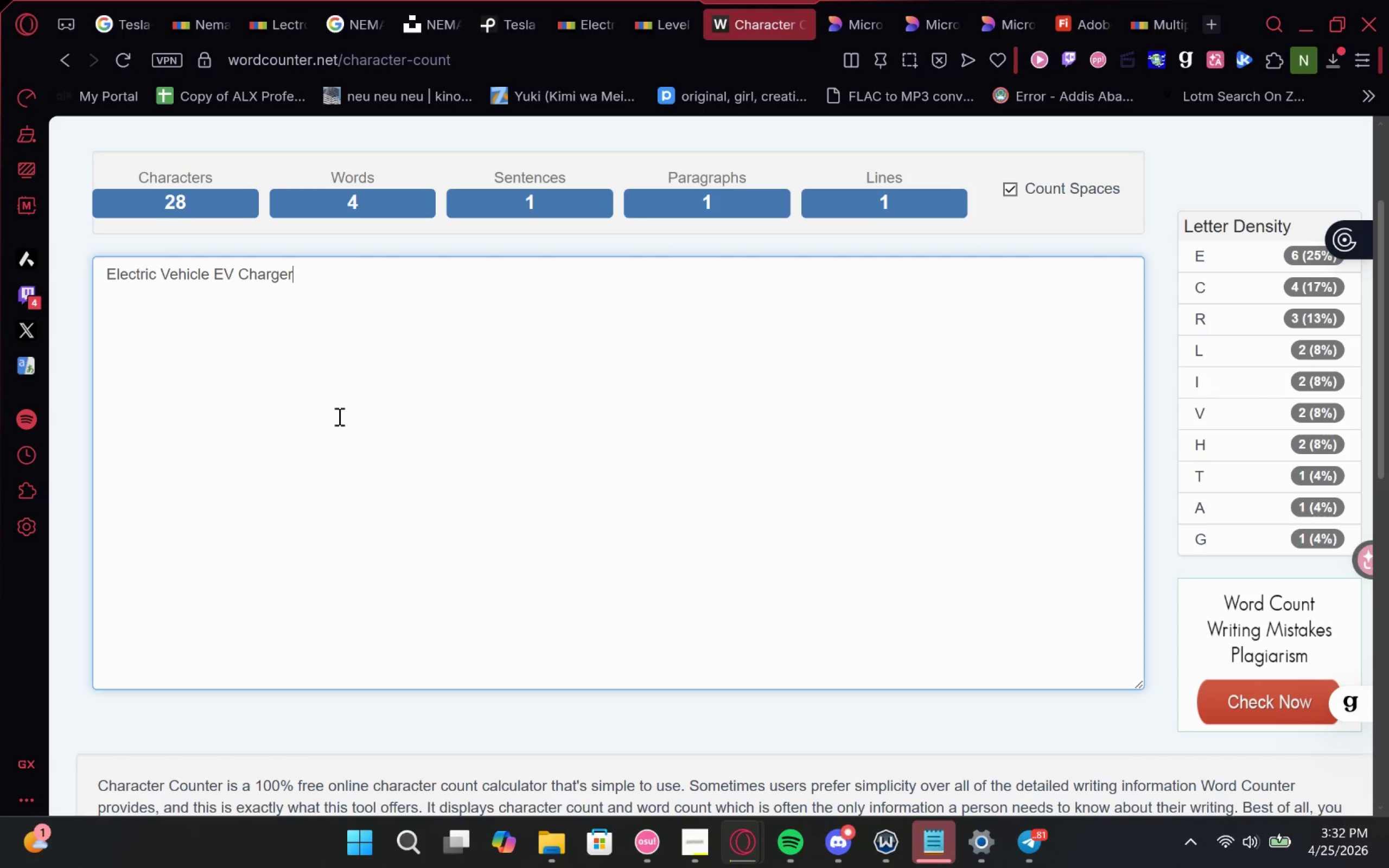 
type( Nema)
key(Backspace)
key(Backspace)
key(Backspace)
key(Backspace)
type(NEMA )
 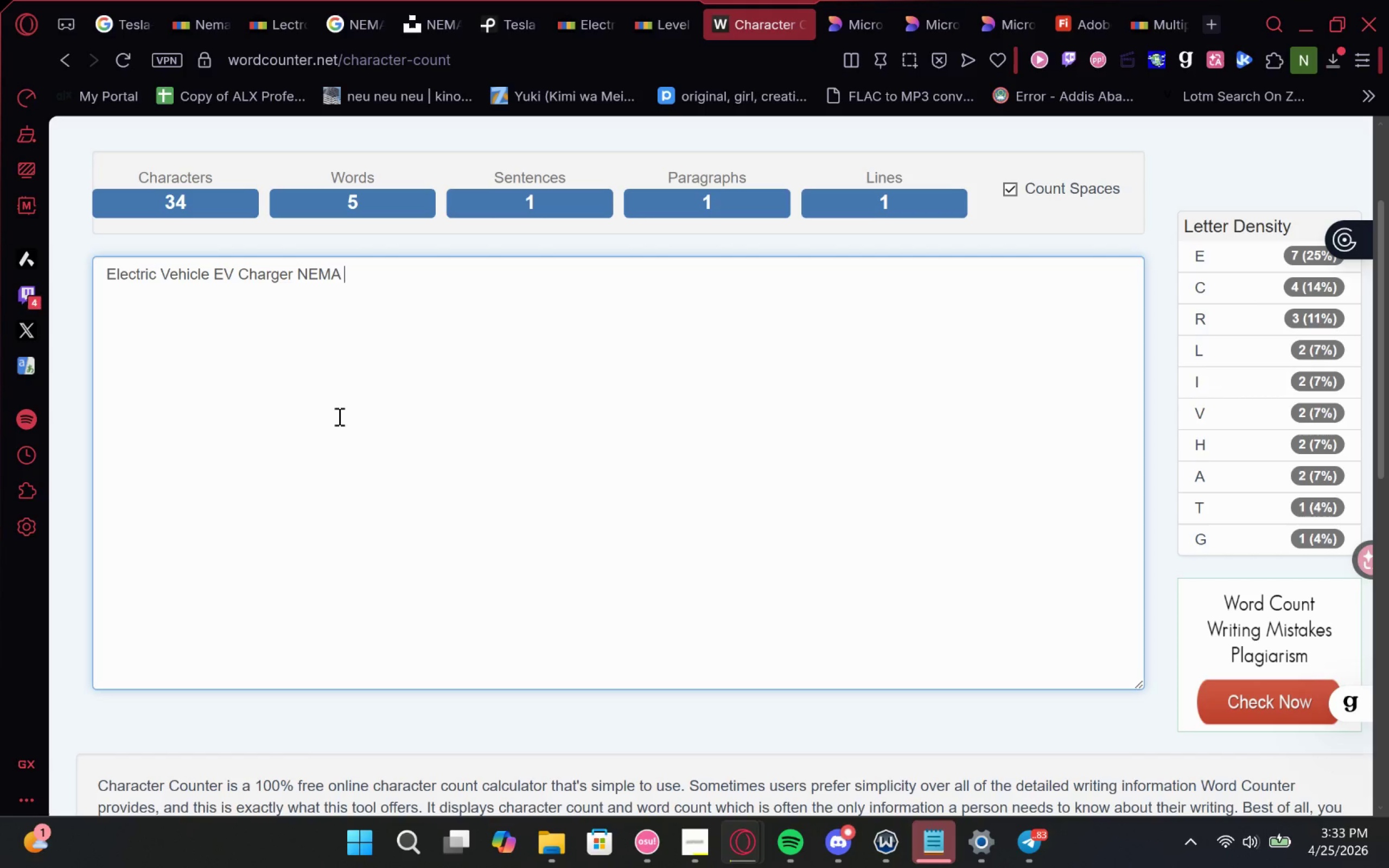 
type(114-)
 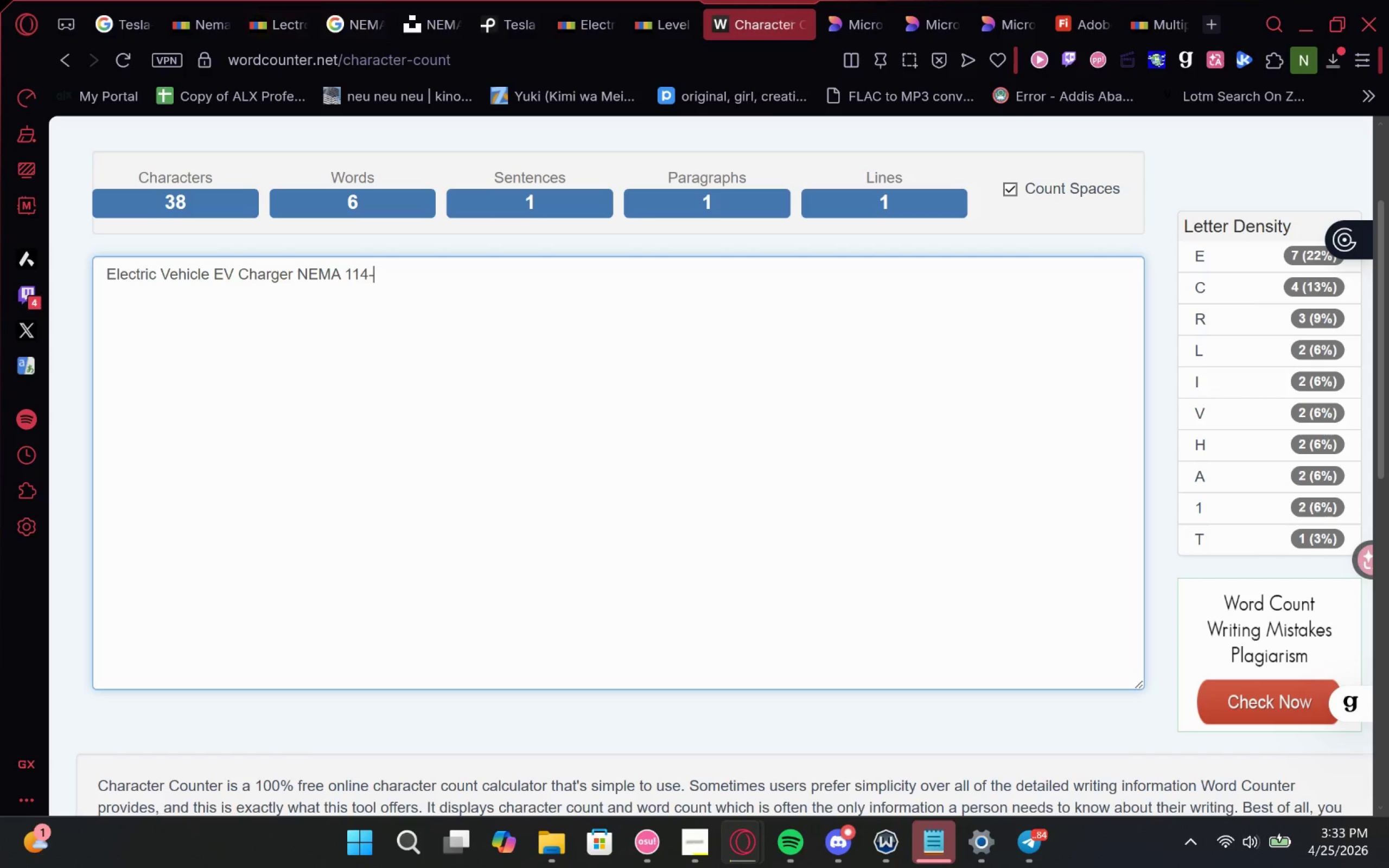 
left_click_drag(start_coordinate=[744, 12], to_coordinate=[1141, 27])
 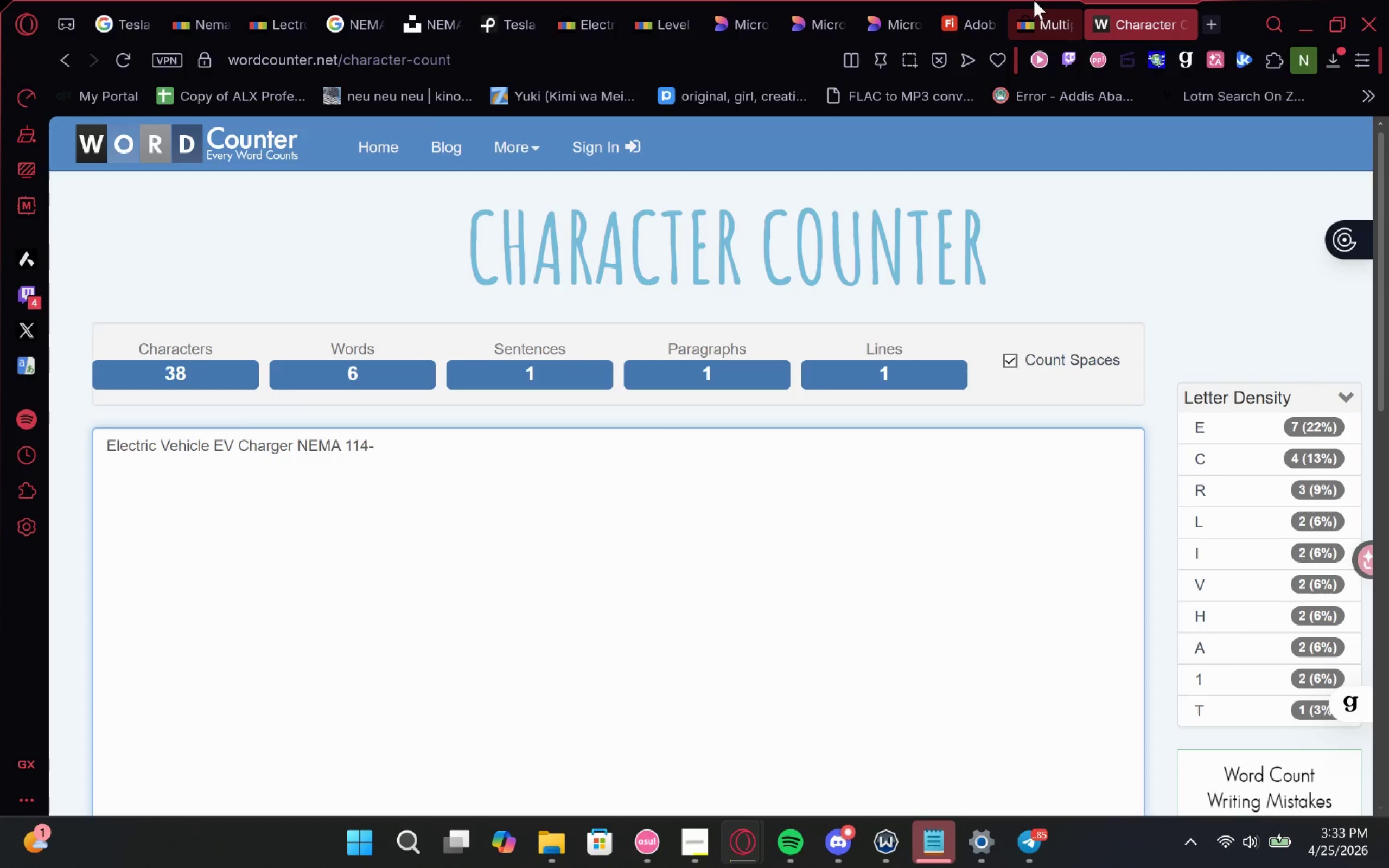 
left_click([1036, 0])
 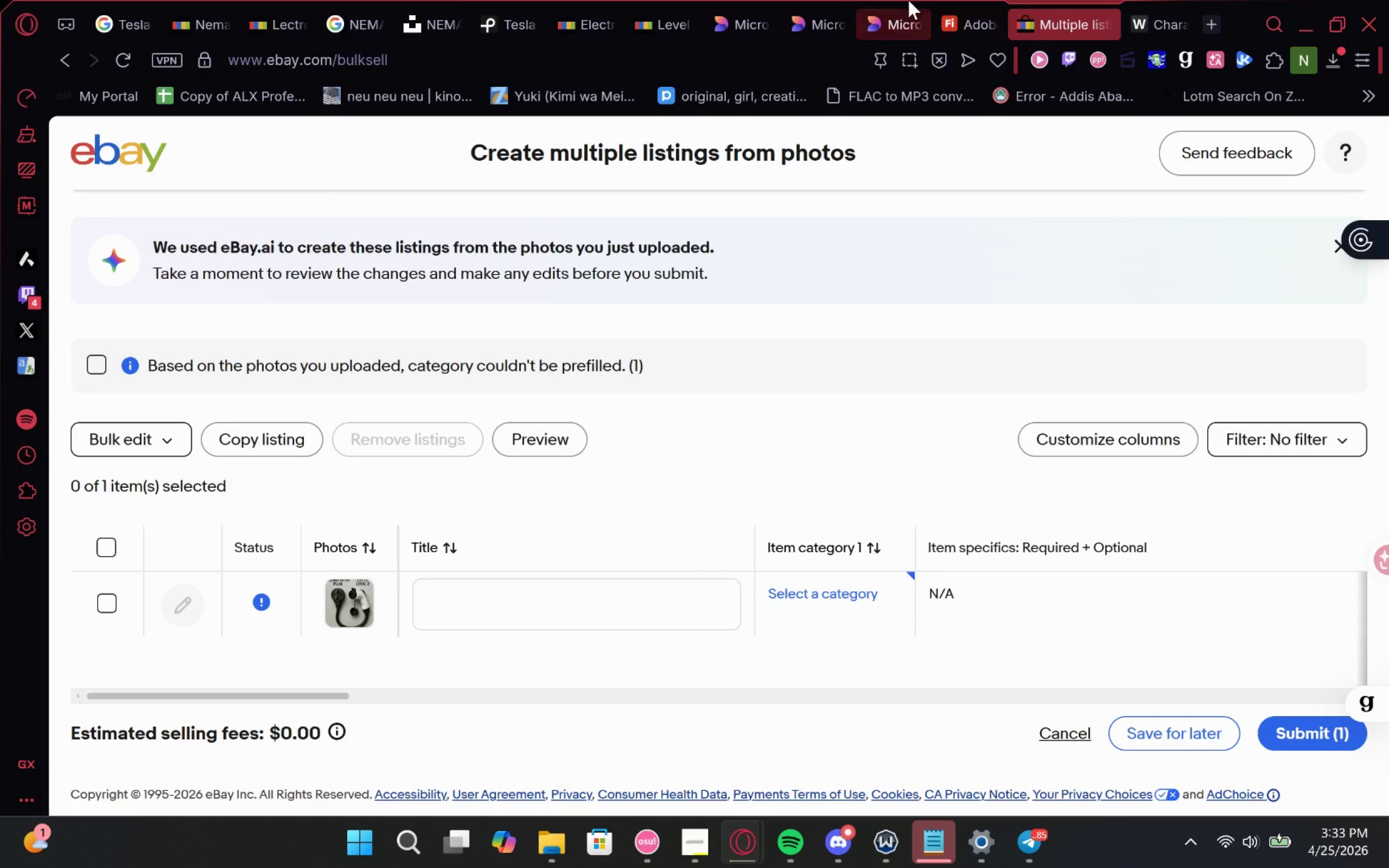 
left_click([967, 0])
 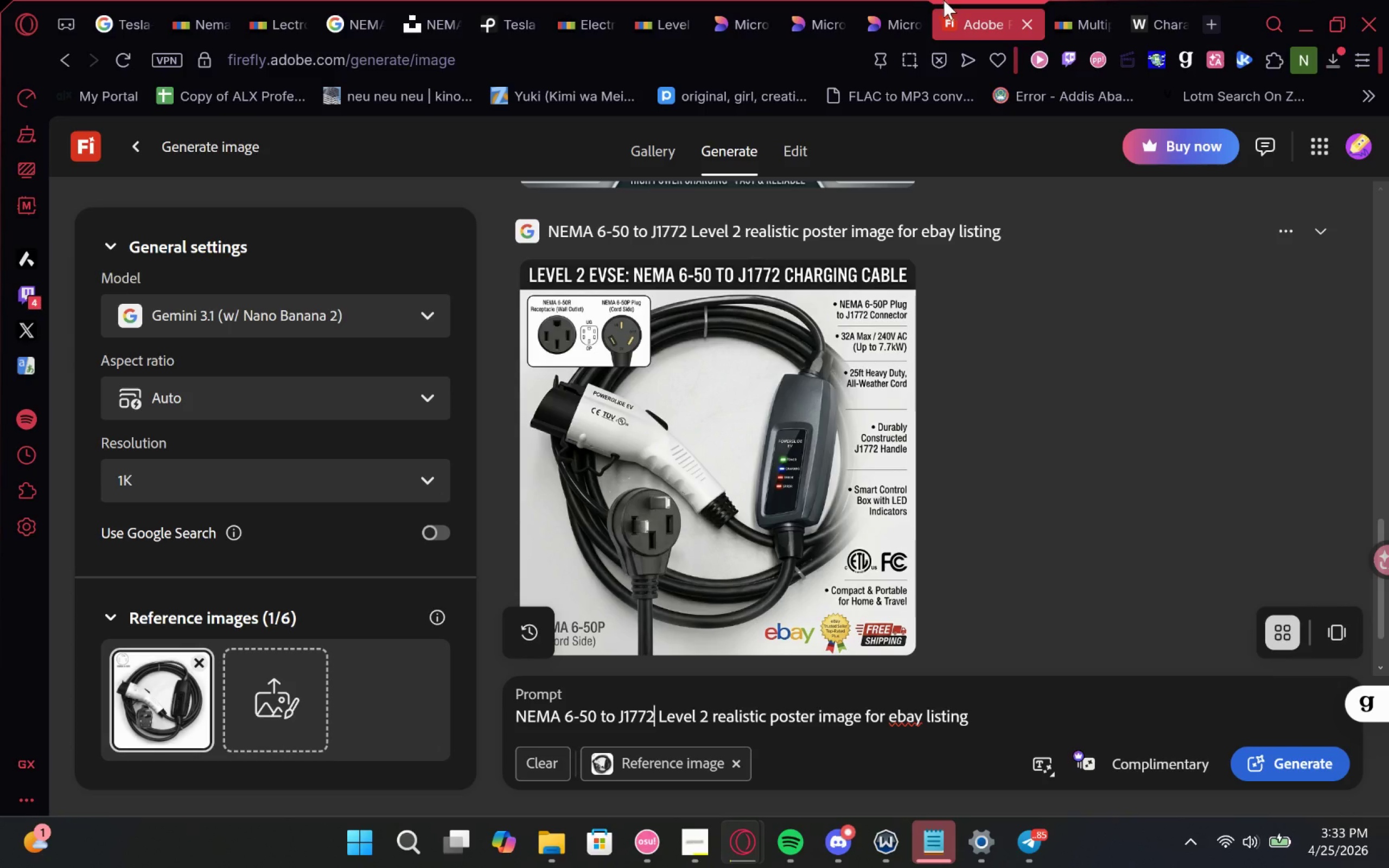 
mouse_move([913, 12])
 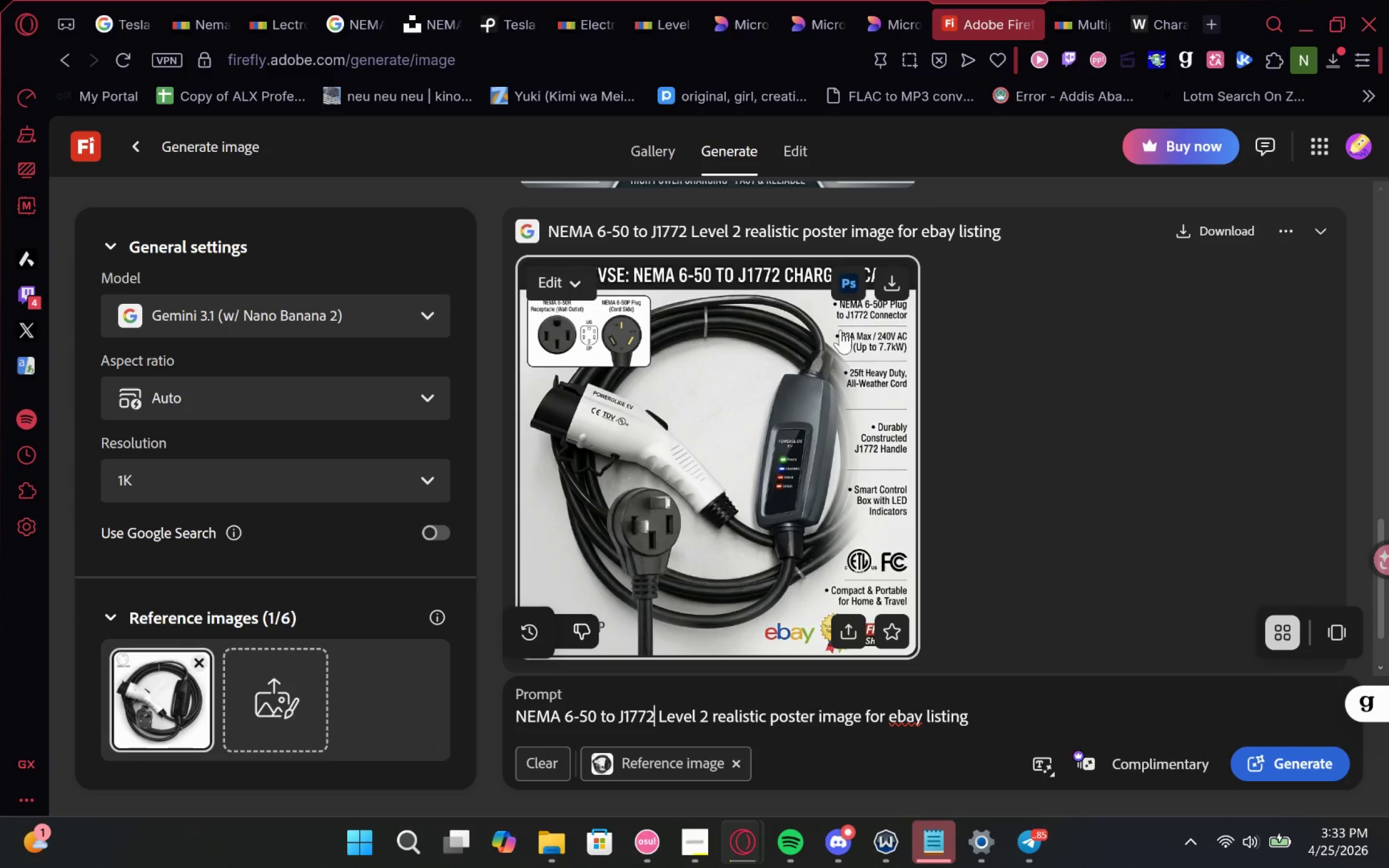 
left_click([901, 275])
 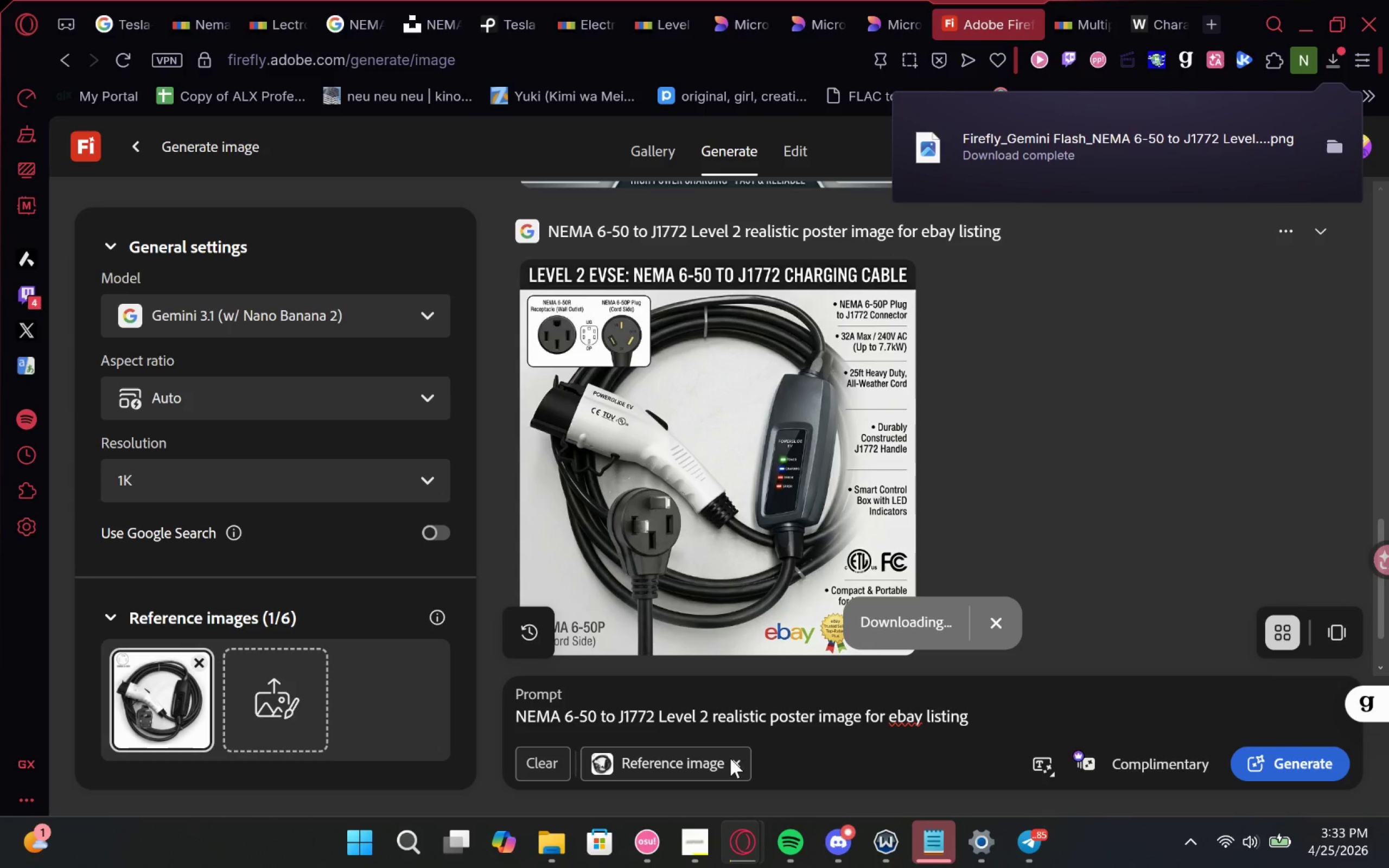 
left_click([727, 760])
 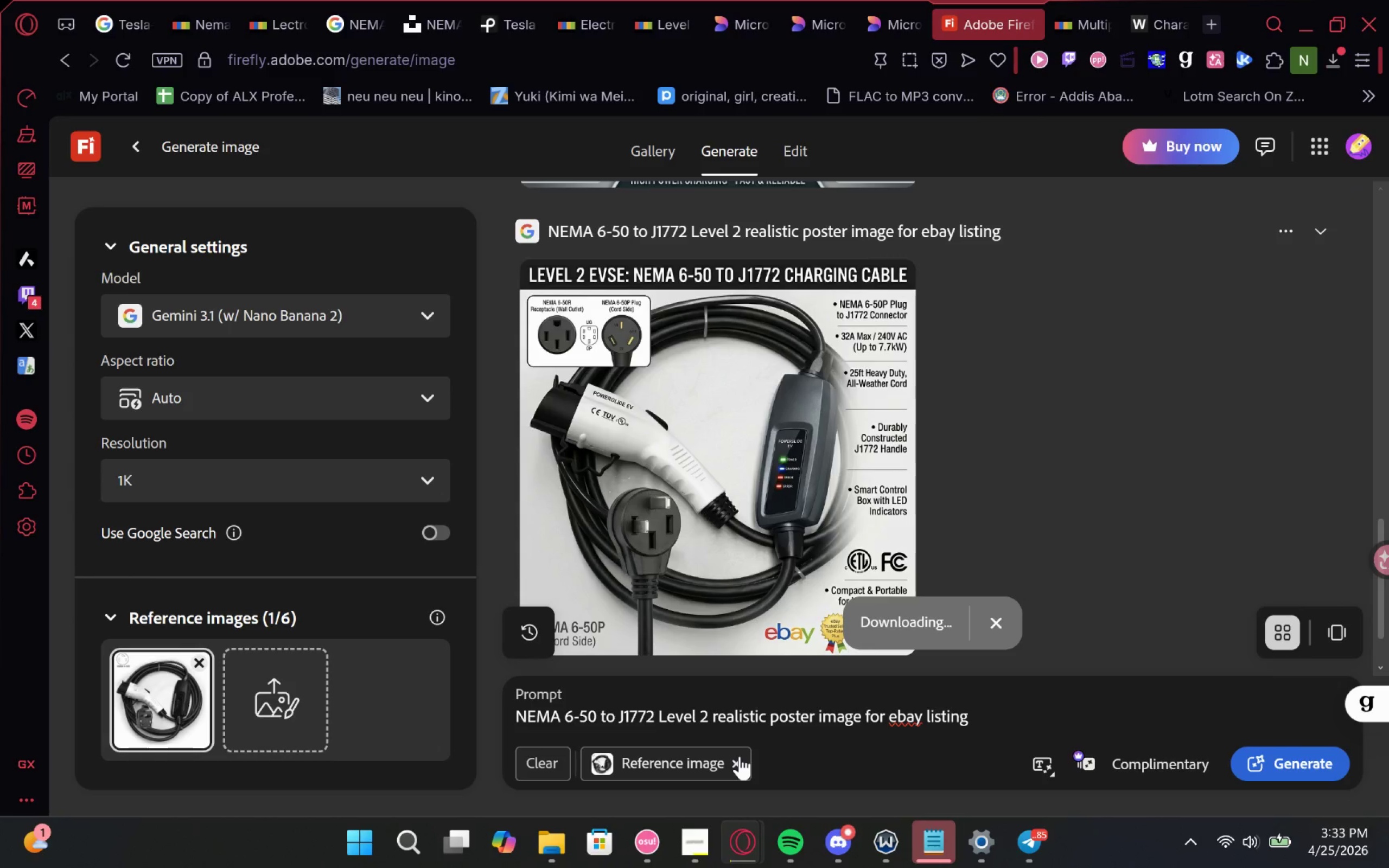 
left_click([740, 756])
 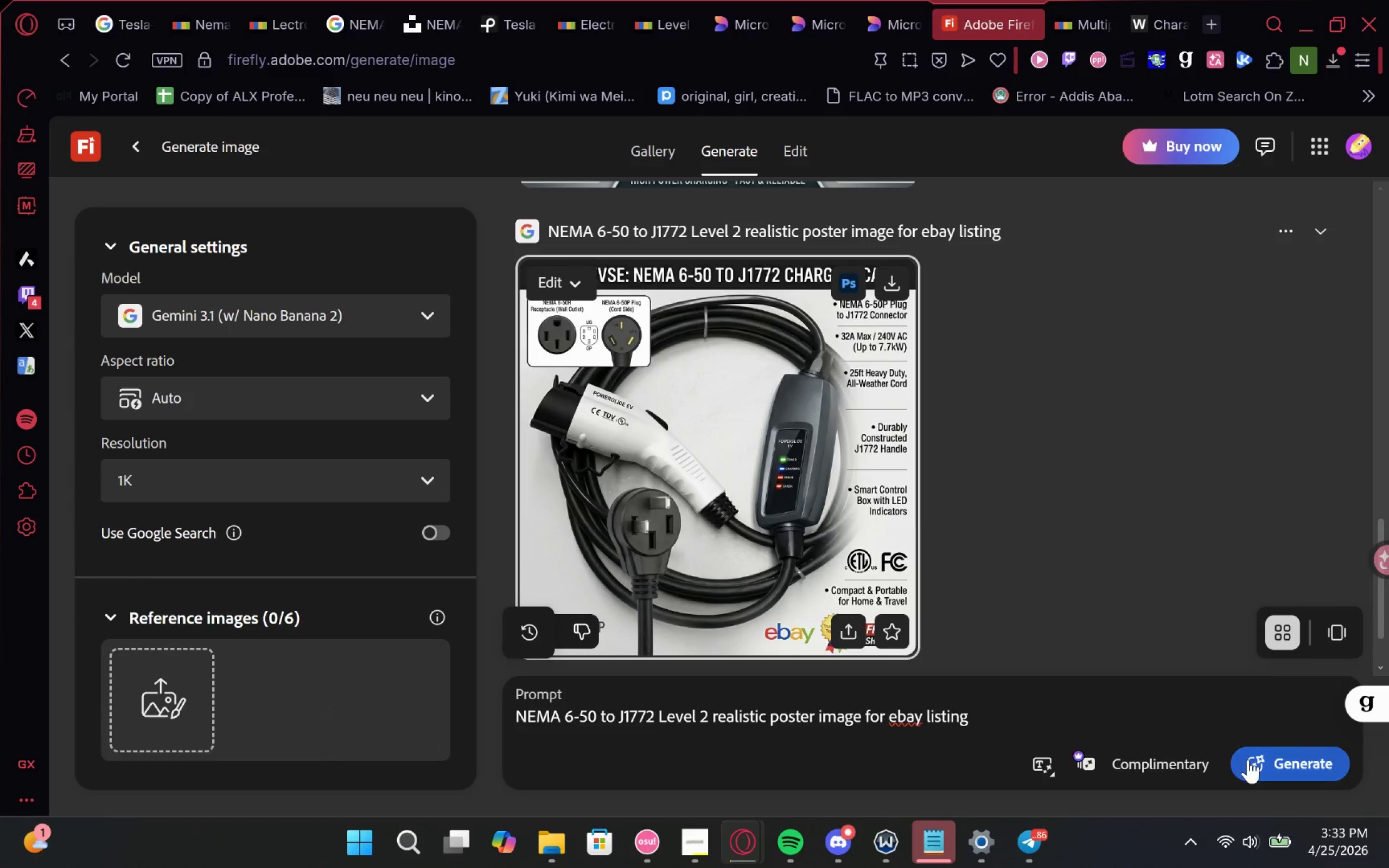 
left_click([1252, 761])
 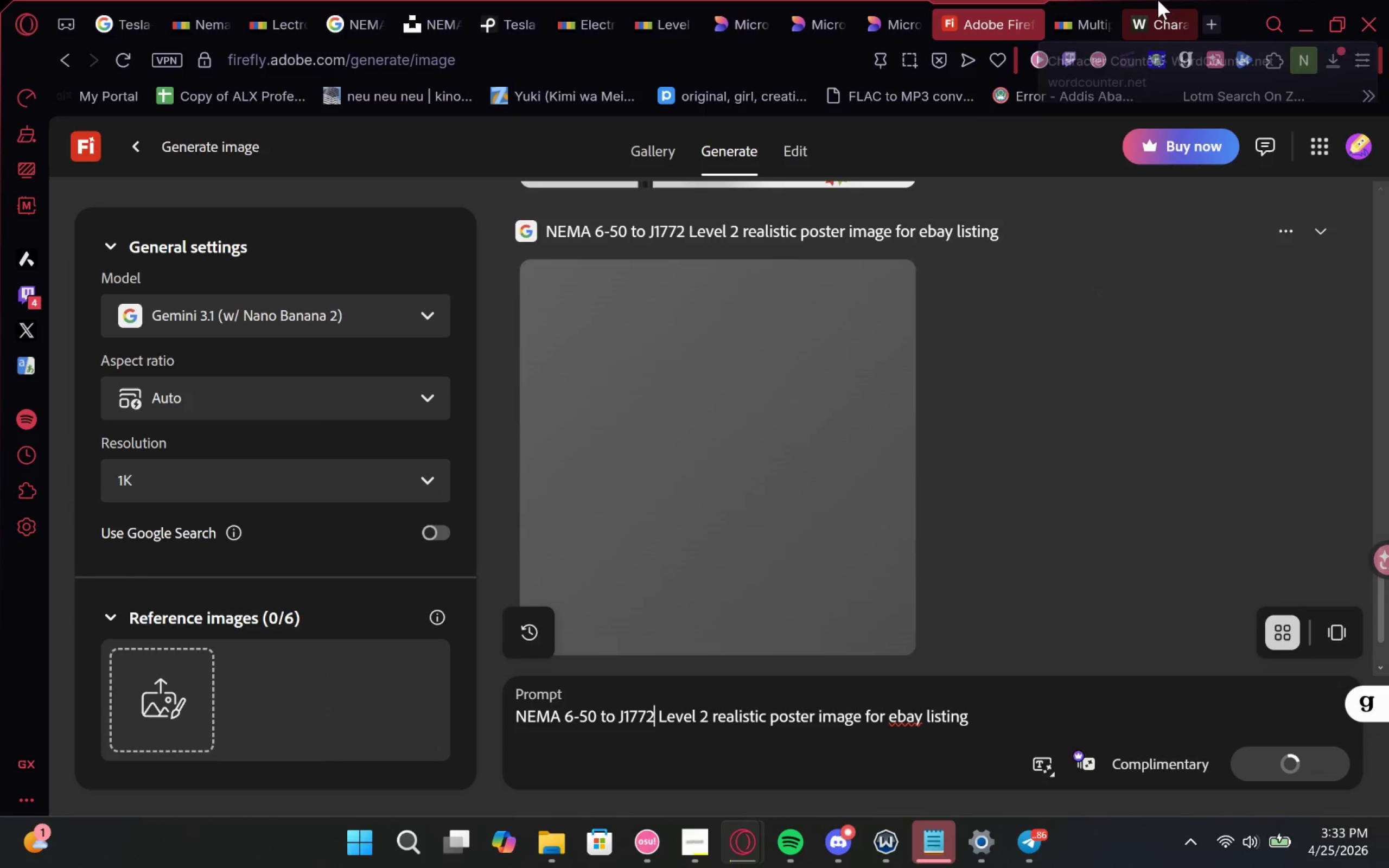 
left_click([1339, 65])
 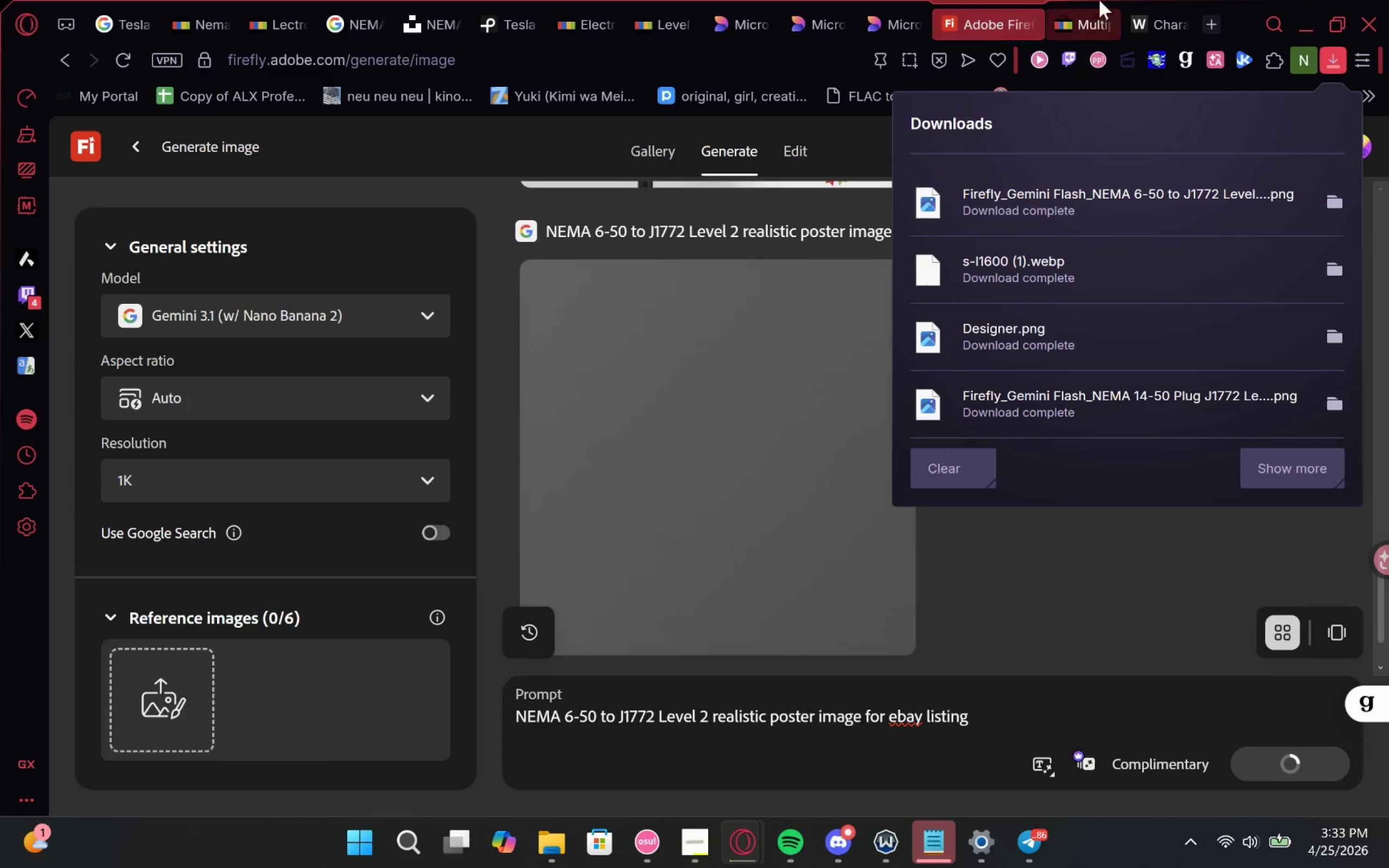 
left_click([1140, 0])
 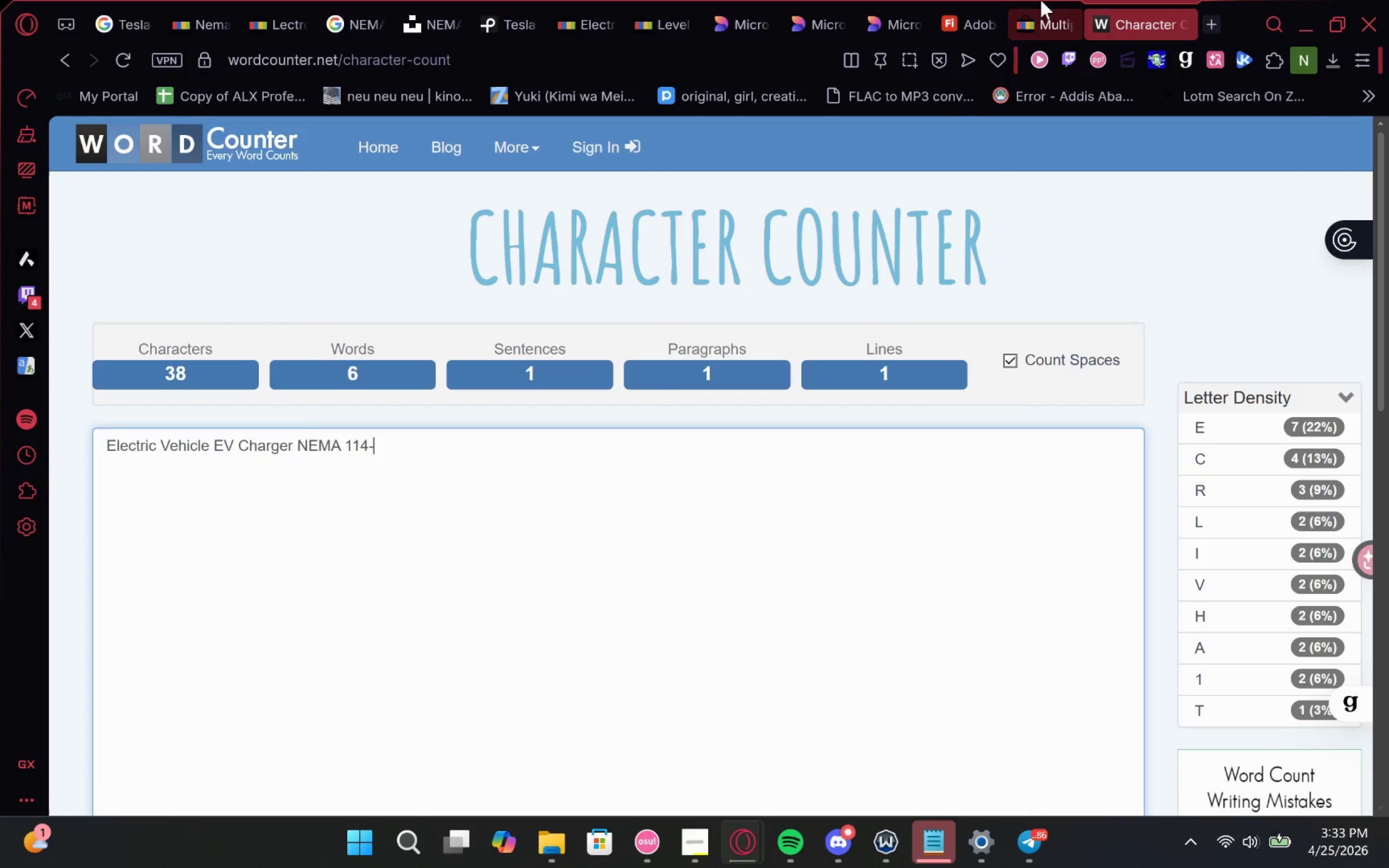 
left_click([989, 7])
 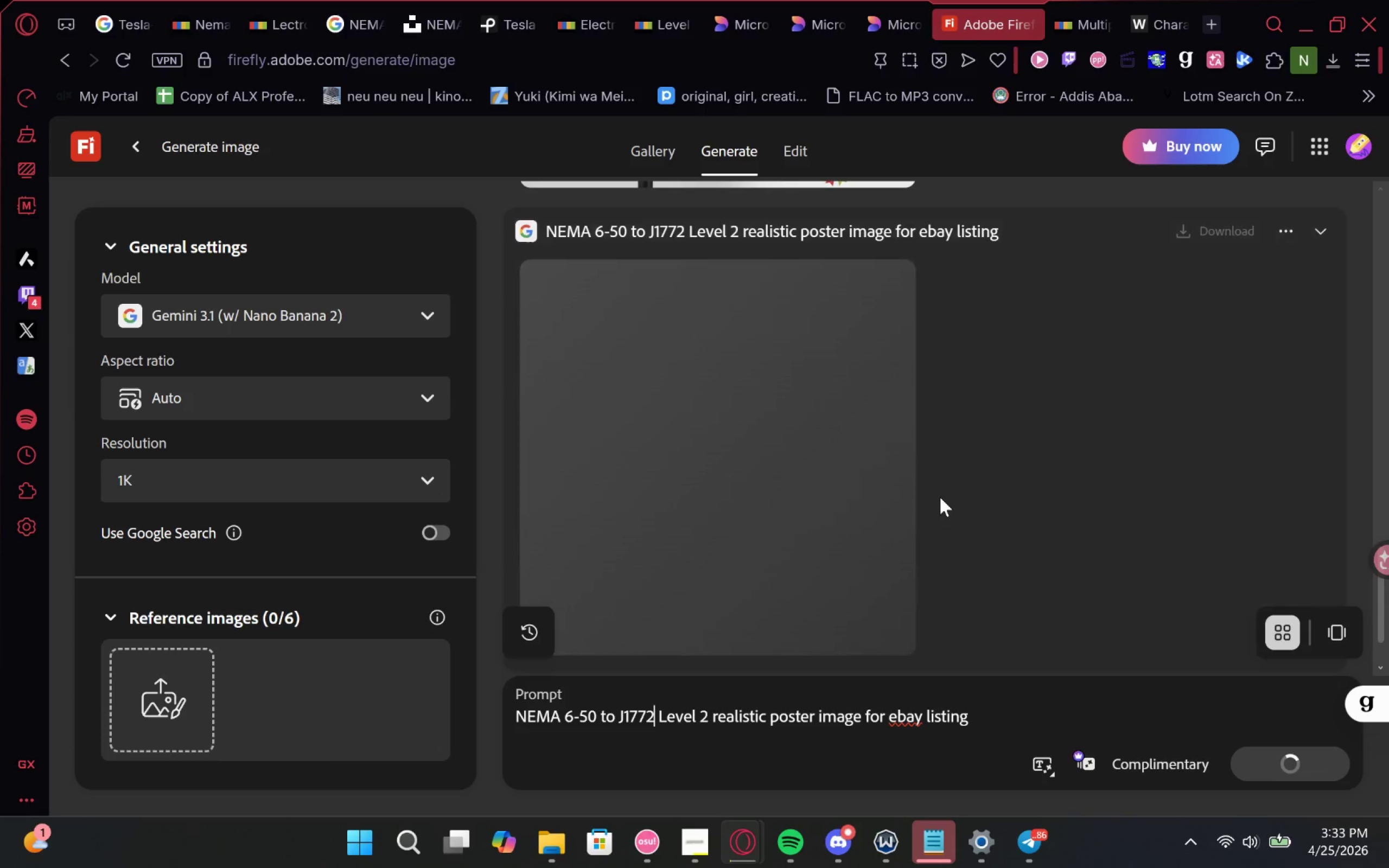 
scroll: coordinate [940, 497], scroll_direction: up, amount: 4.0
 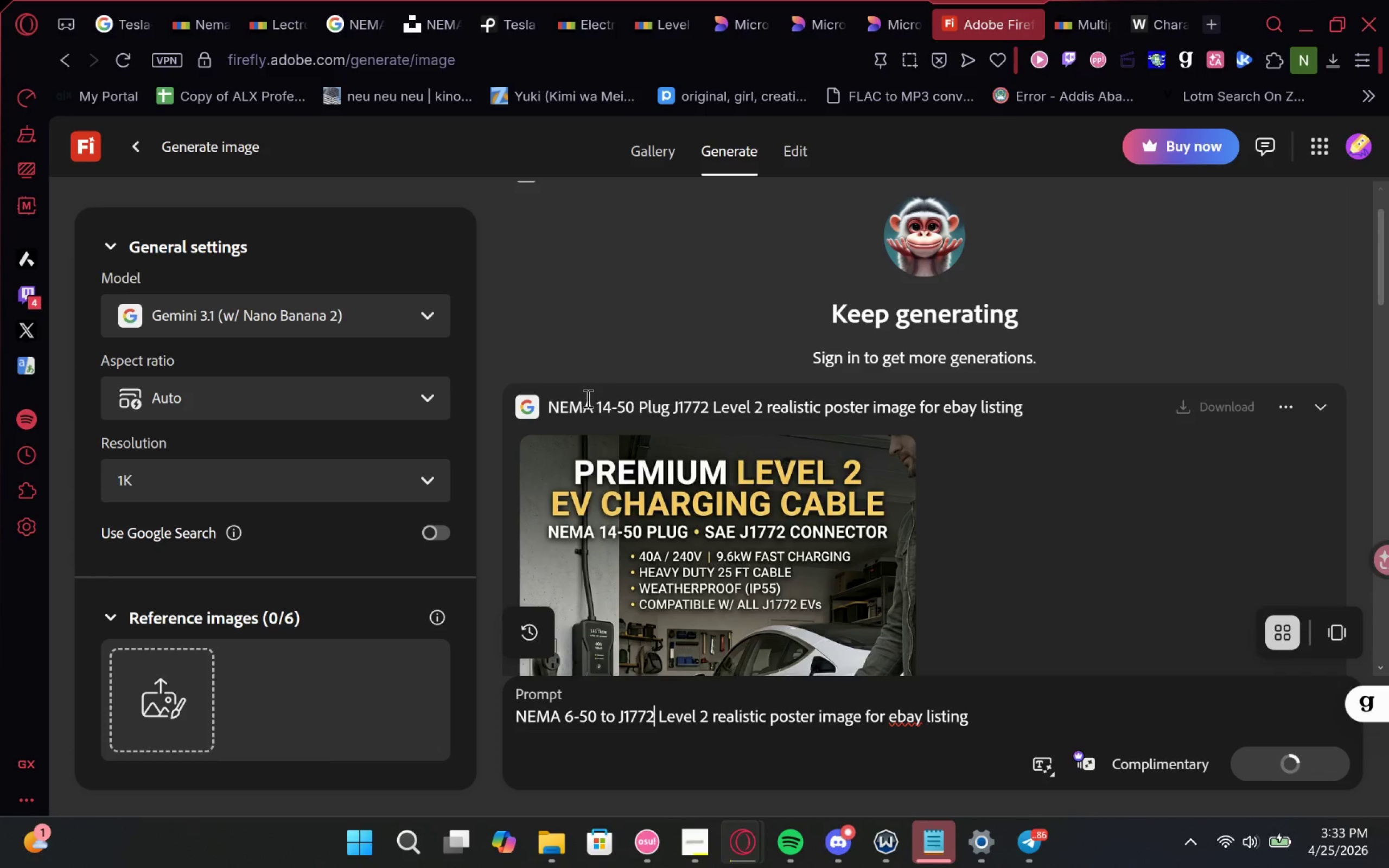 
left_click_drag(start_coordinate=[601, 408], to_coordinate=[668, 412])
 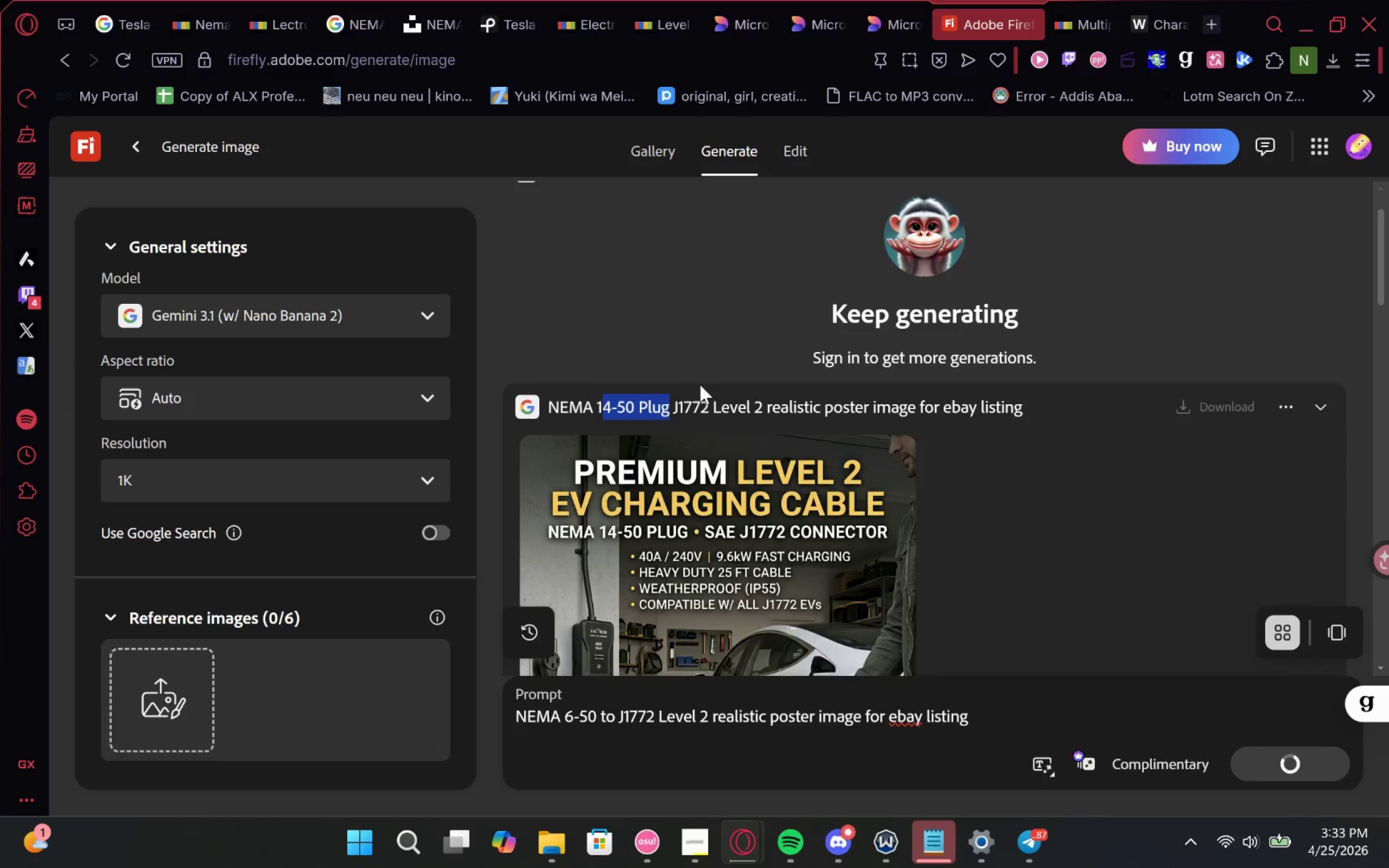 
key(Control+C)
 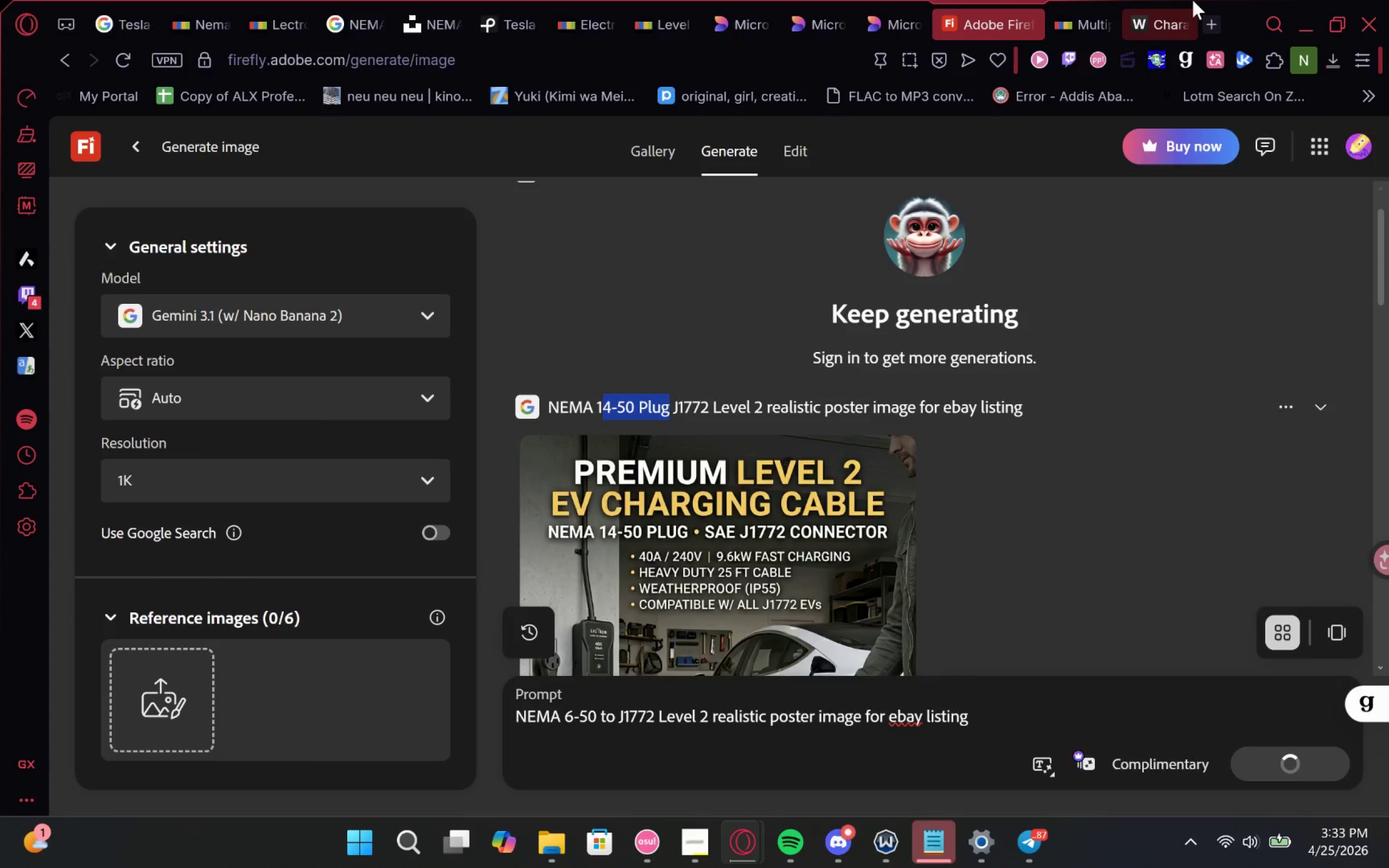 
left_click([1193, 0])
 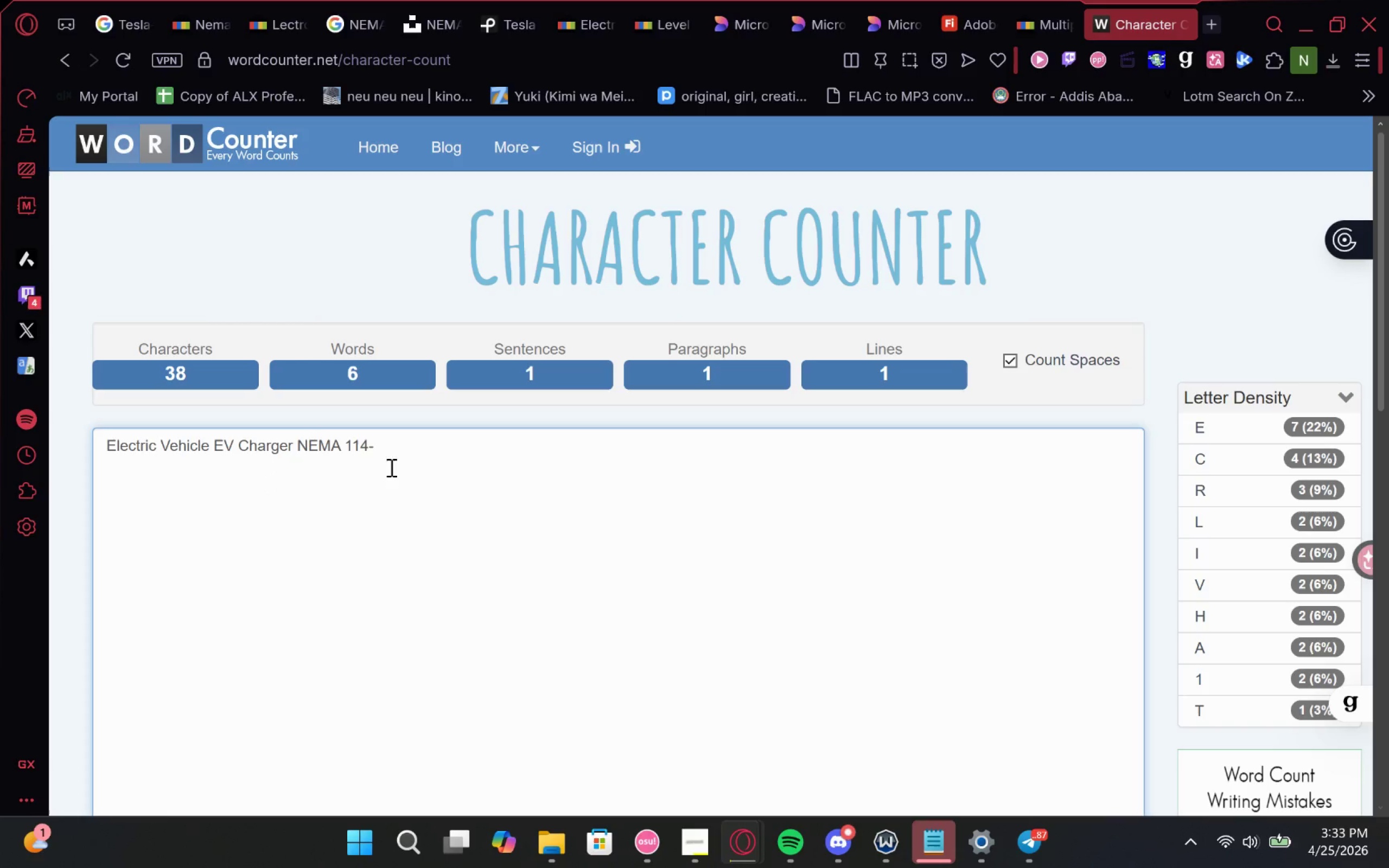 
left_click_drag(start_coordinate=[399, 439], to_coordinate=[354, 465])
 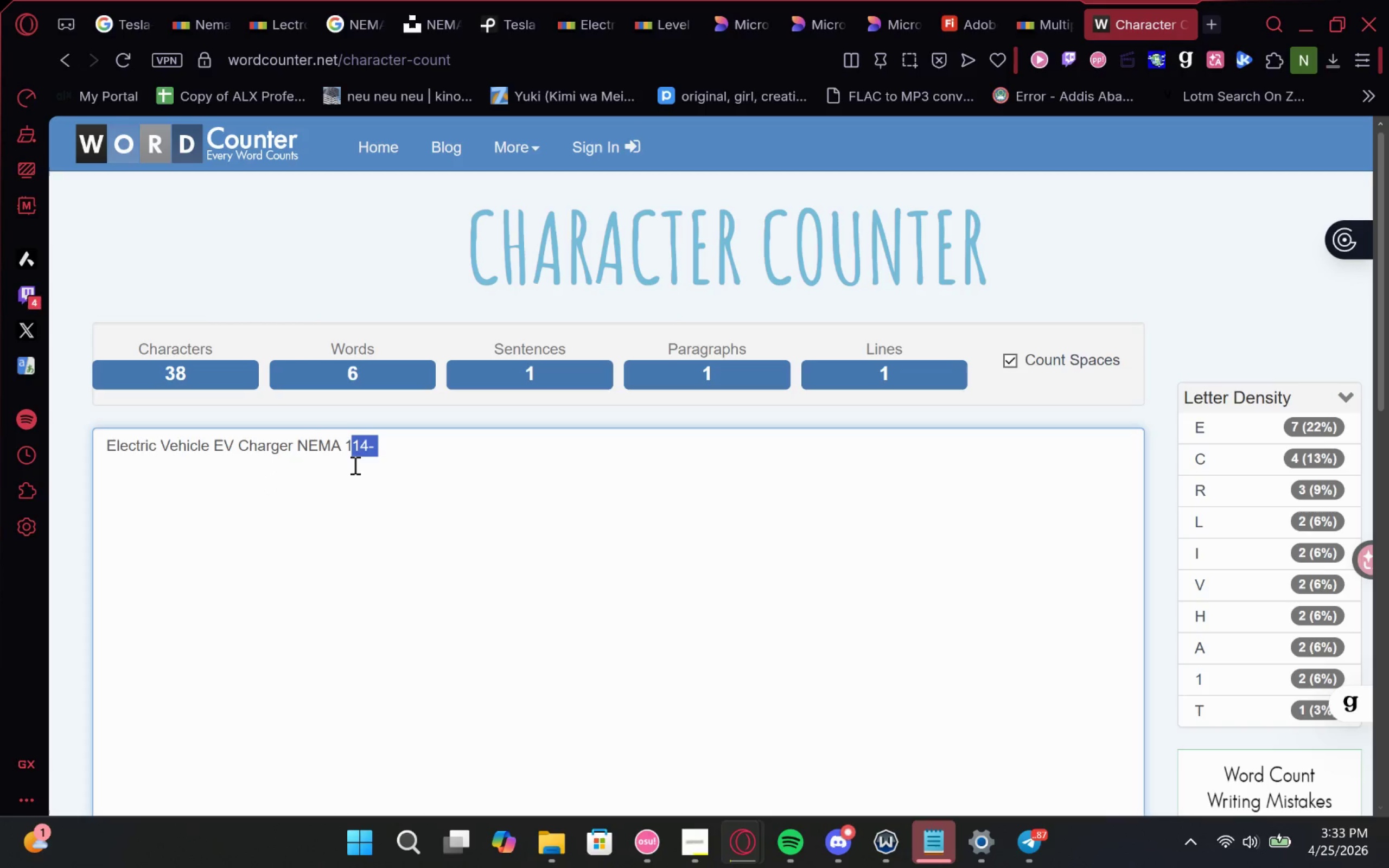 
key(Control+V)
 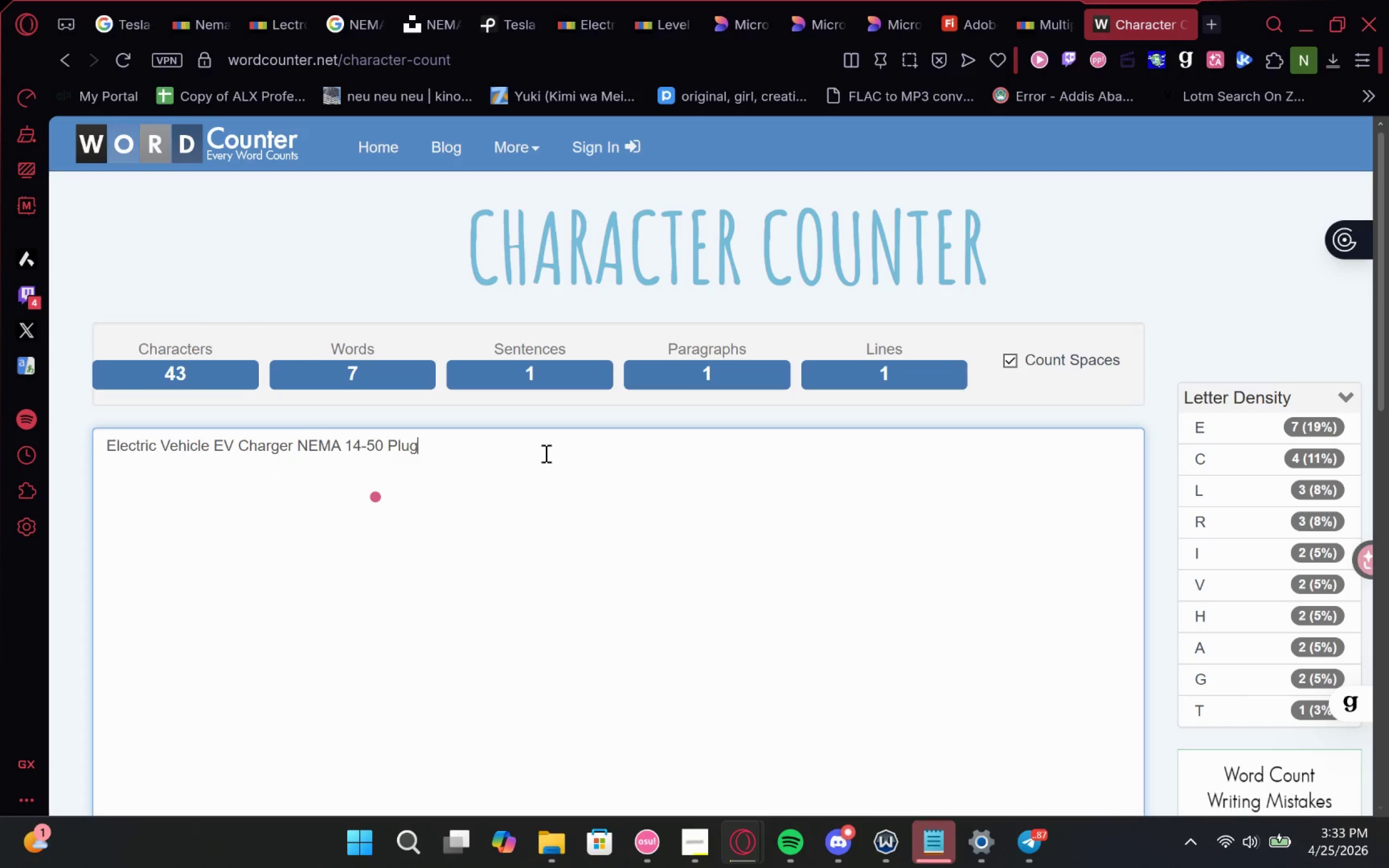 
key(Space)
 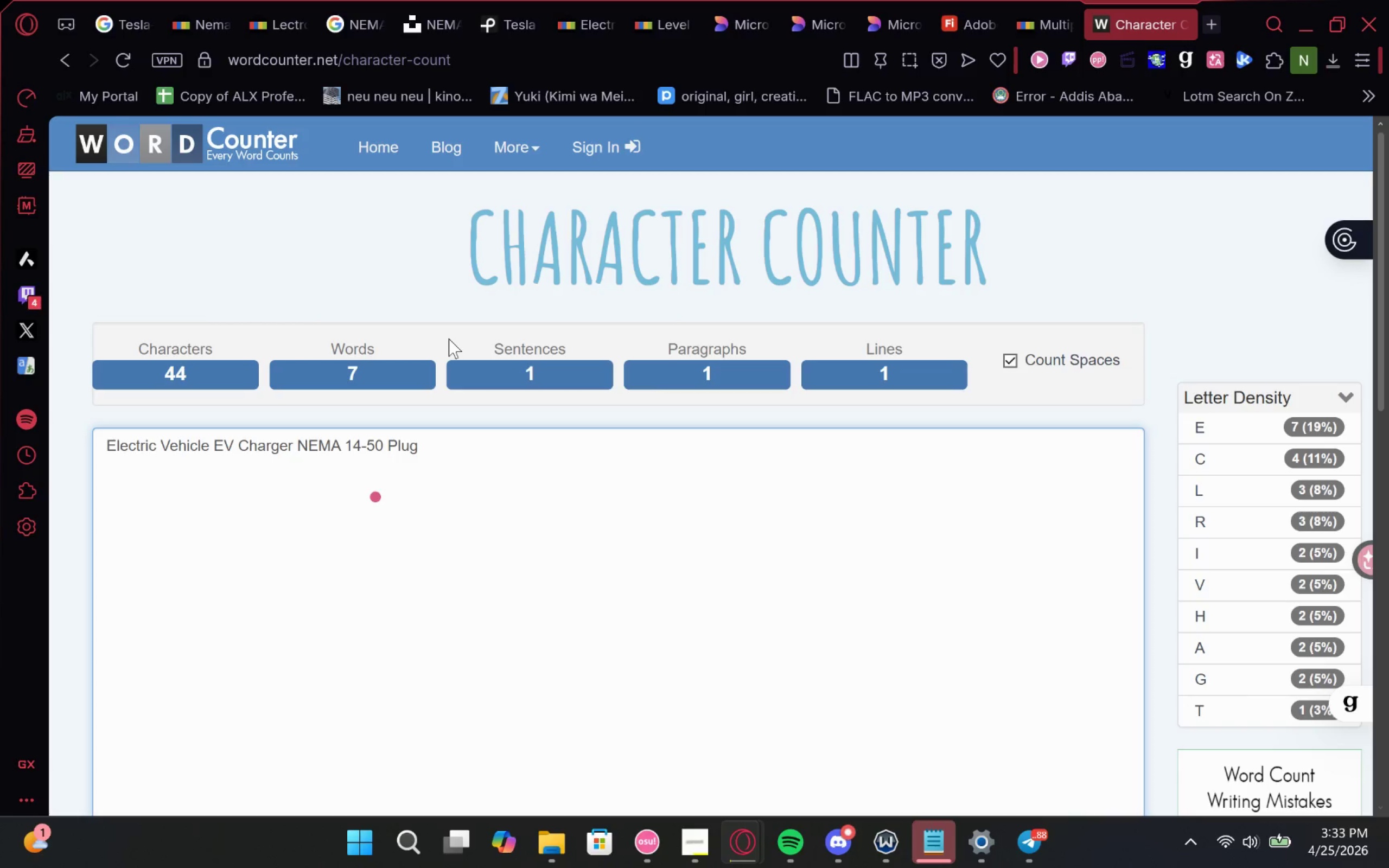 
wait(13.25)
 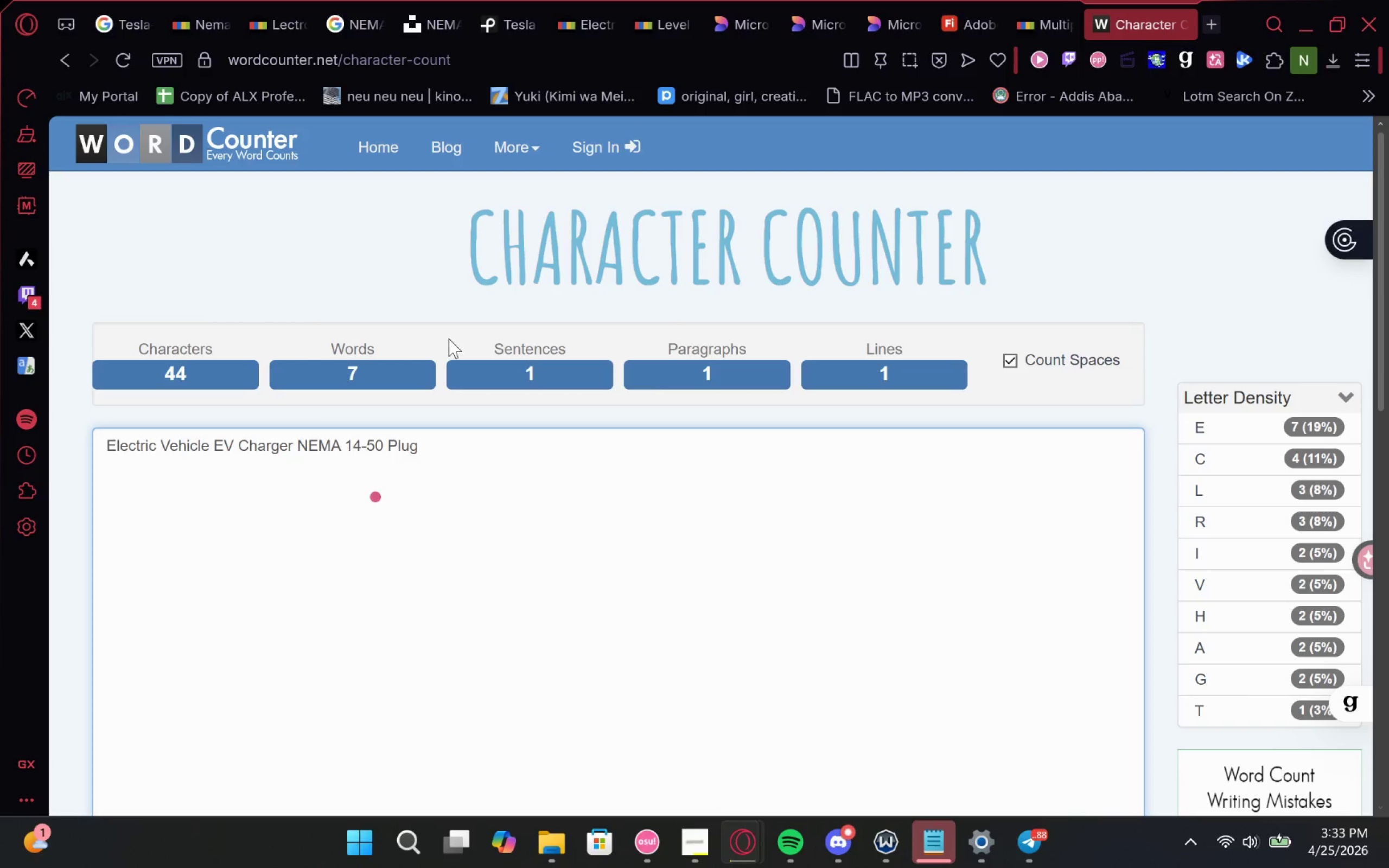 
left_click([1043, 0])
 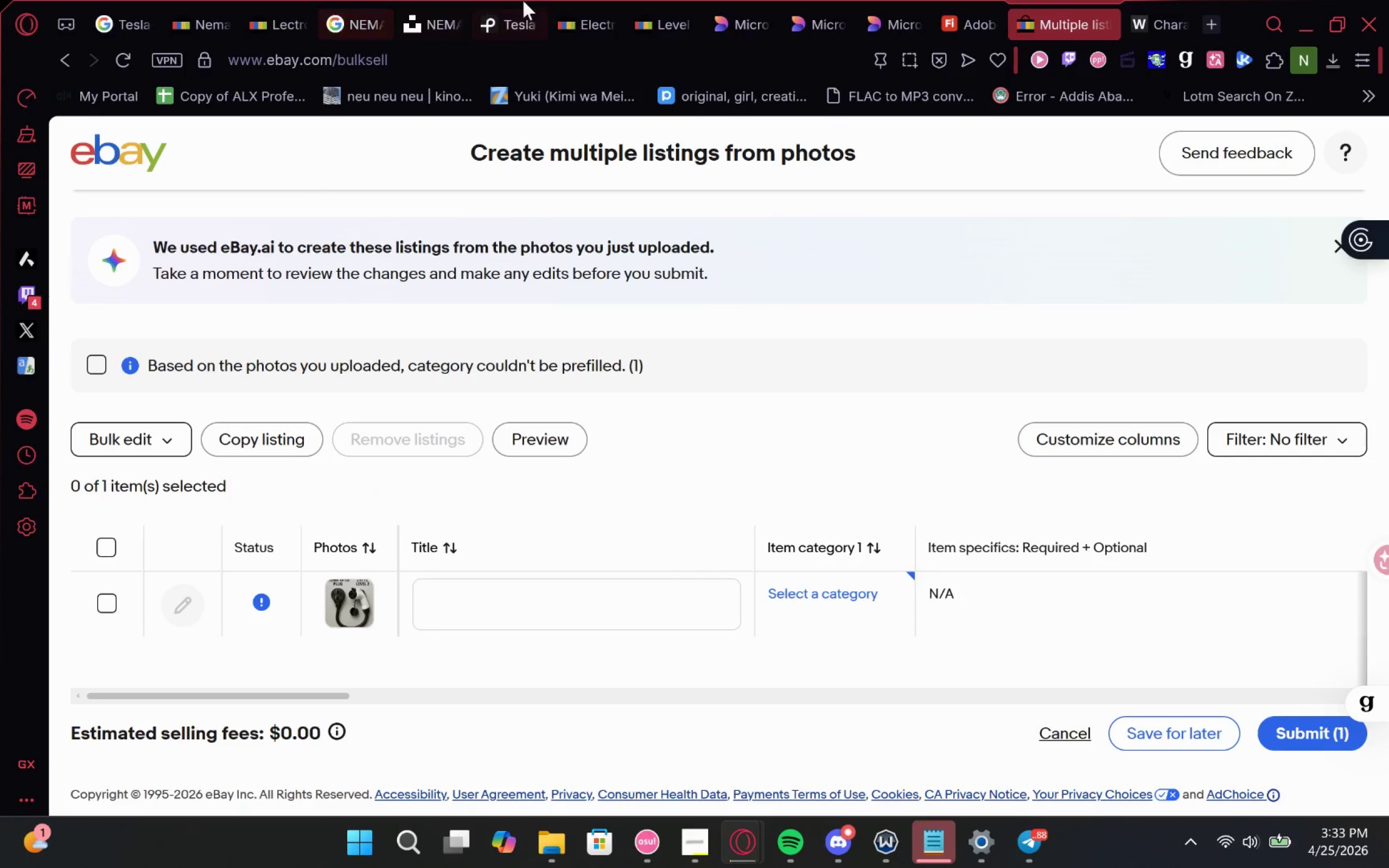 
left_click_drag(start_coordinate=[647, 0], to_coordinate=[646, 4])
 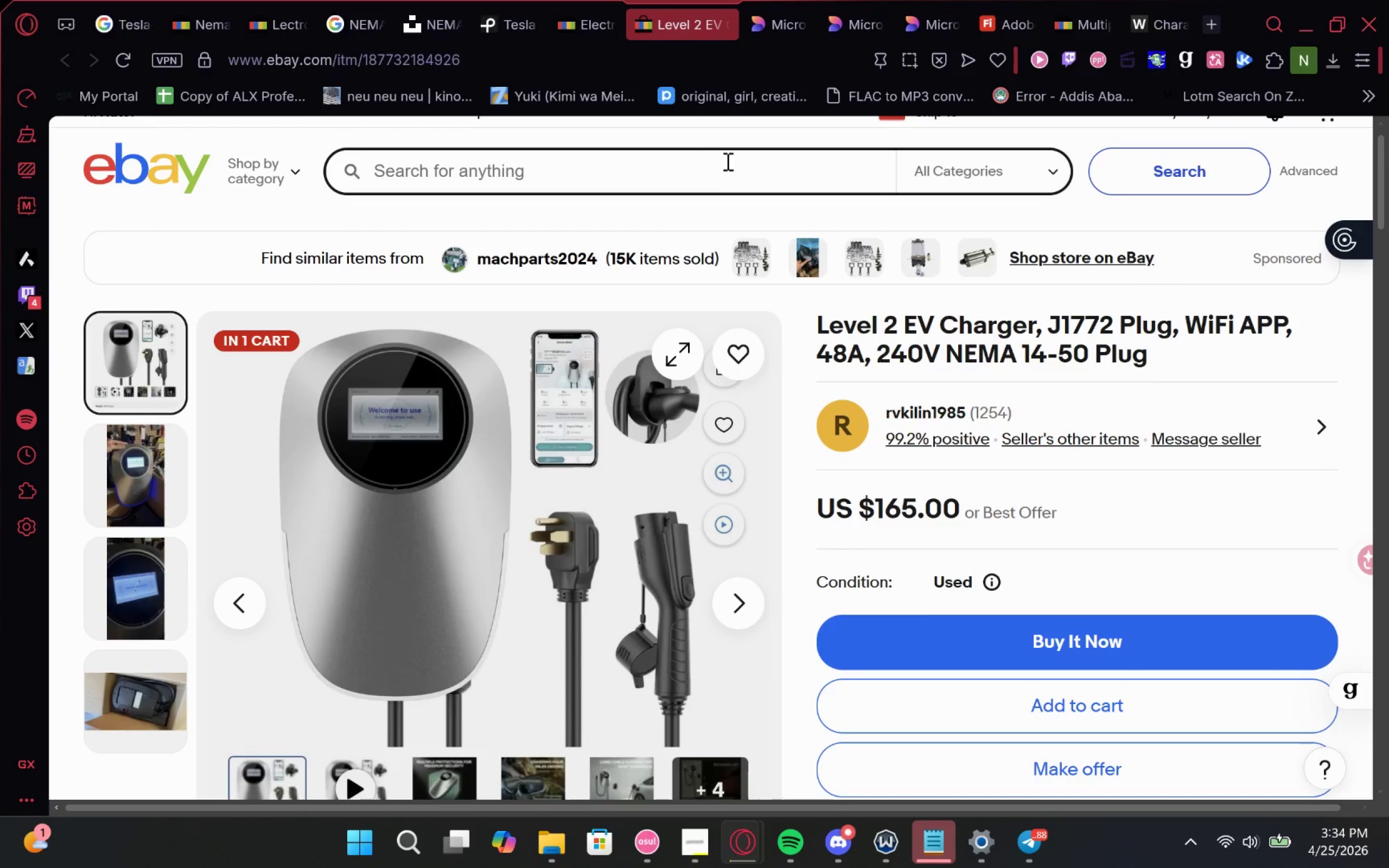 
wait(21.28)
 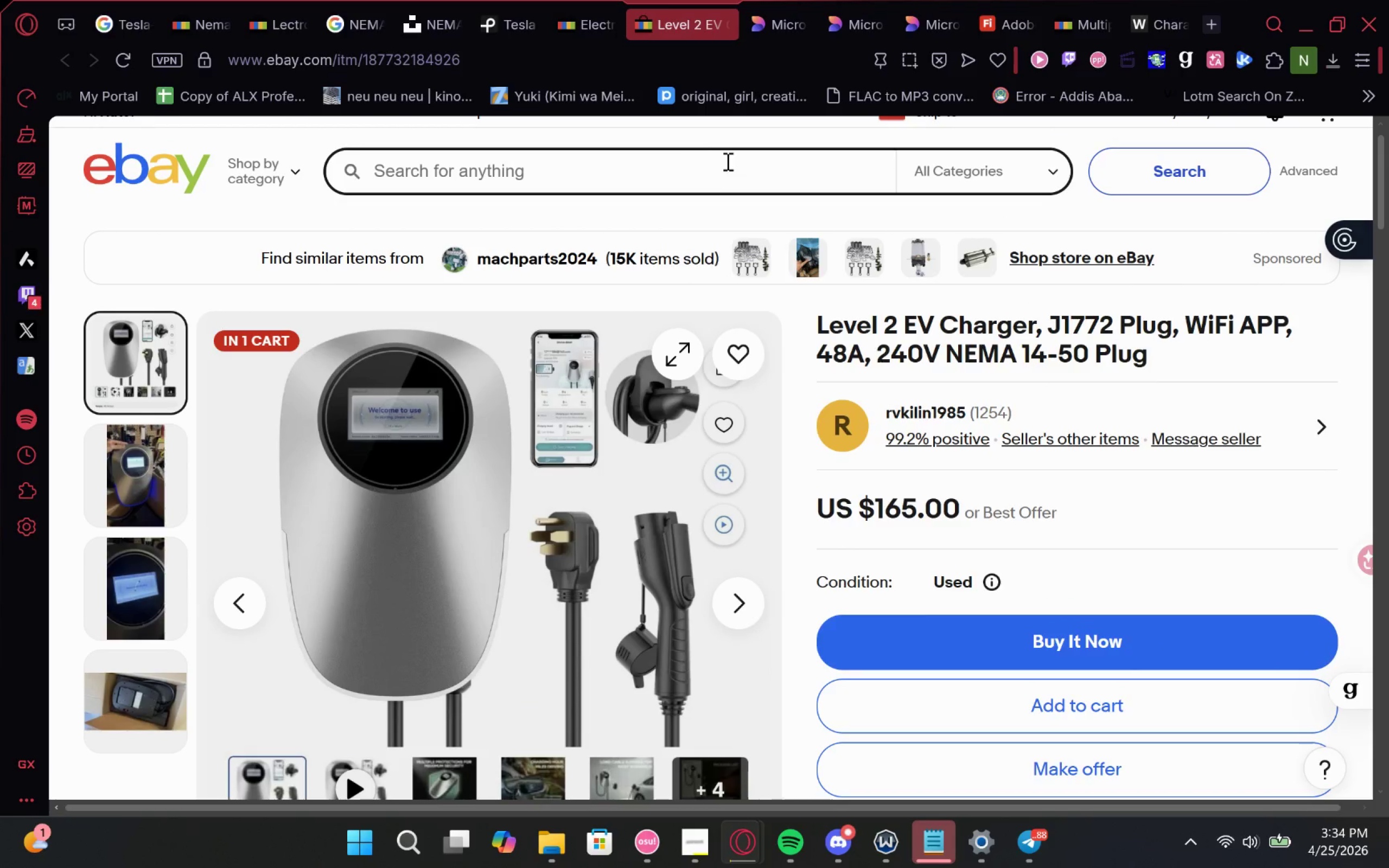 
mouse_move([1149, 34])
 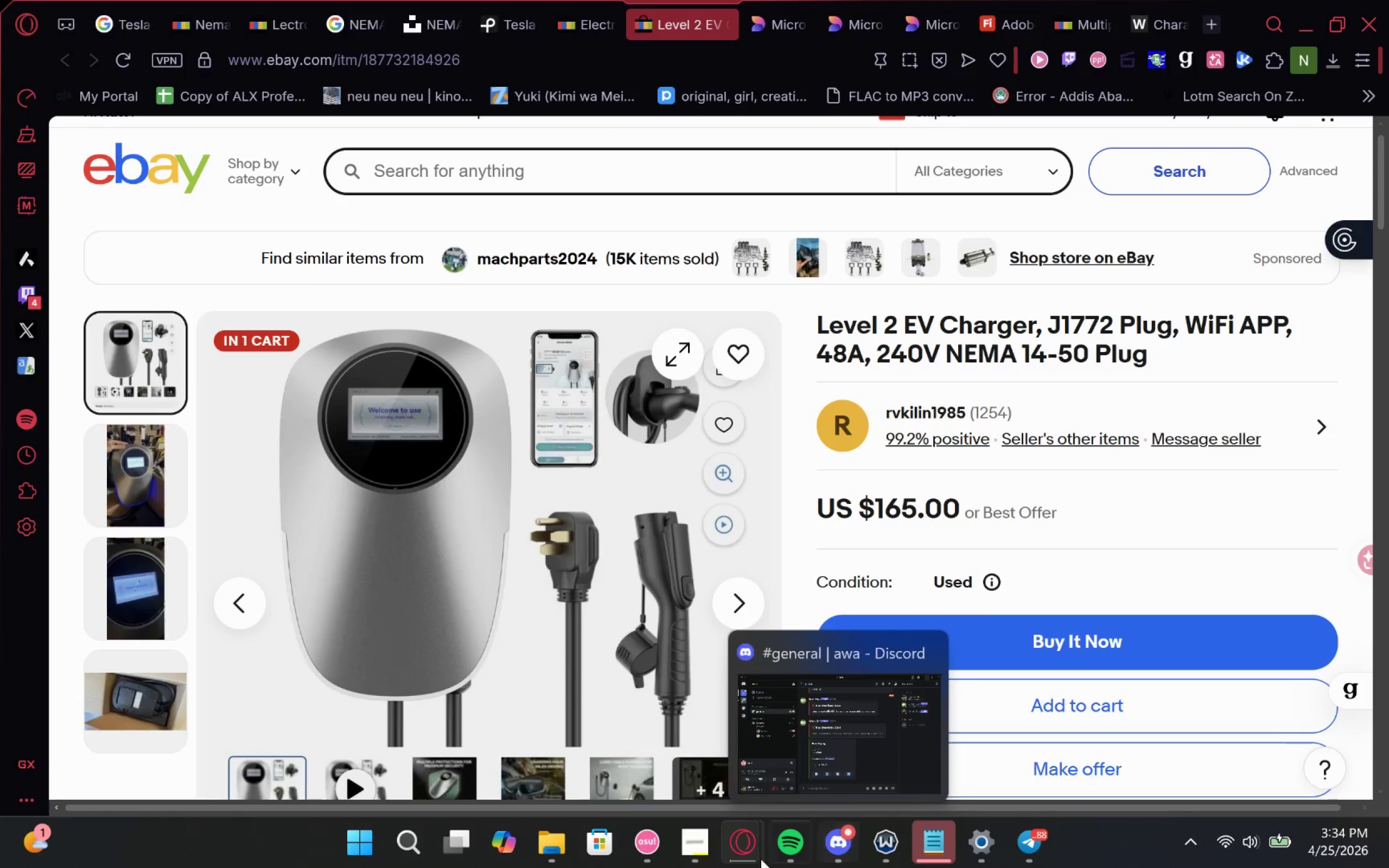 
left_click([712, 856])
 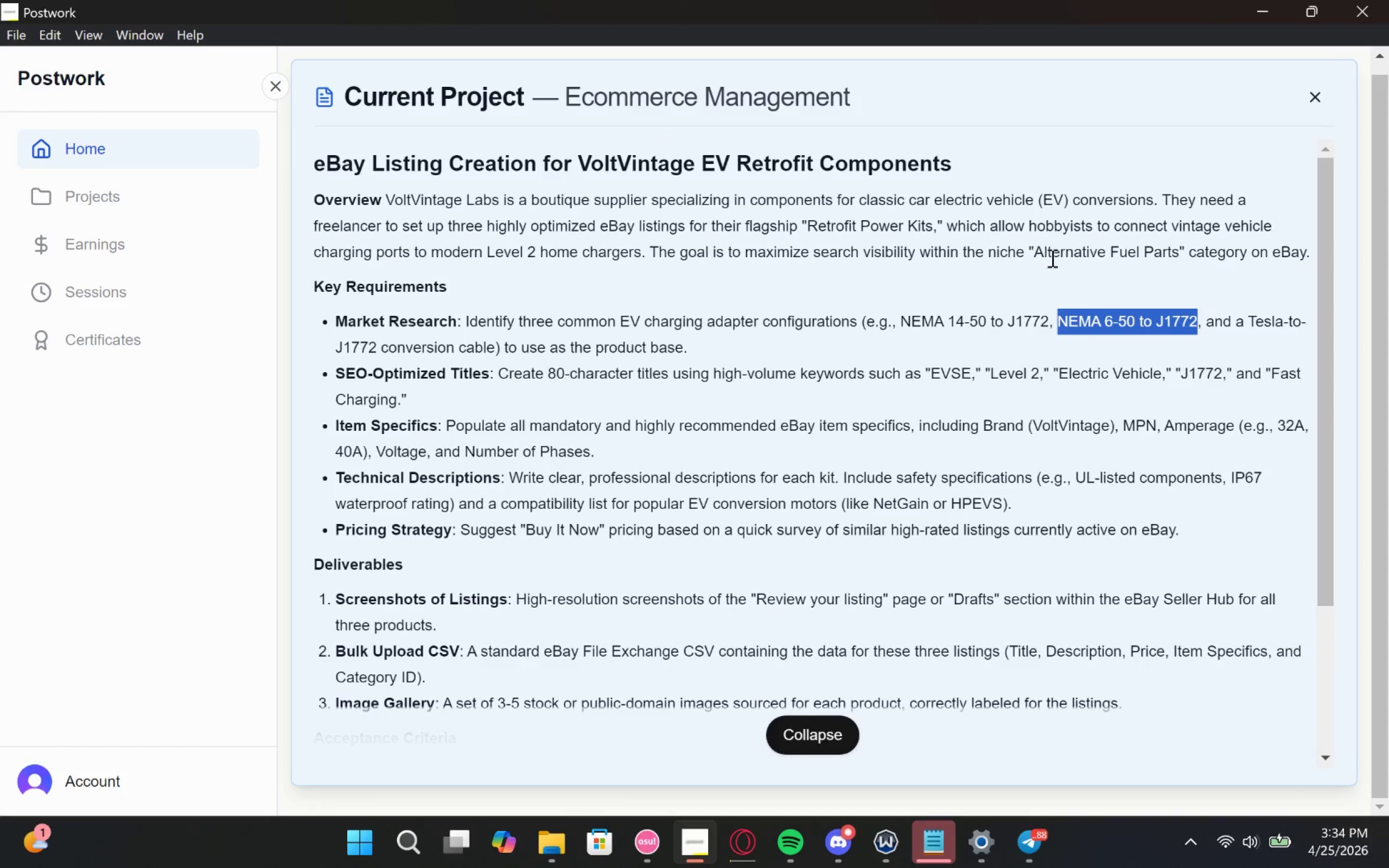 
left_click([1269, 7])
 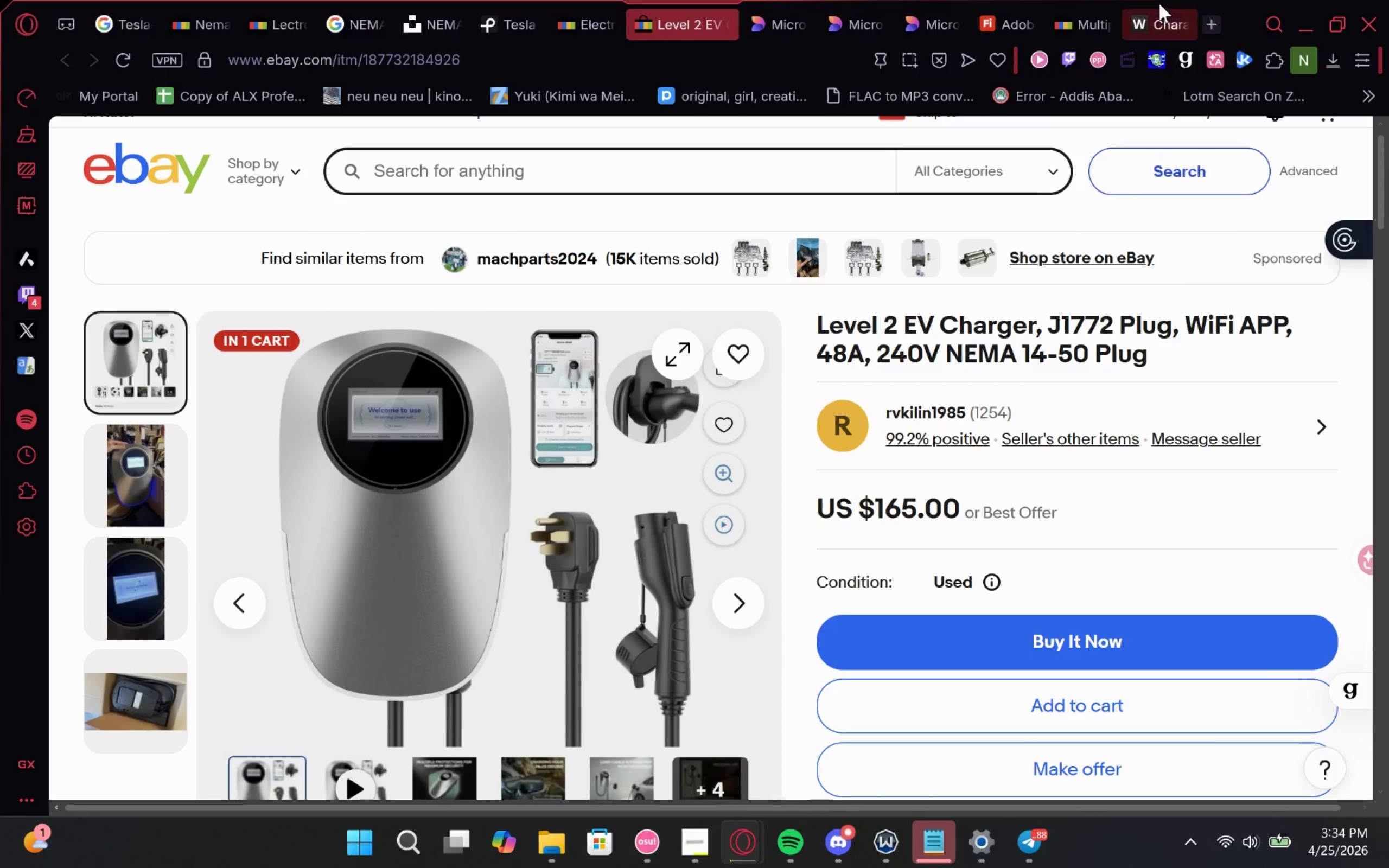 
left_click([1159, 3])
 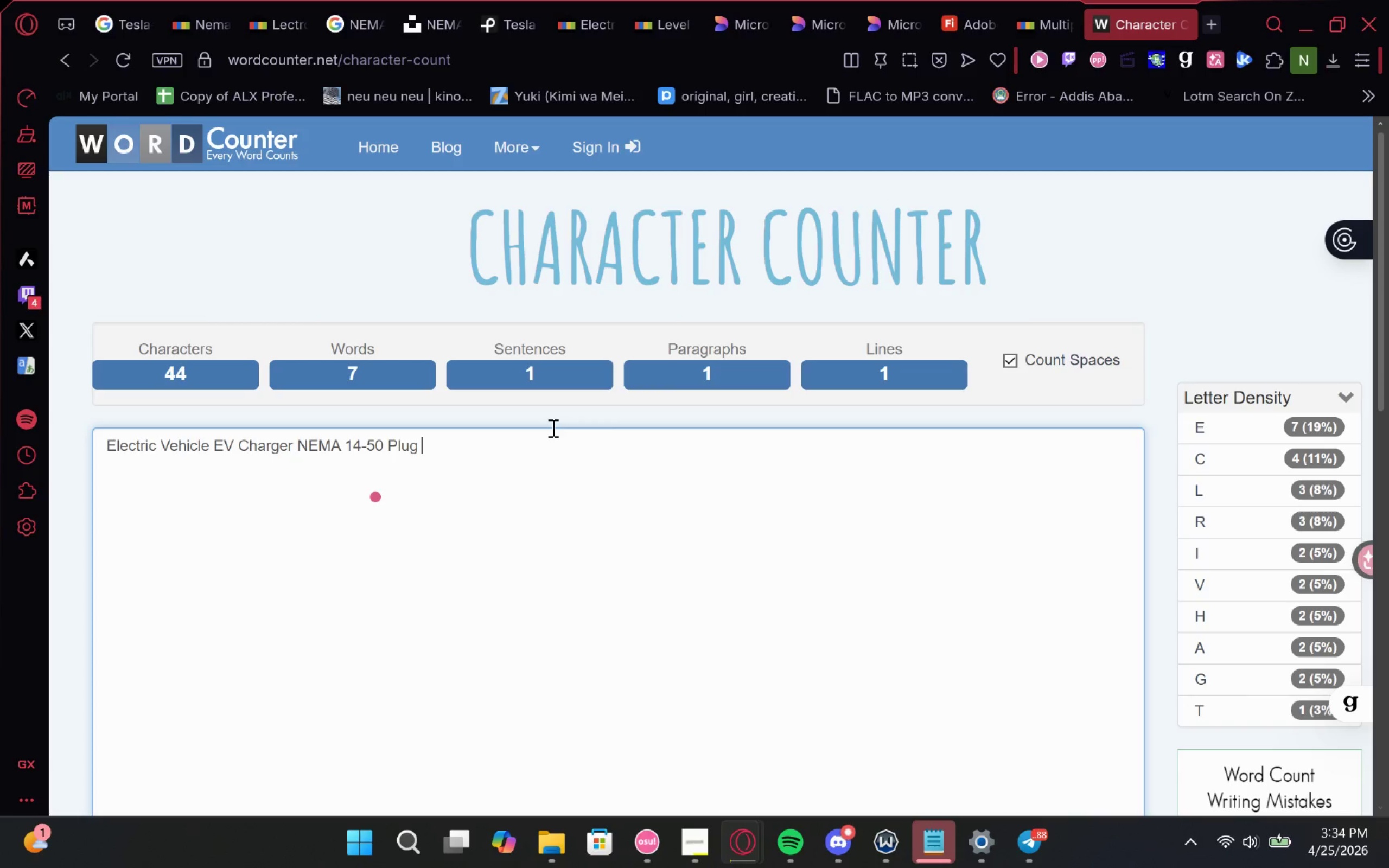 
hold_key(key=Backspace, duration=4.92)
 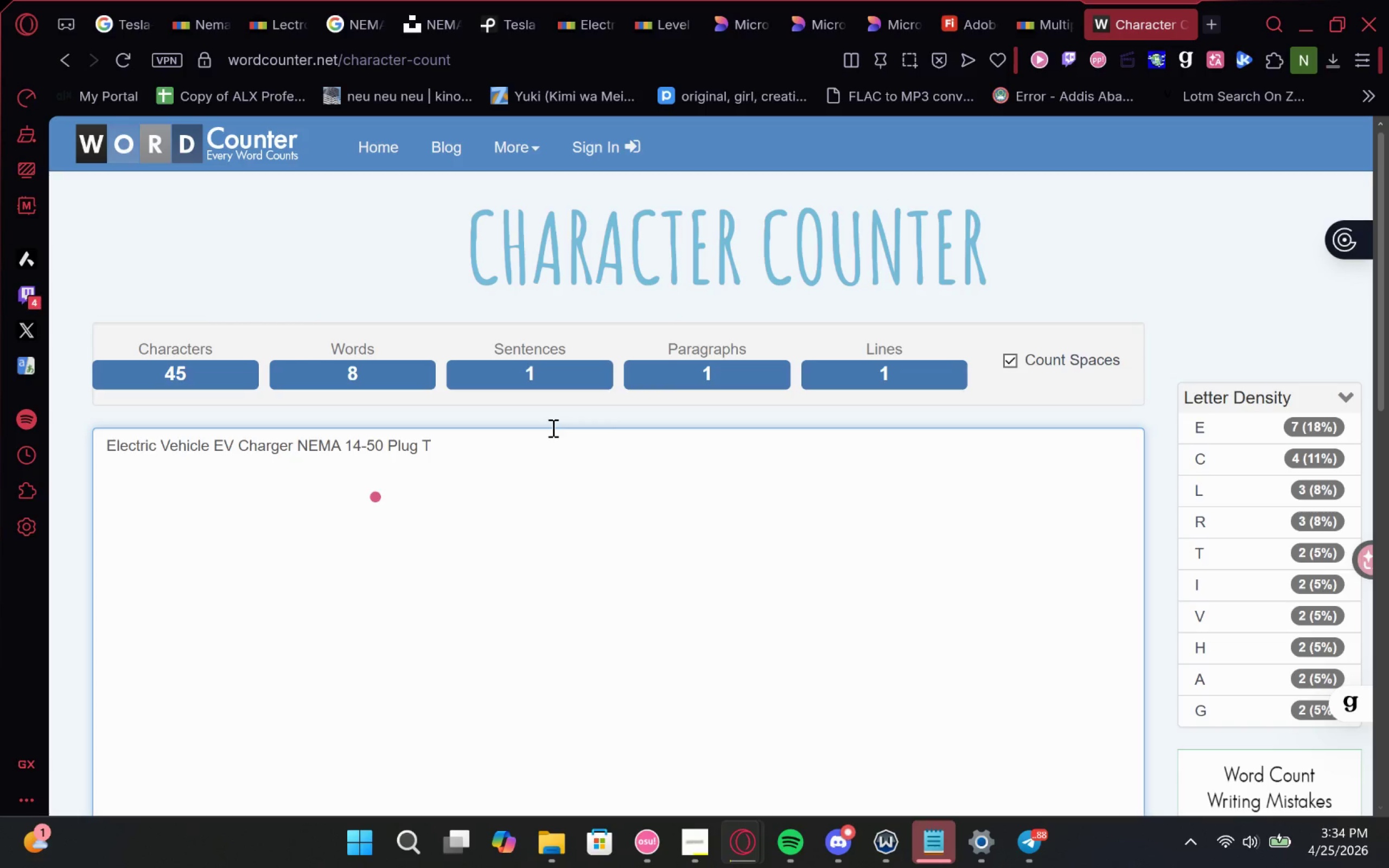 
type( TOo )
 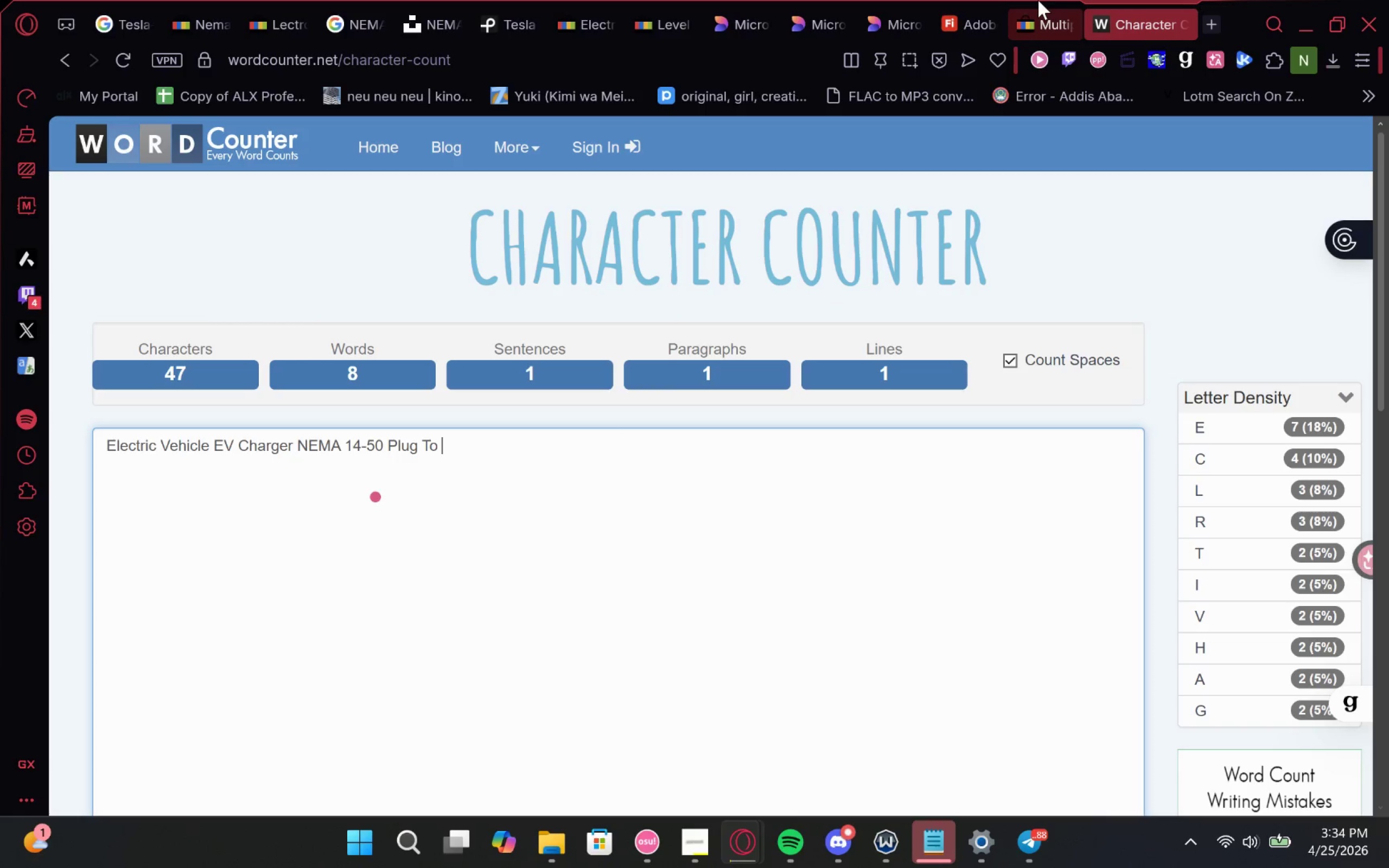 
key(CapsLock)
 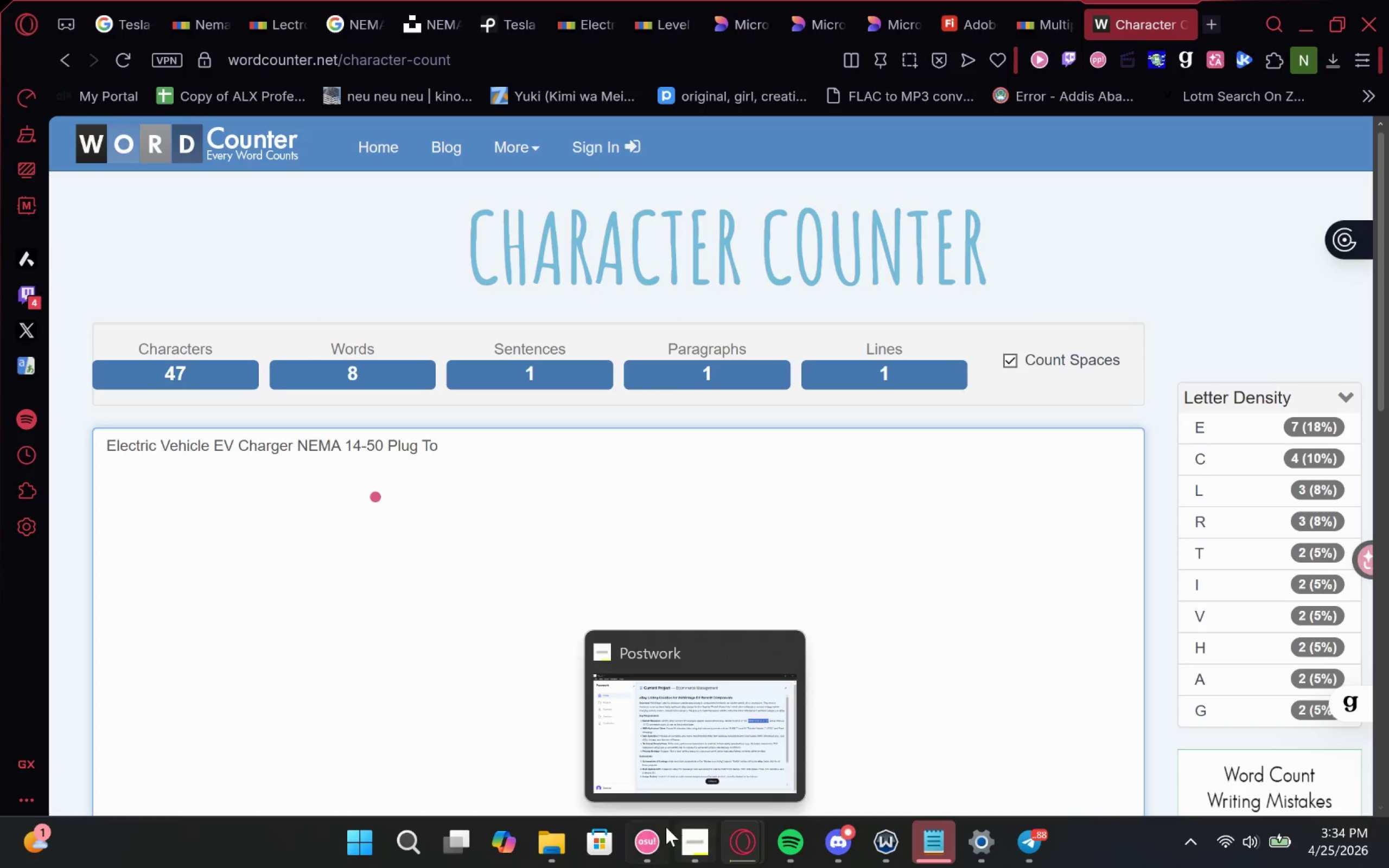 
left_click([686, 837])